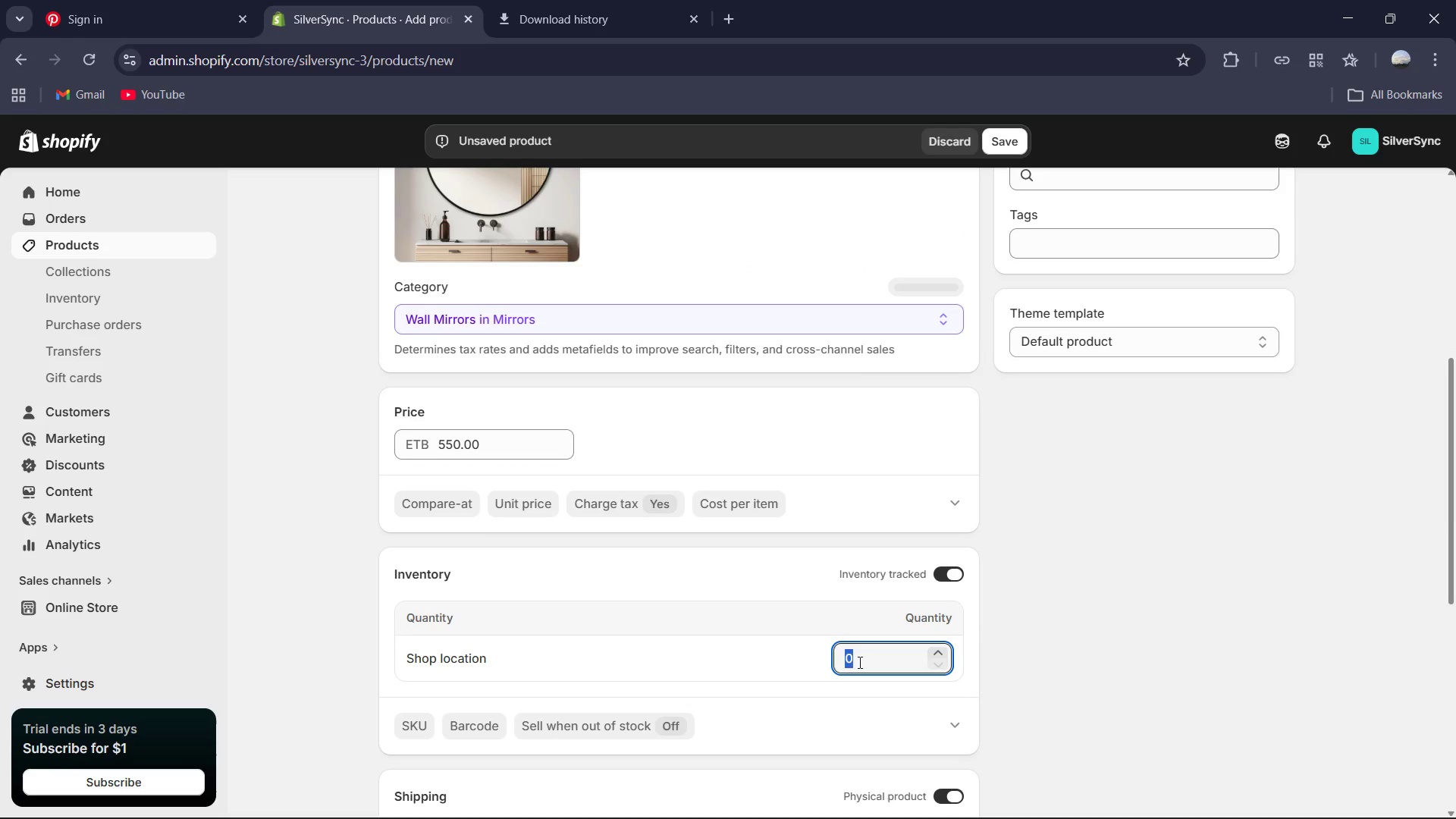 
key(Control+ControlLeft)
 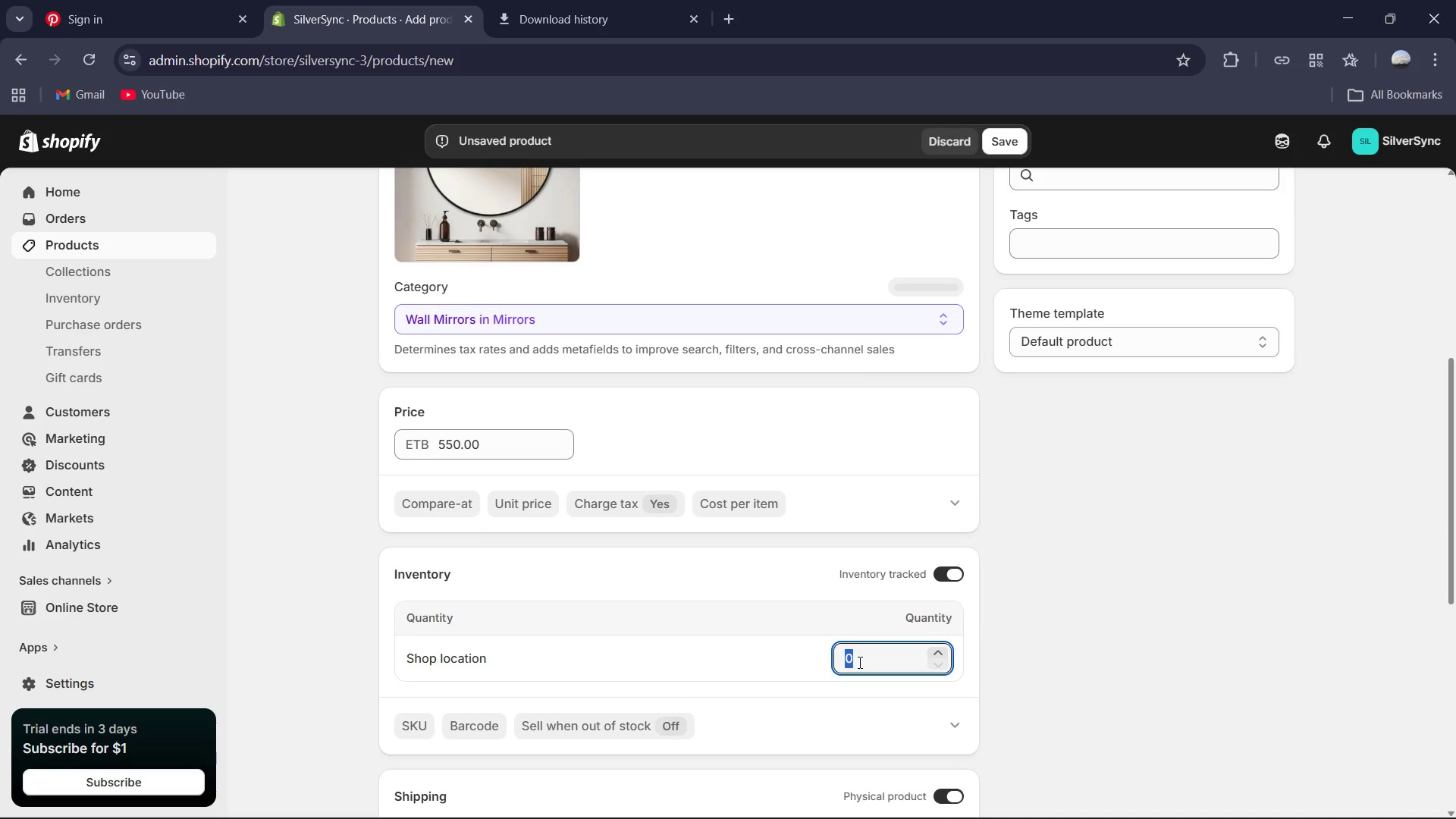 
key(Control+ControlLeft)
 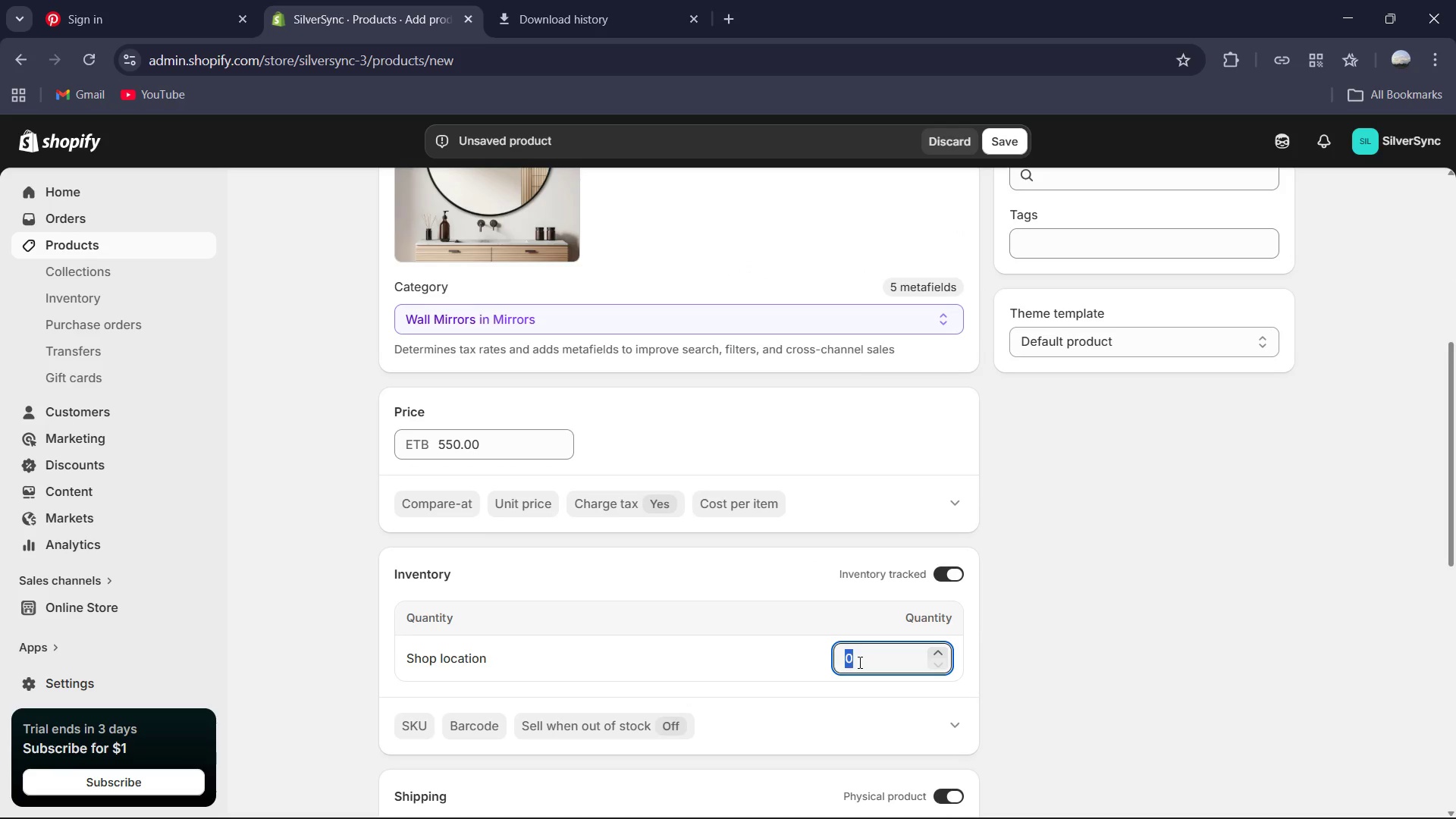 
key(Numpad6)
 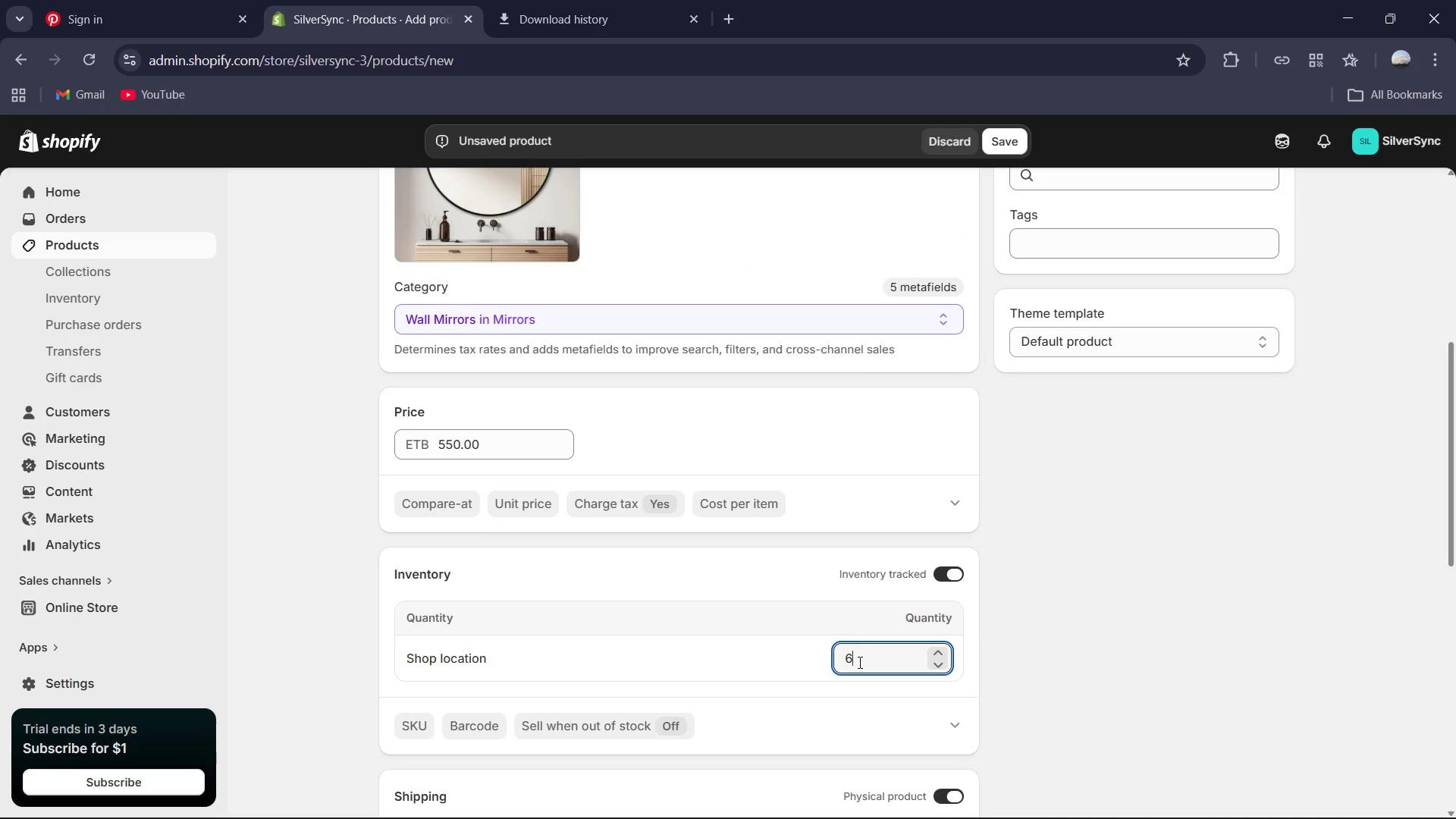 
key(Numpad6)
 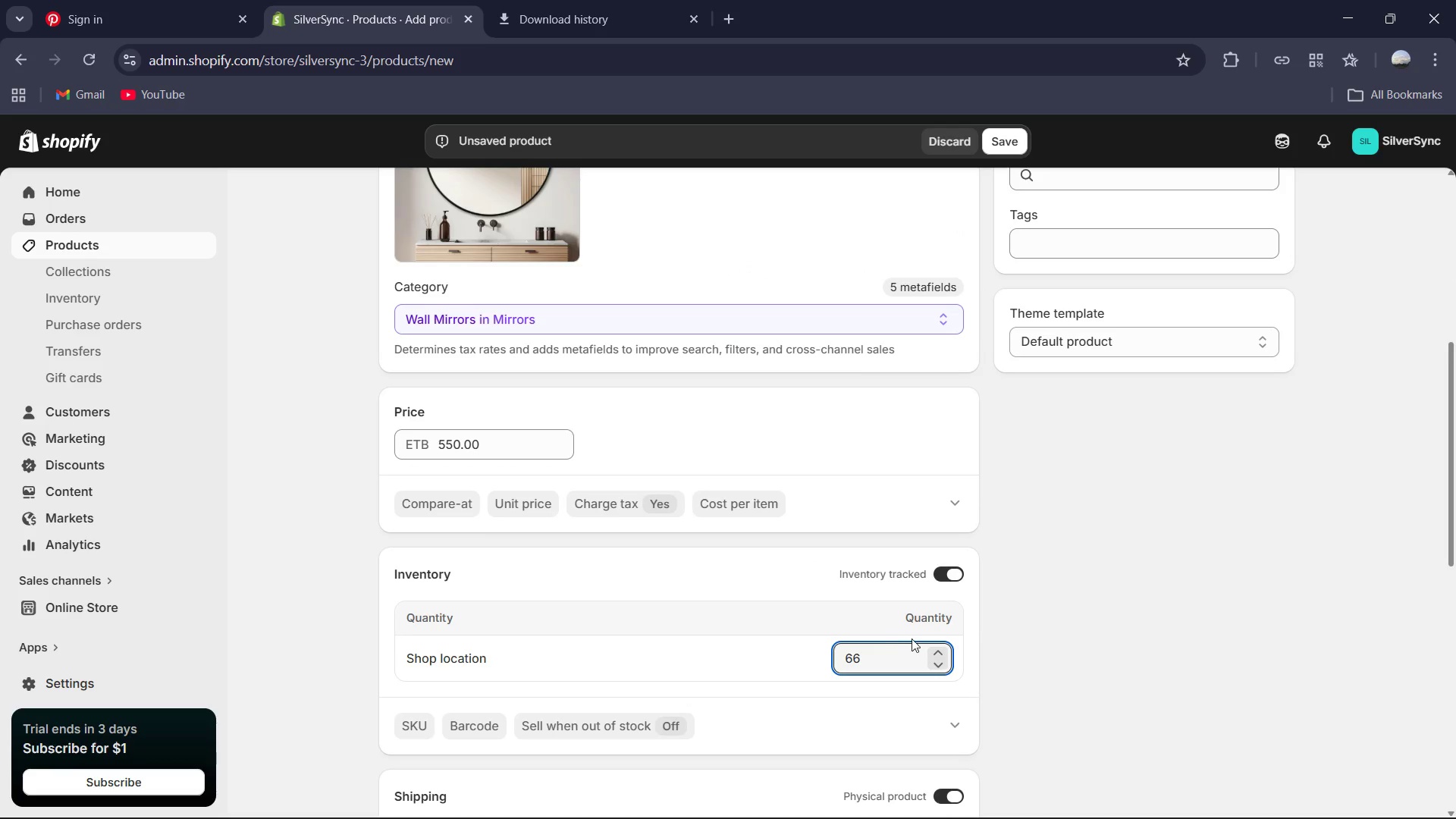 
scroll: coordinate [918, 641], scroll_direction: down, amount: 2.0
 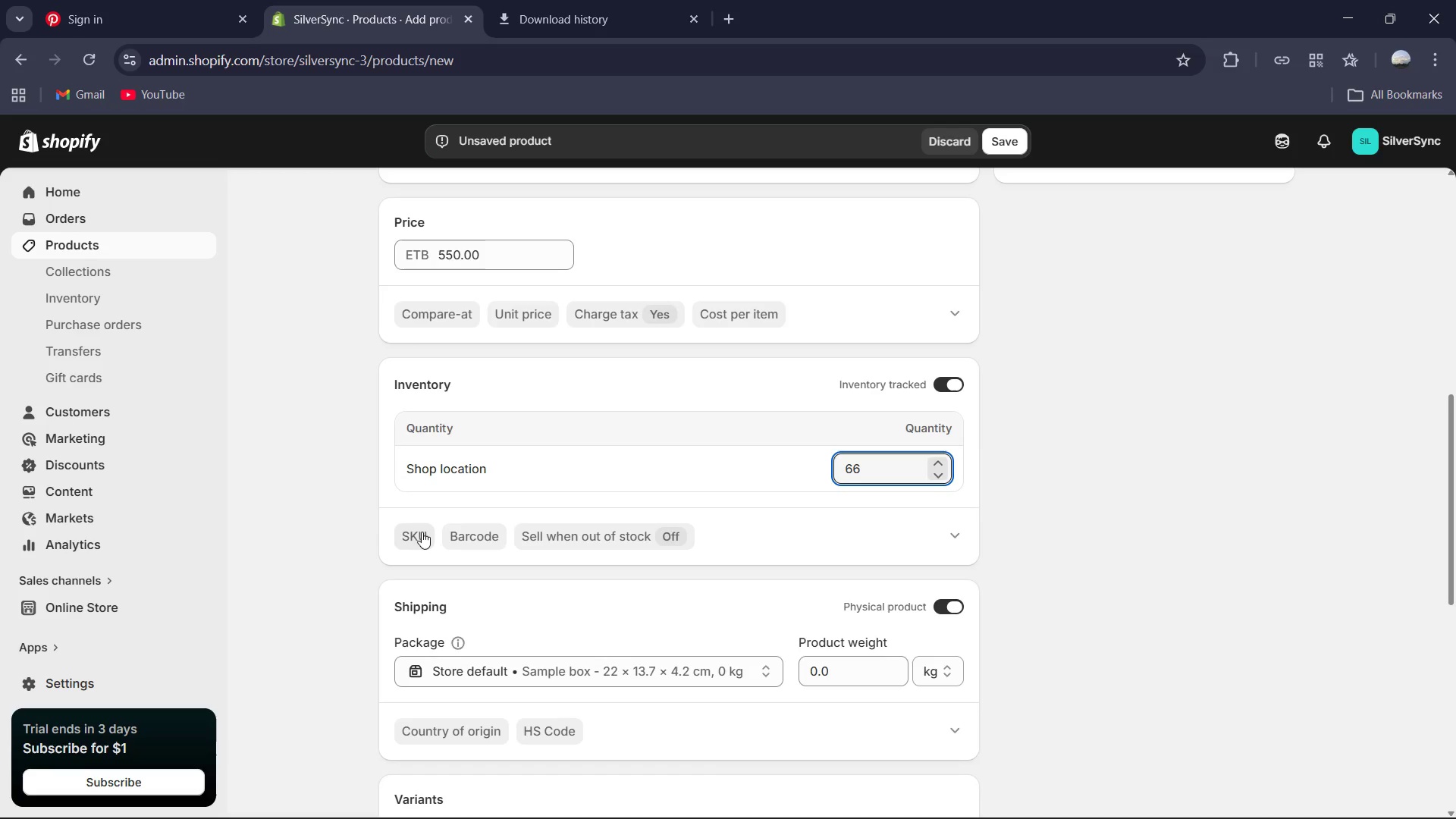 
left_click([421, 531])
 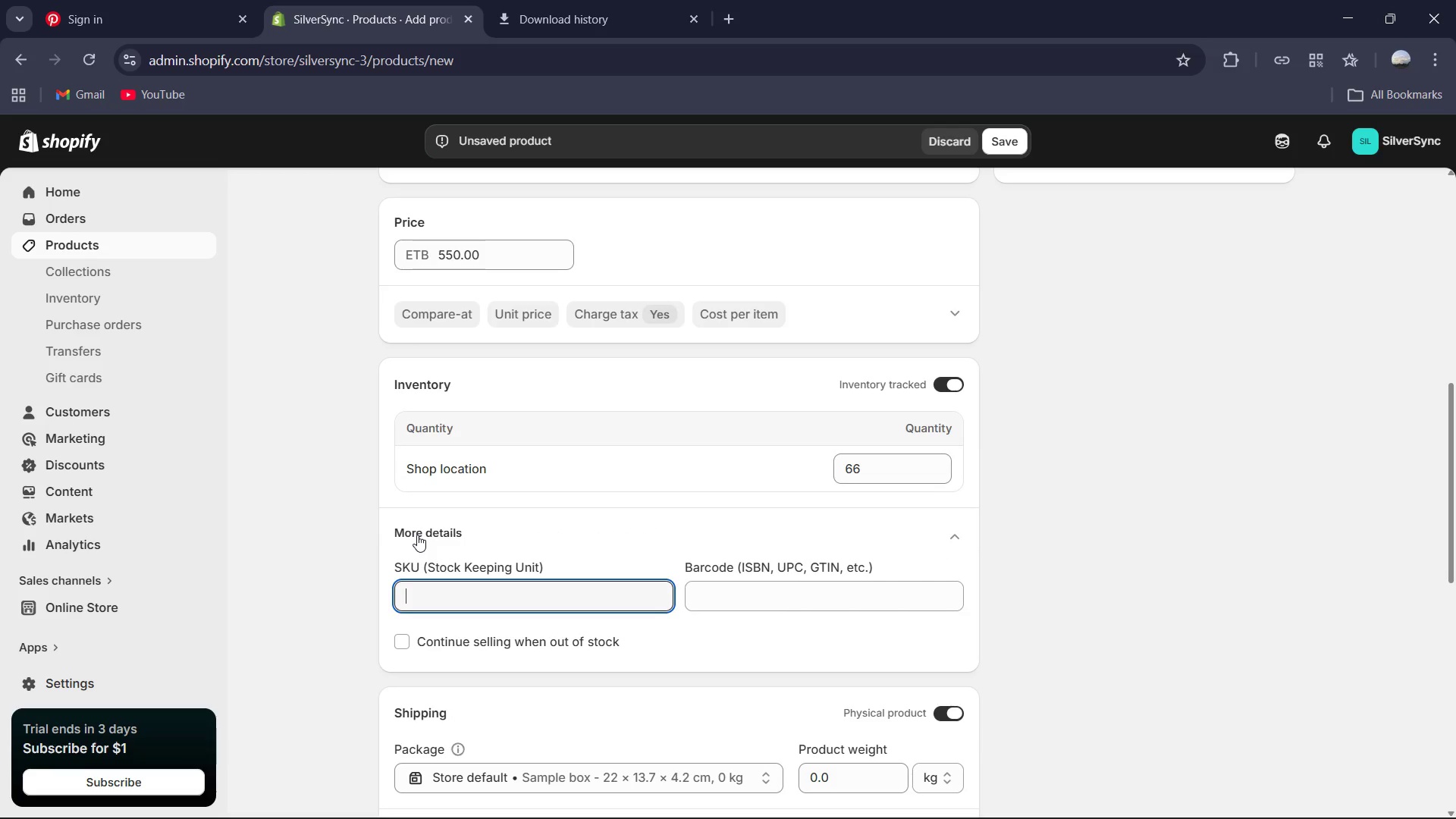 
type(SS-VIS-08-MIRR)
 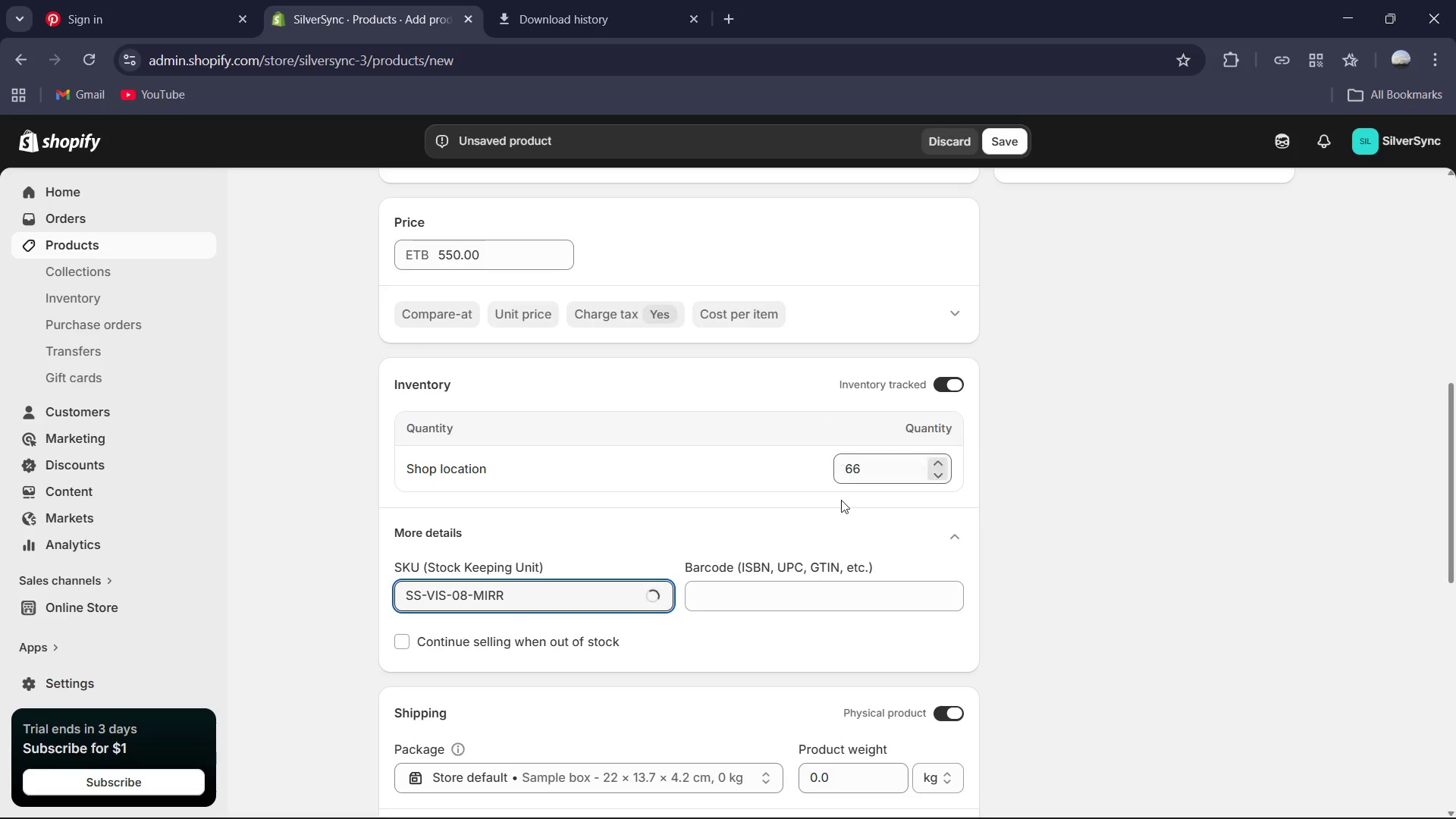 
scroll: coordinate [846, 534], scroll_direction: down, amount: 2.0
 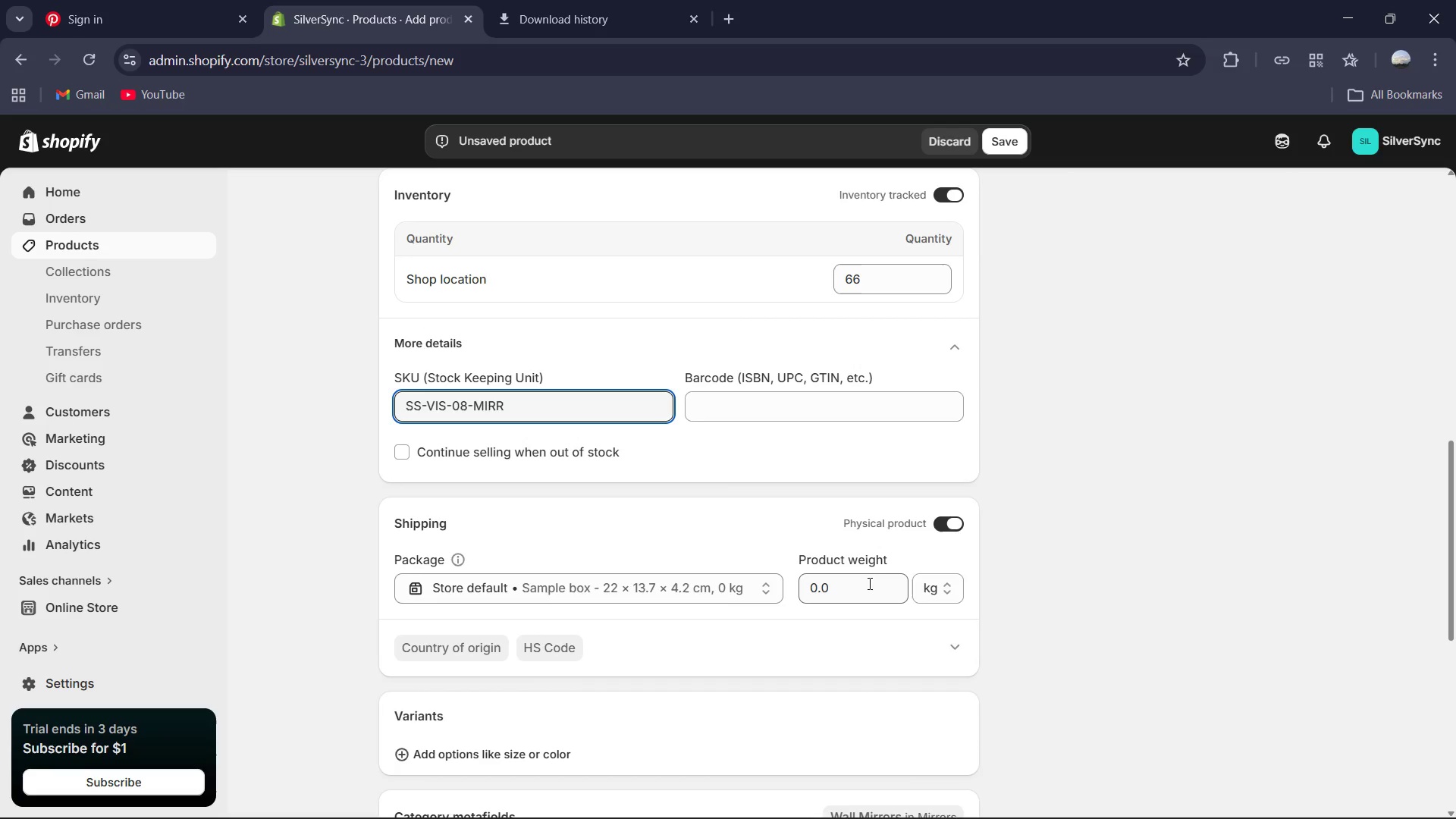 
left_click([841, 595])
 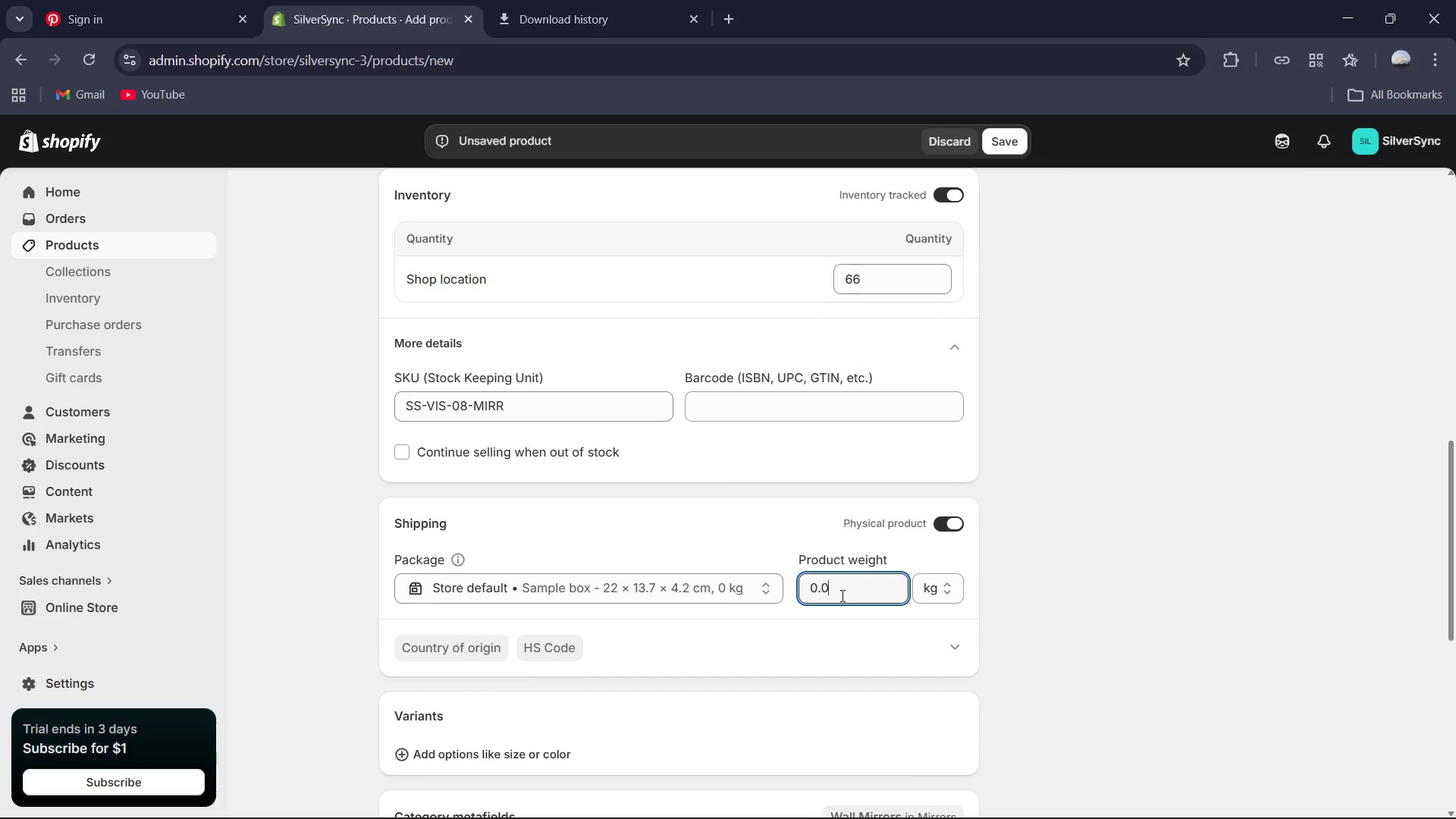 
key(Control+A)
 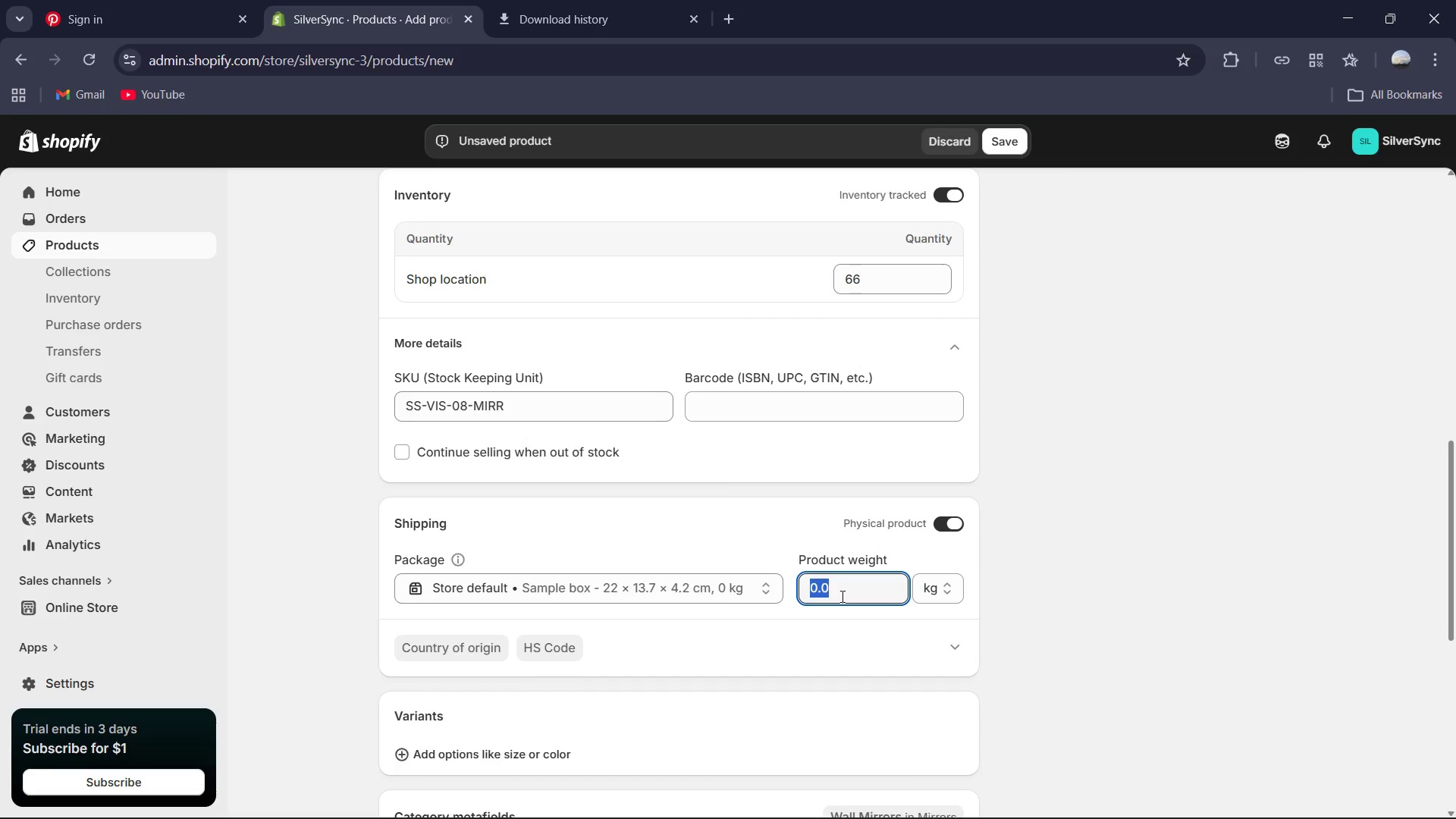 
key(CapsLock)
 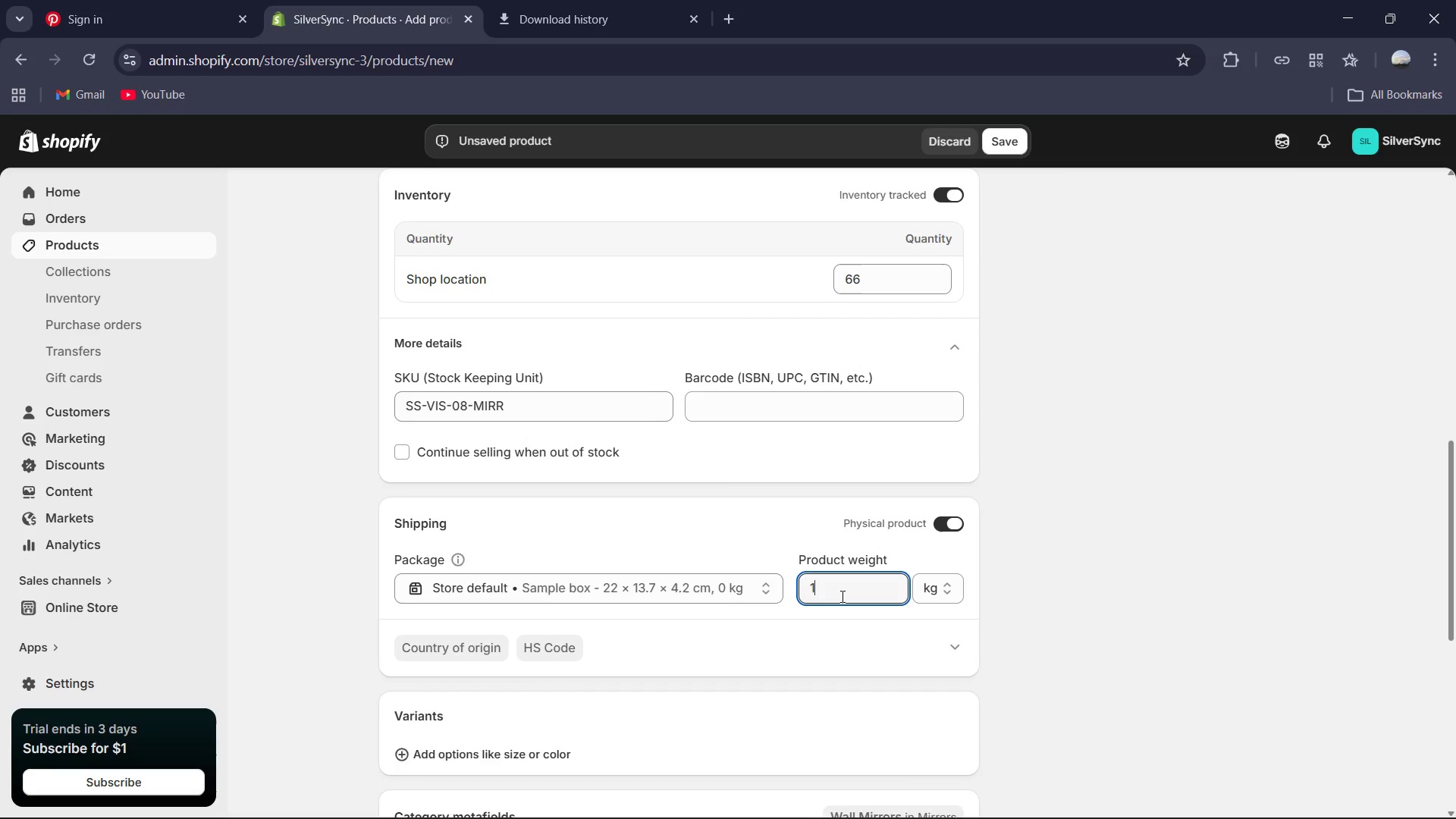 
key(Numpad1)
 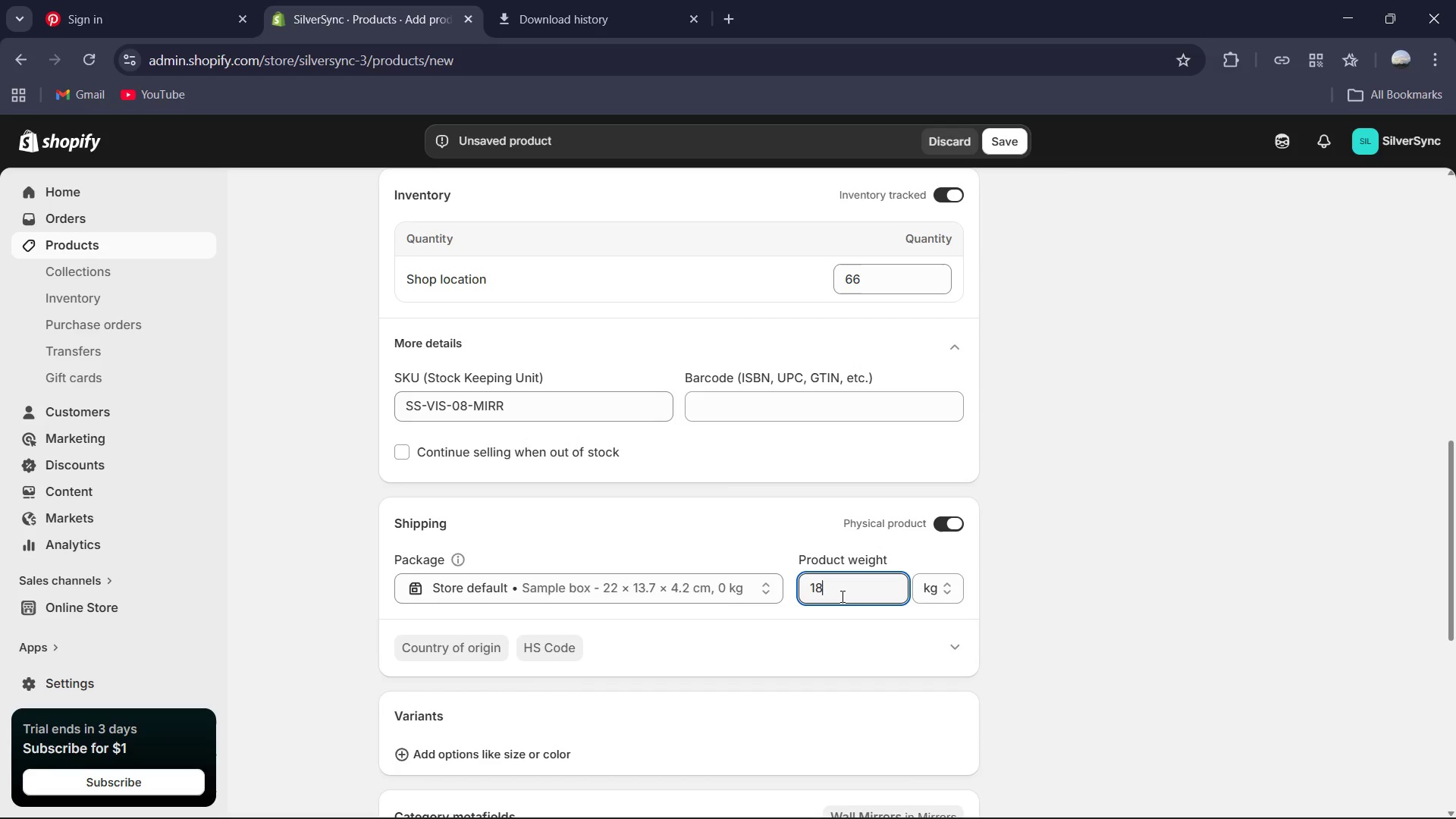 
key(Numpad8)
 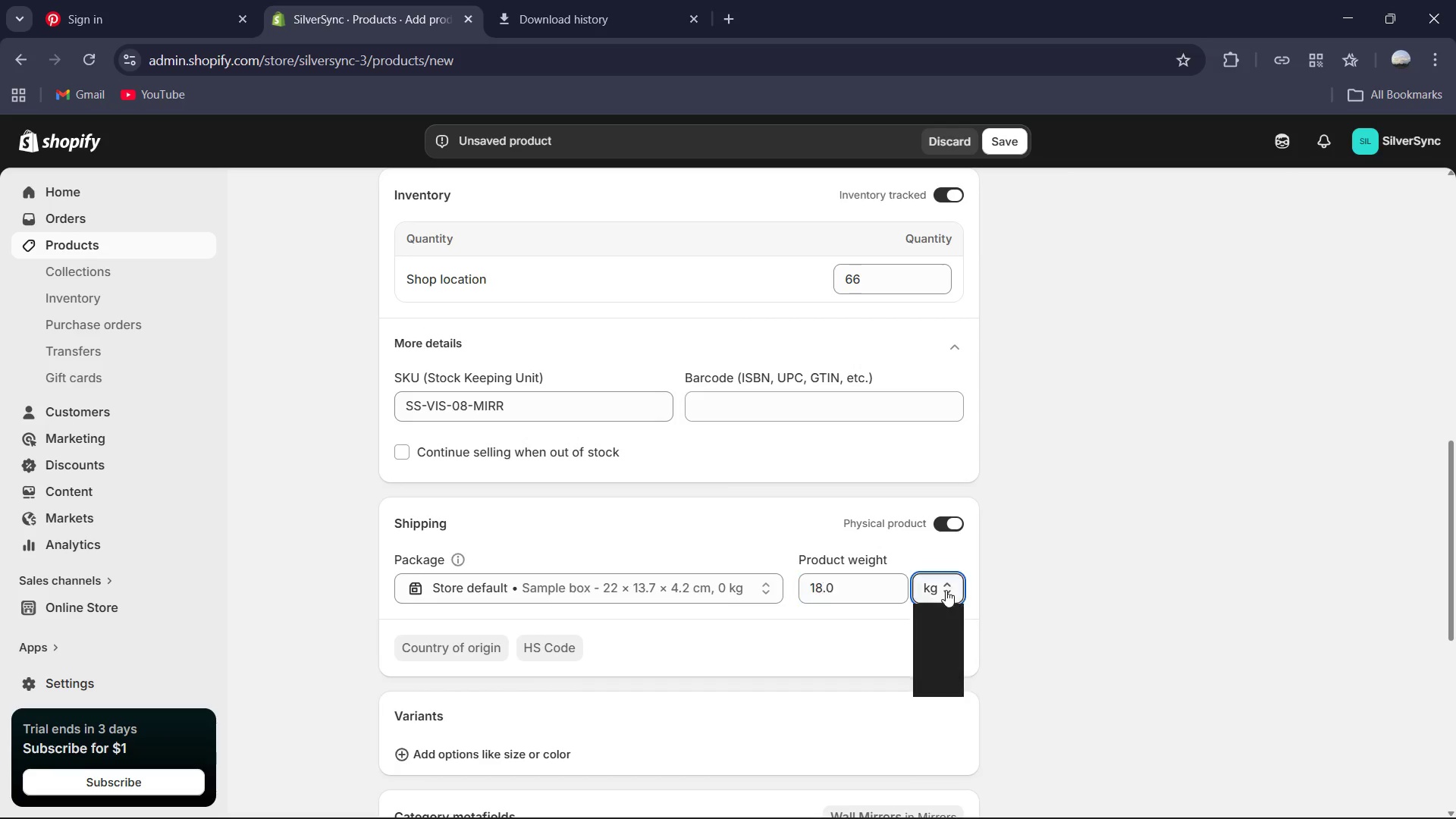 
double_click([944, 610])
 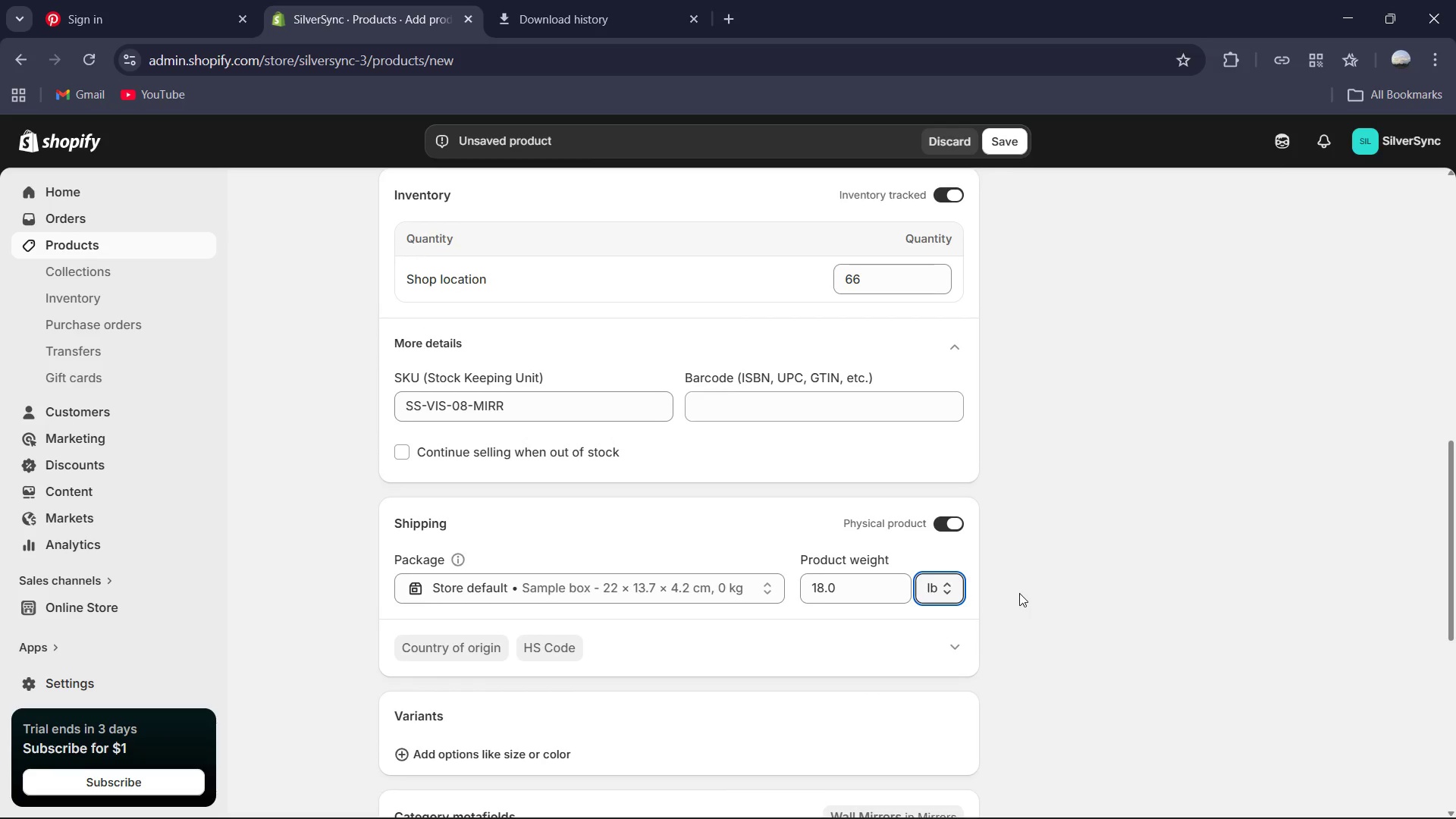 
scroll: coordinate [1019, 593], scroll_direction: up, amount: 6.0
 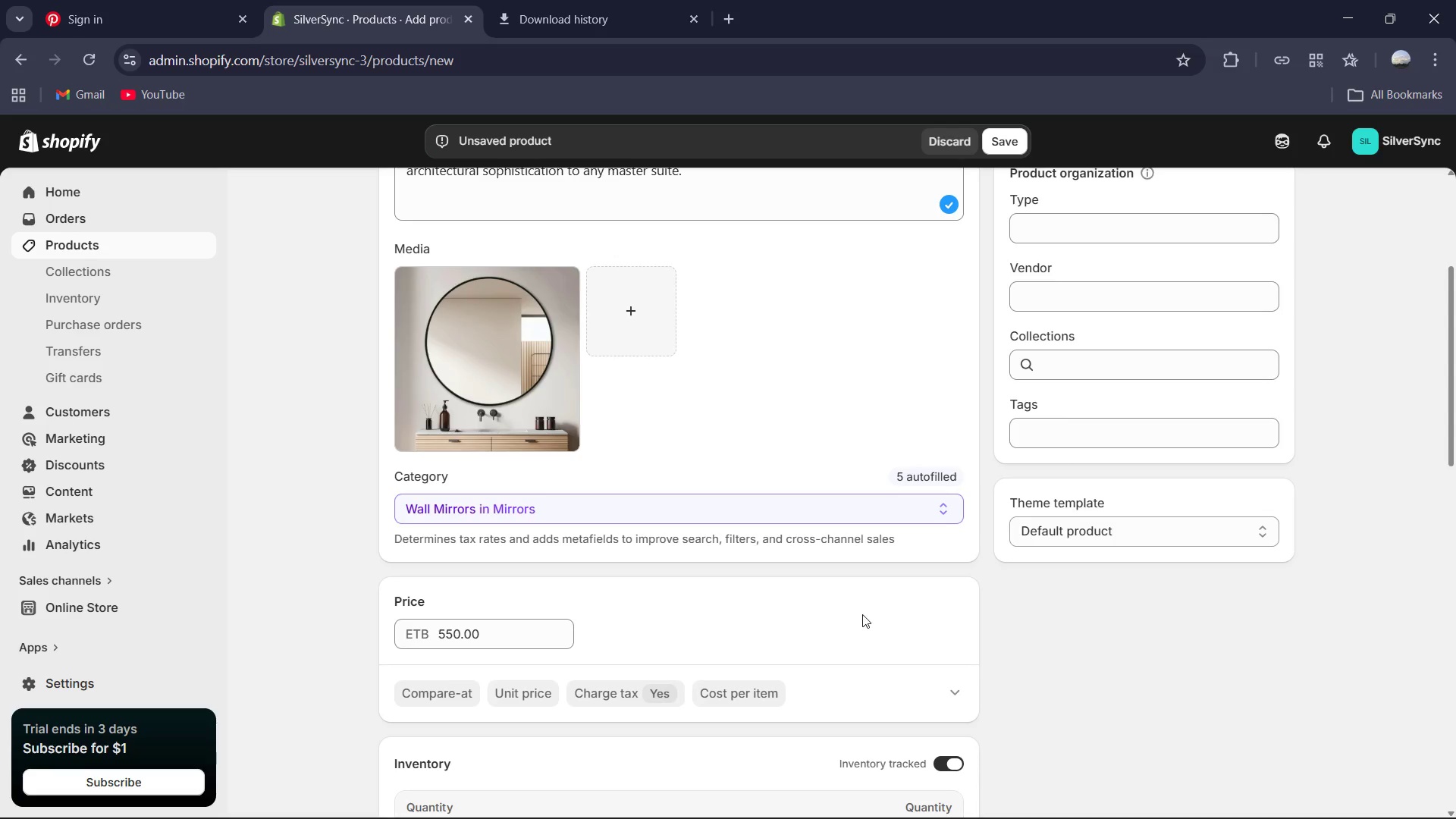 
left_click([469, 344])
 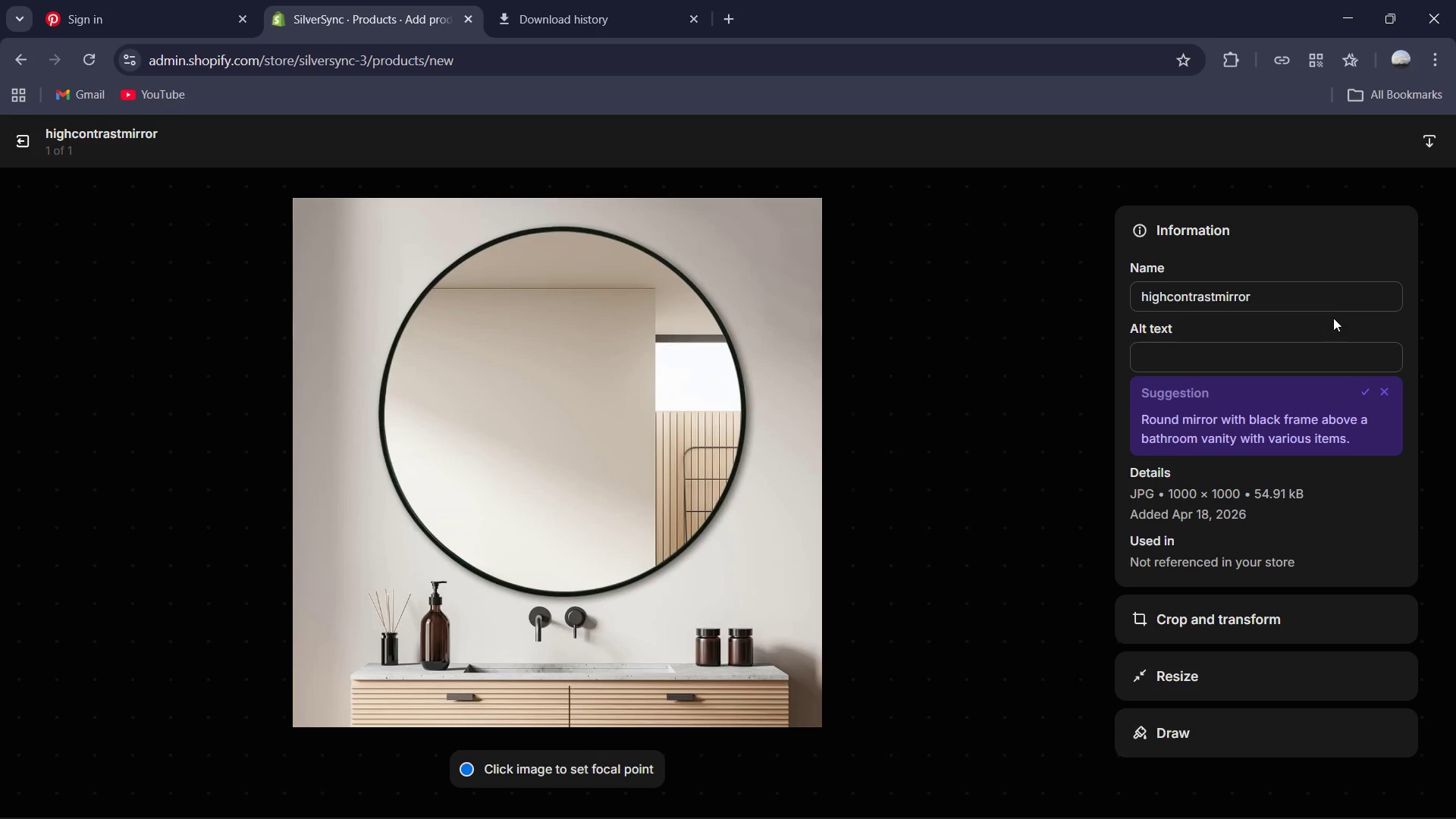 
type(Large Circular mirror witha)
key(Backspace)
type( a gow )
key(Backspace)
key(Backspace)
type(k)
key(Backspace)
type(low LED bored)
key(Backspace)
key(Backspace)
type(der and black corner with black )
 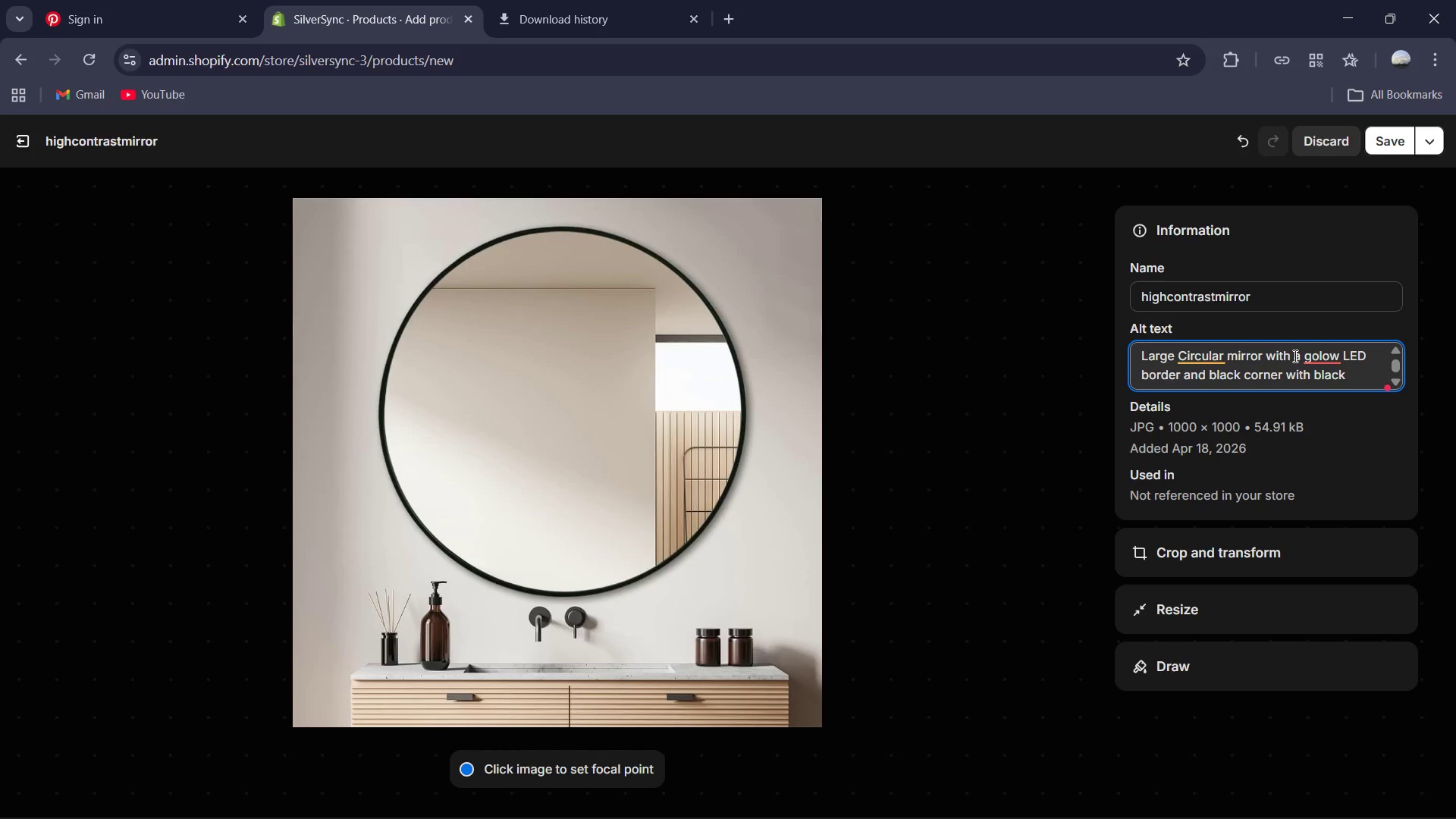 
left_click([1209, 348])
 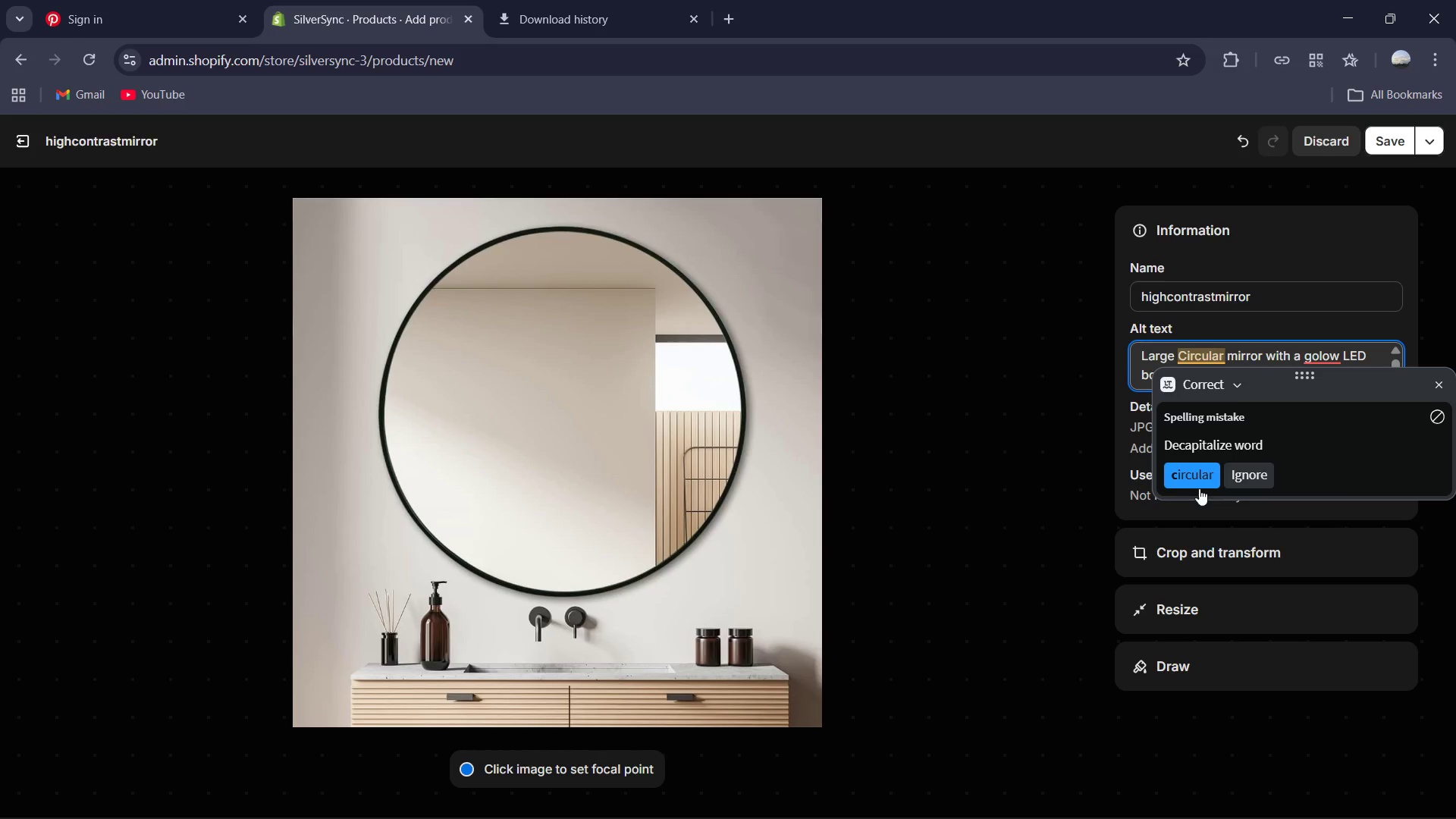 
left_click_drag(start_coordinate=[1200, 488], to_coordinate=[1200, 483])
 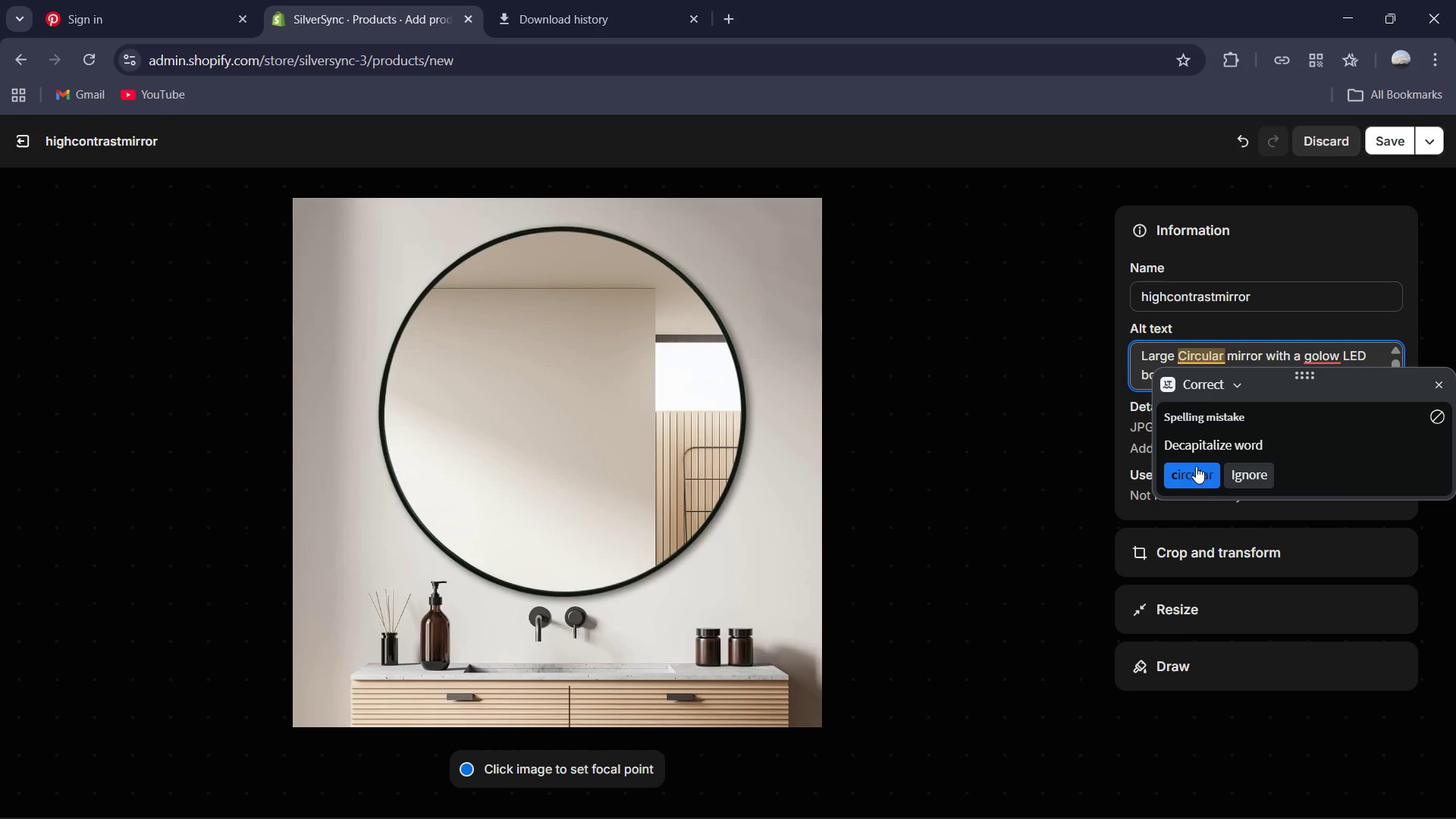 
double_click([1196, 472])
 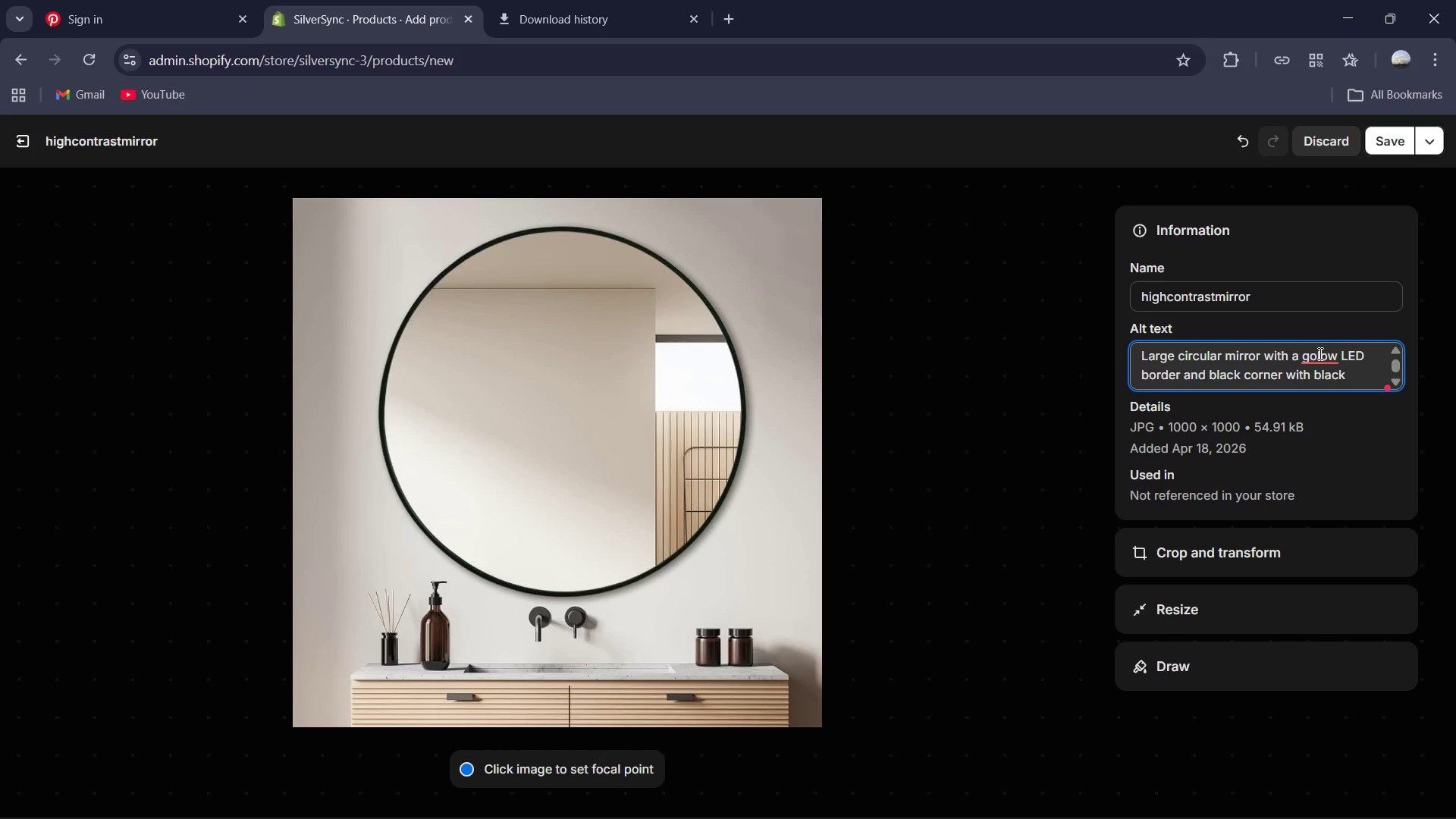 
left_click([1207, 474])
 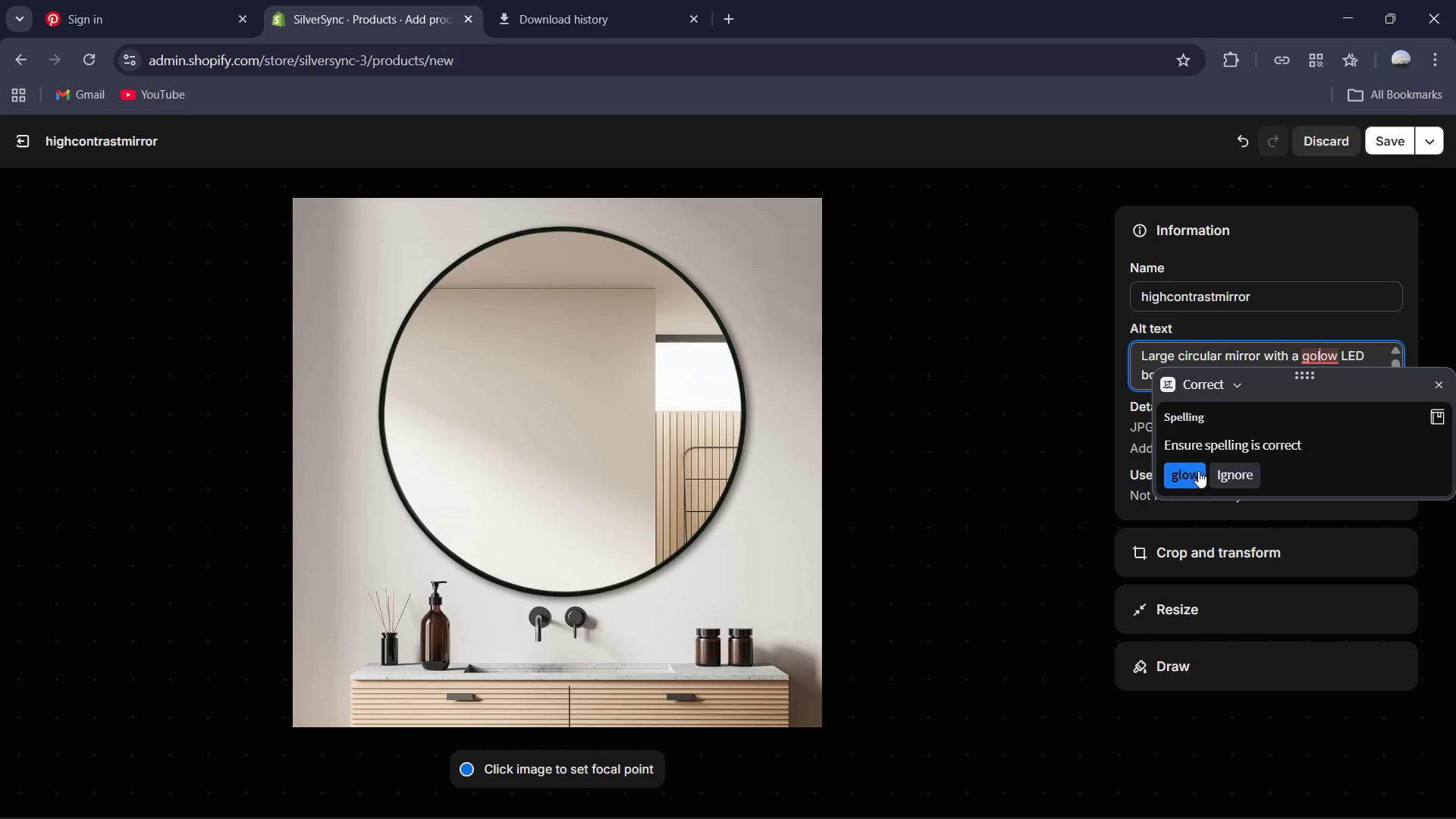 
left_click([1194, 471])
 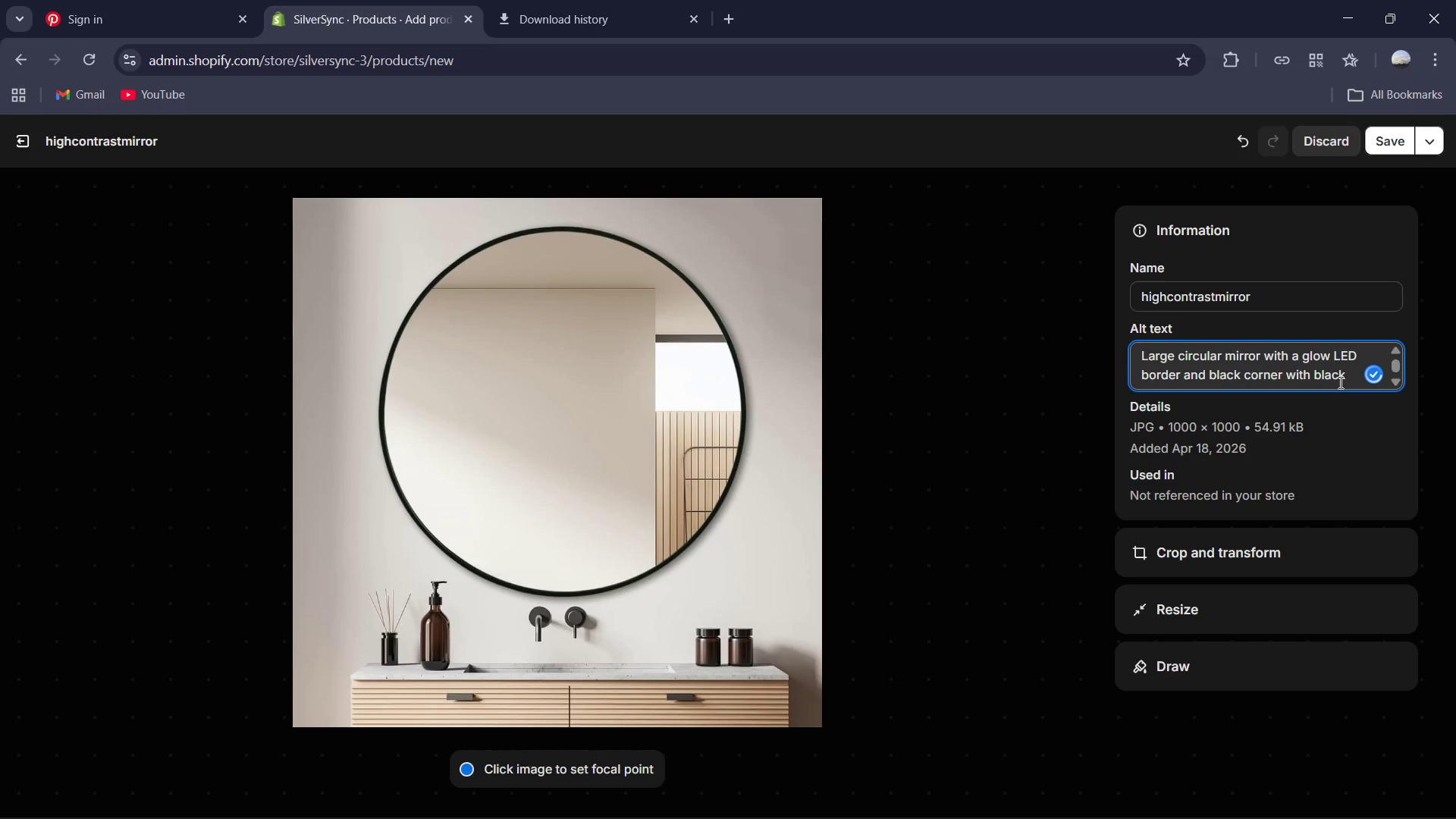 
left_click([1351, 378])
 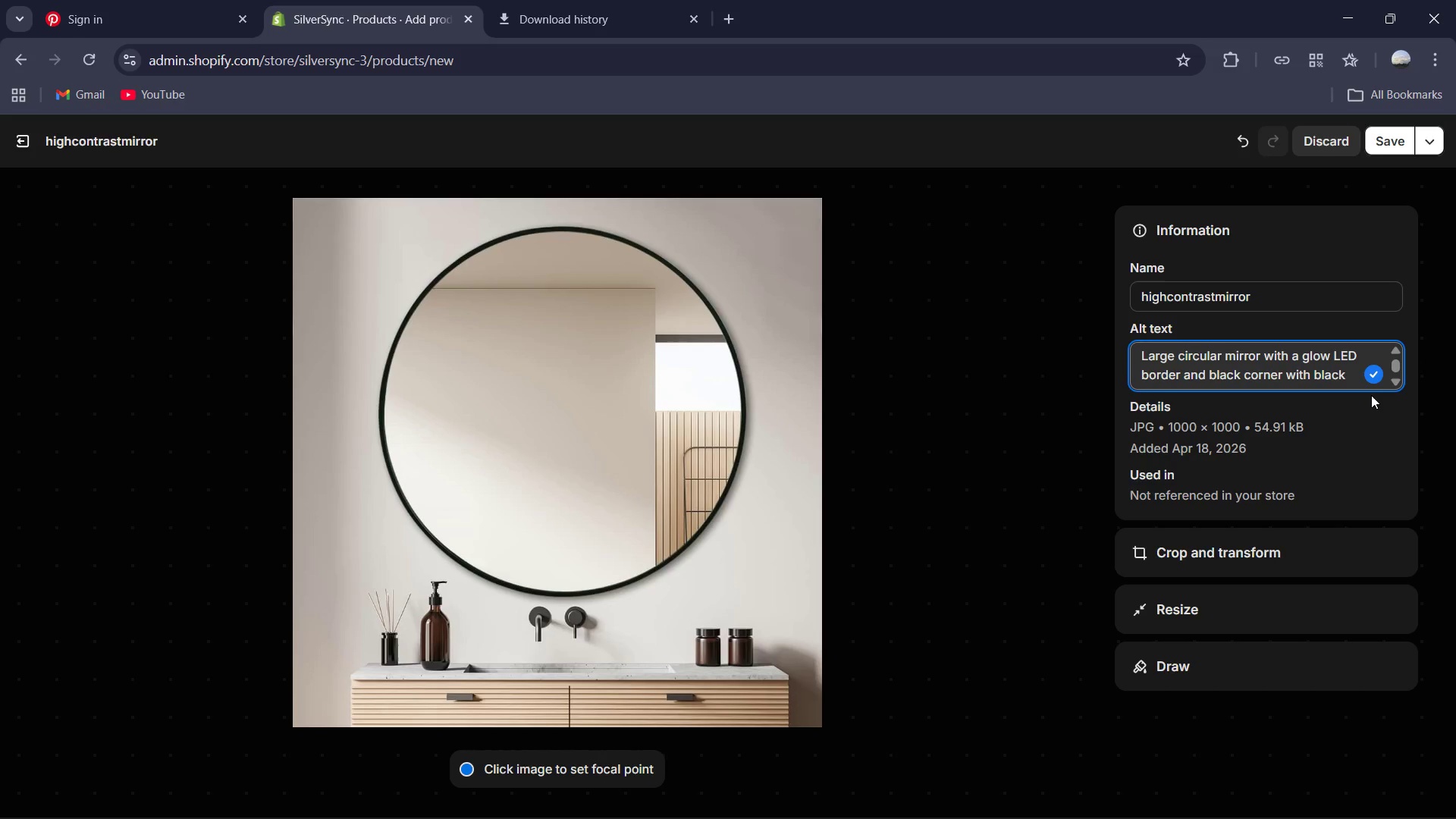 
key(Backspace)
 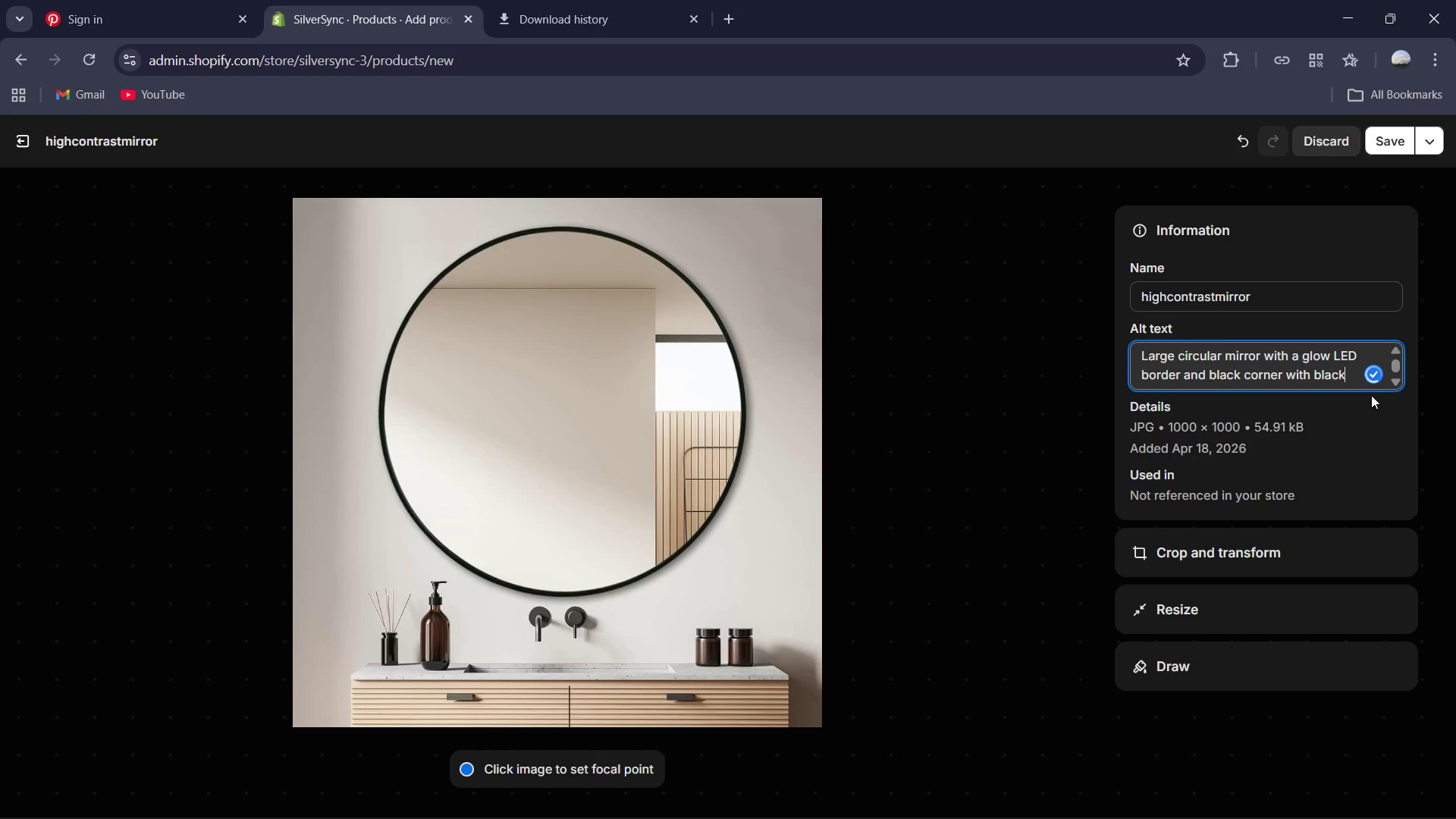 
key(Period)
 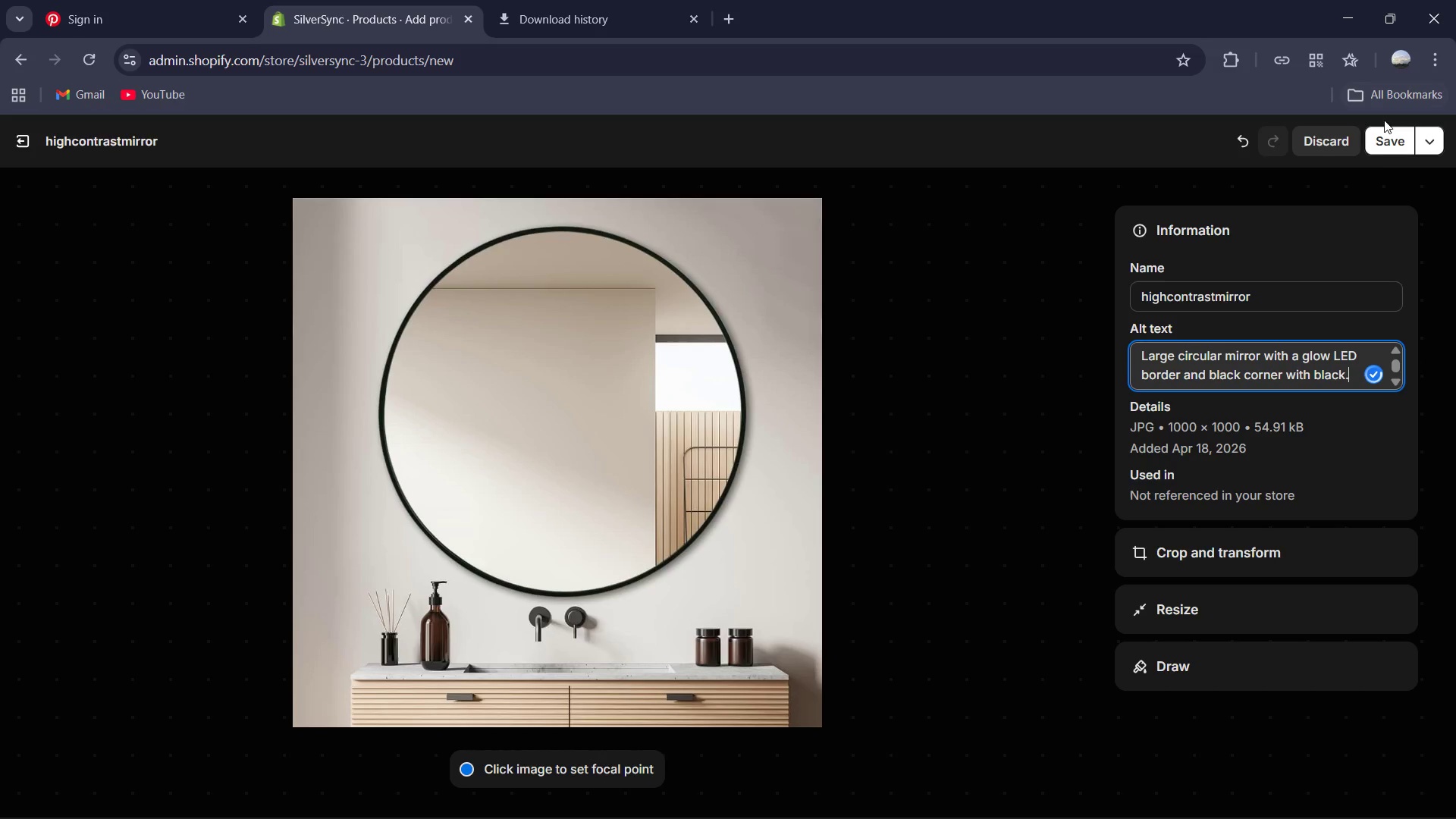 
left_click([1395, 142])
 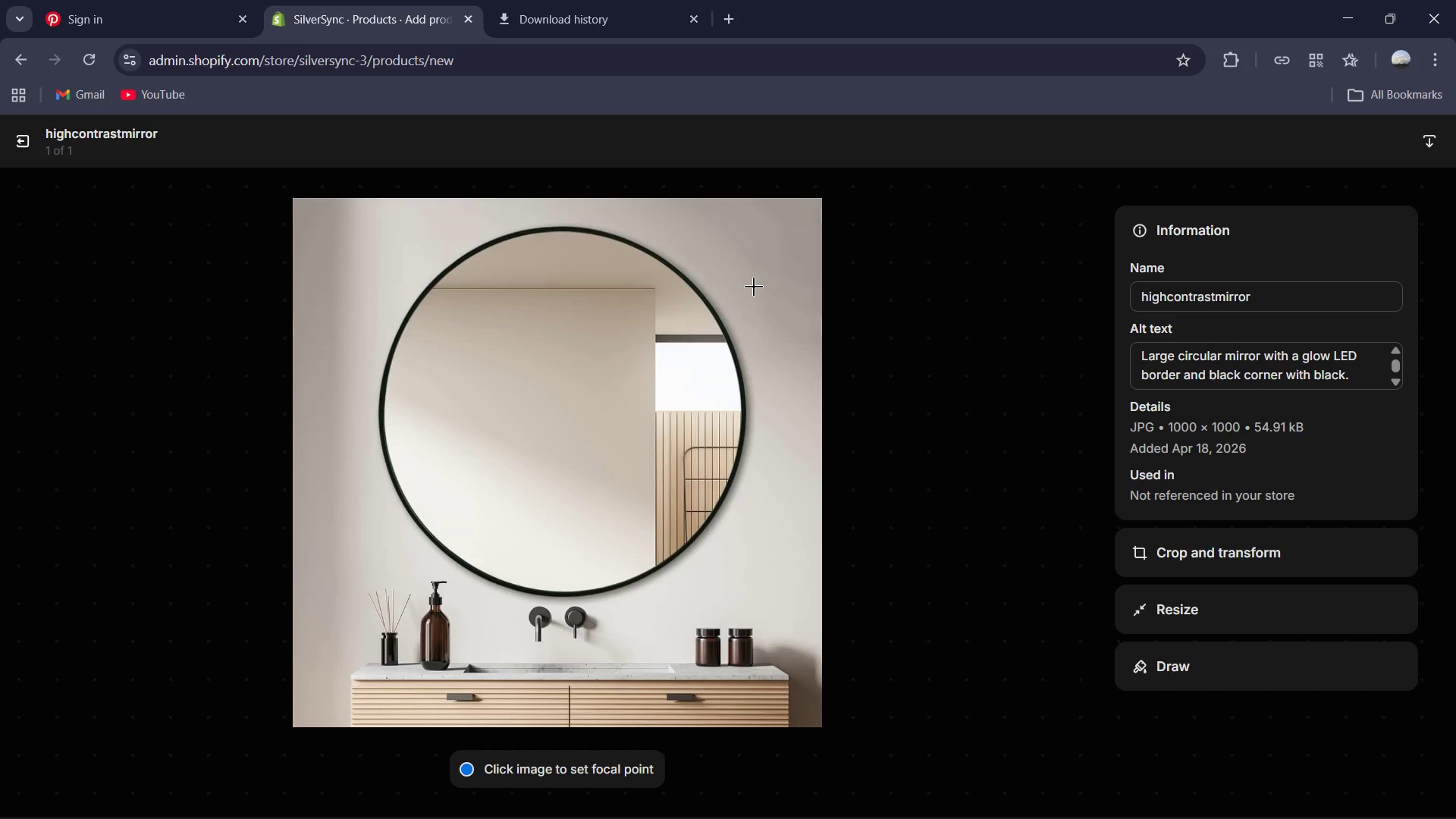 
wait(8.3)
 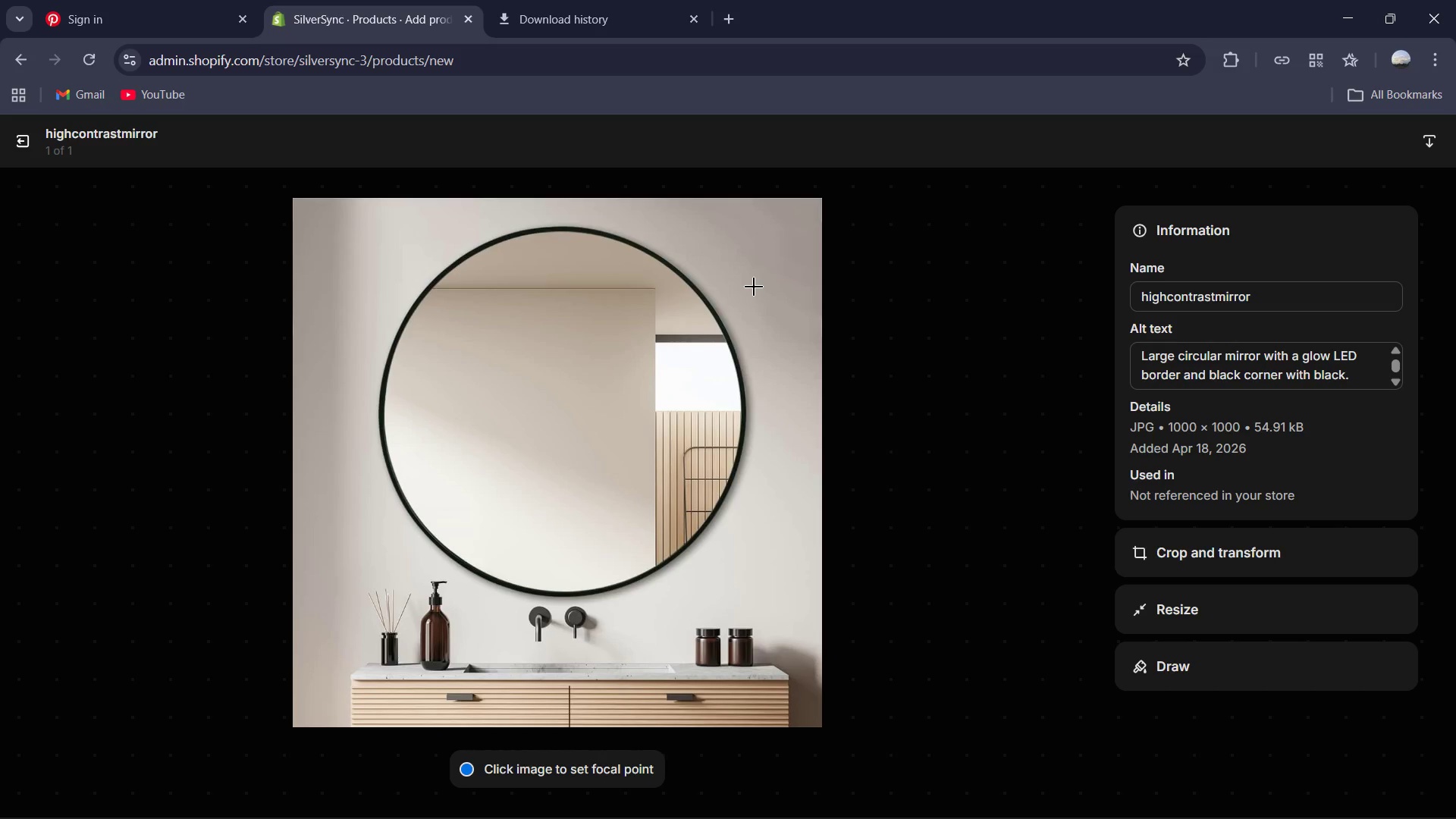 
left_click([9, 144])
 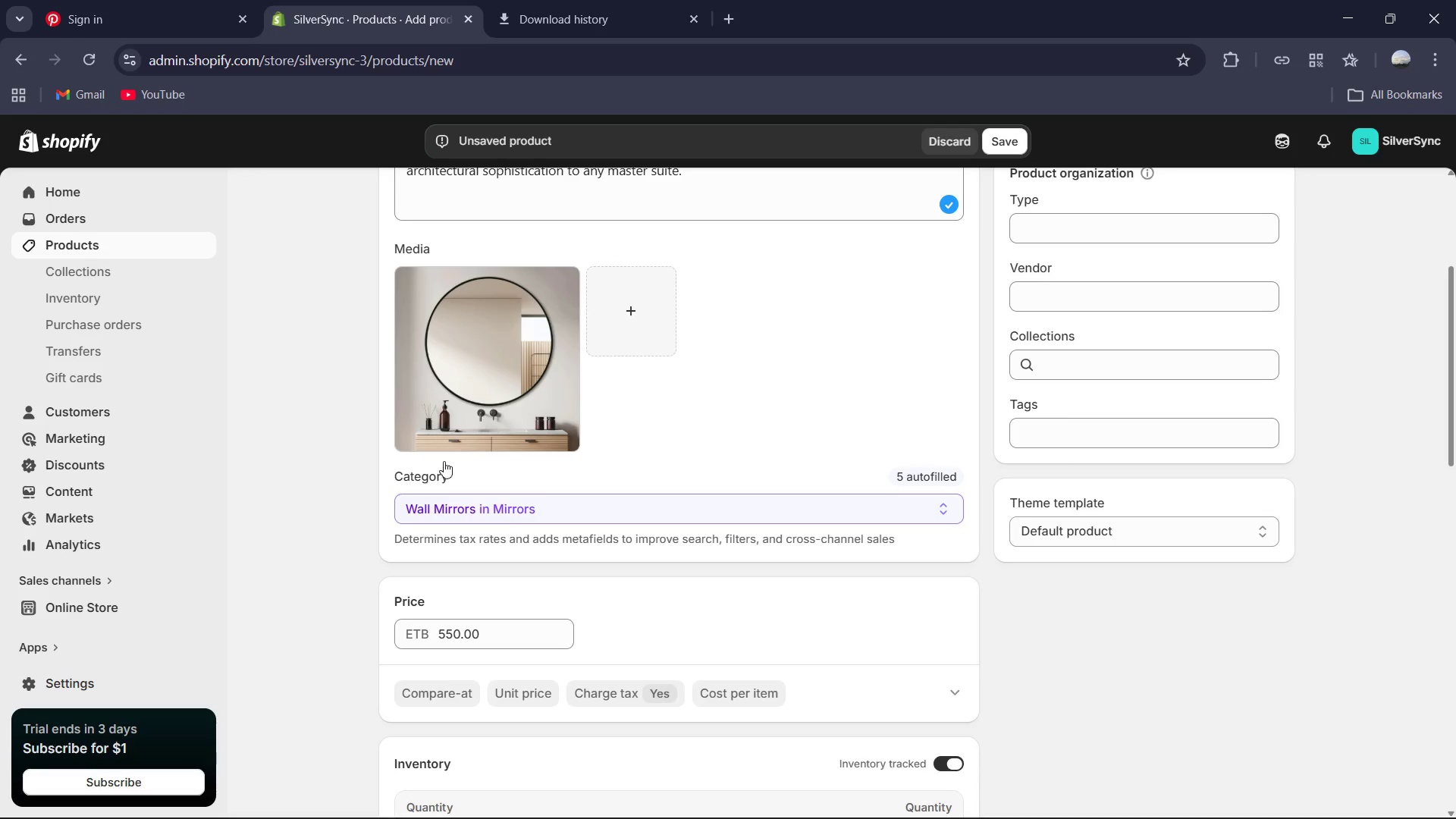 
scroll: coordinate [868, 490], scroll_direction: down, amount: 10.0
 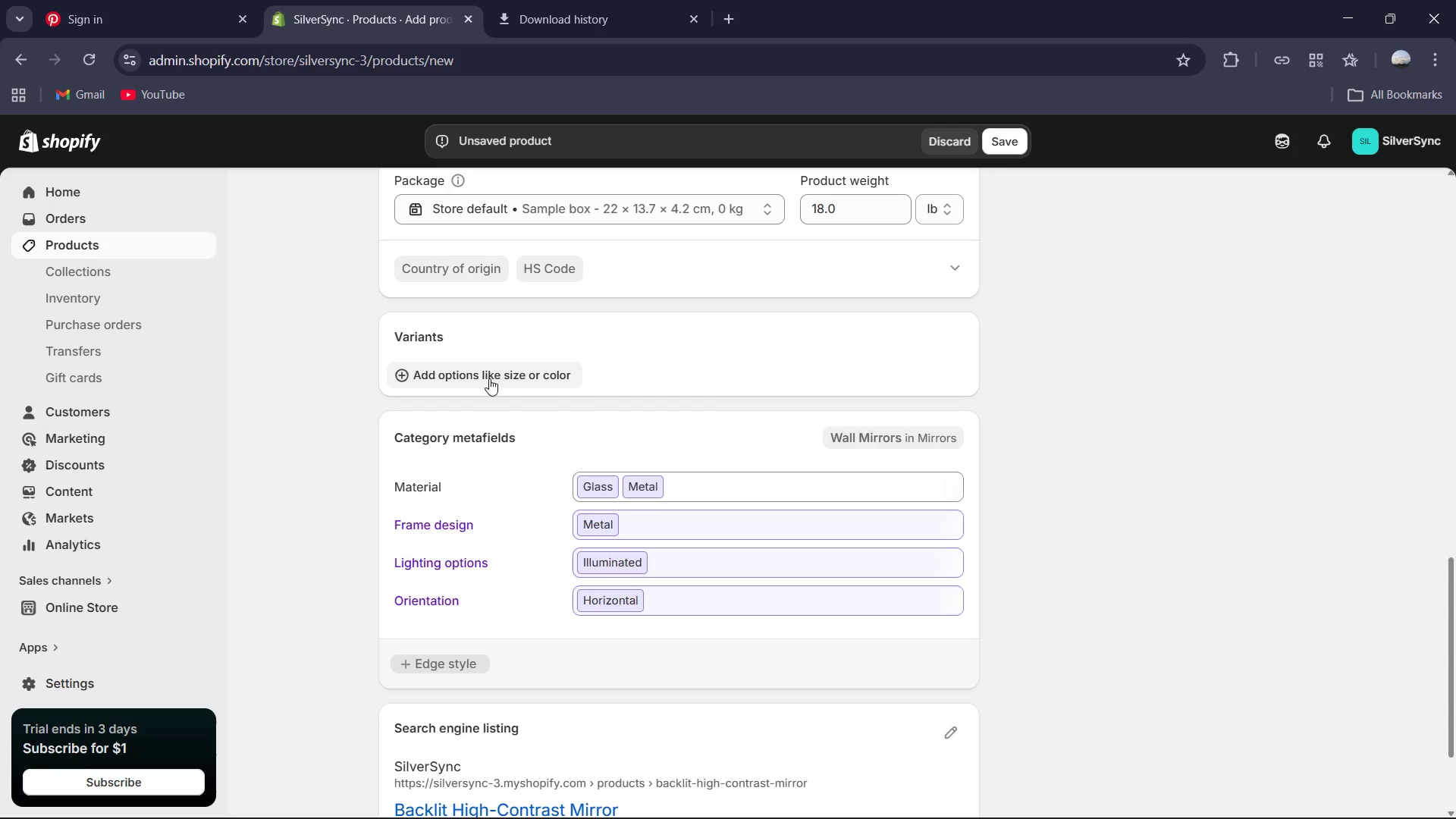 
left_click([489, 378])
 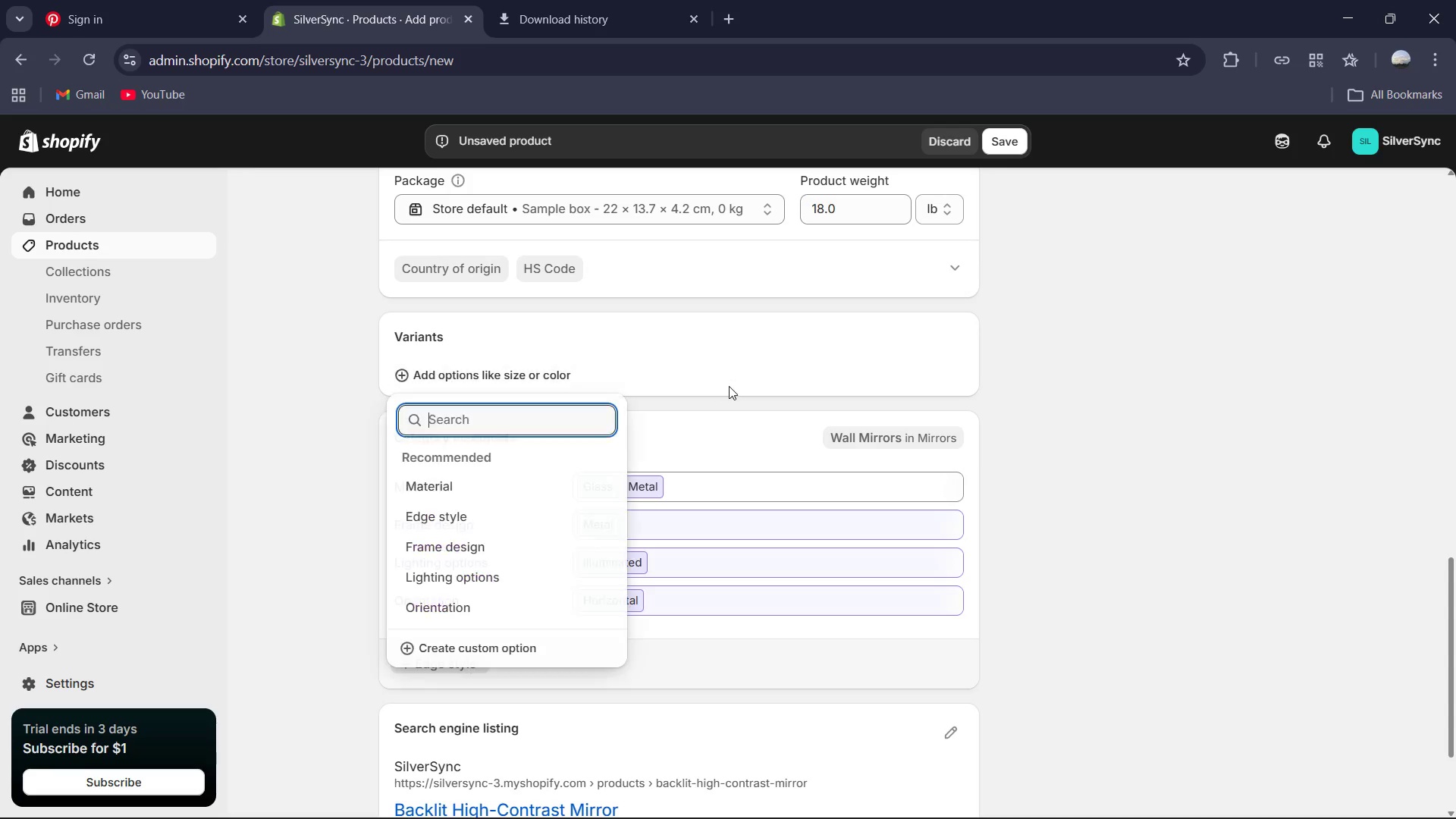 
scroll: coordinate [729, 386], scroll_direction: up, amount: 3.0
 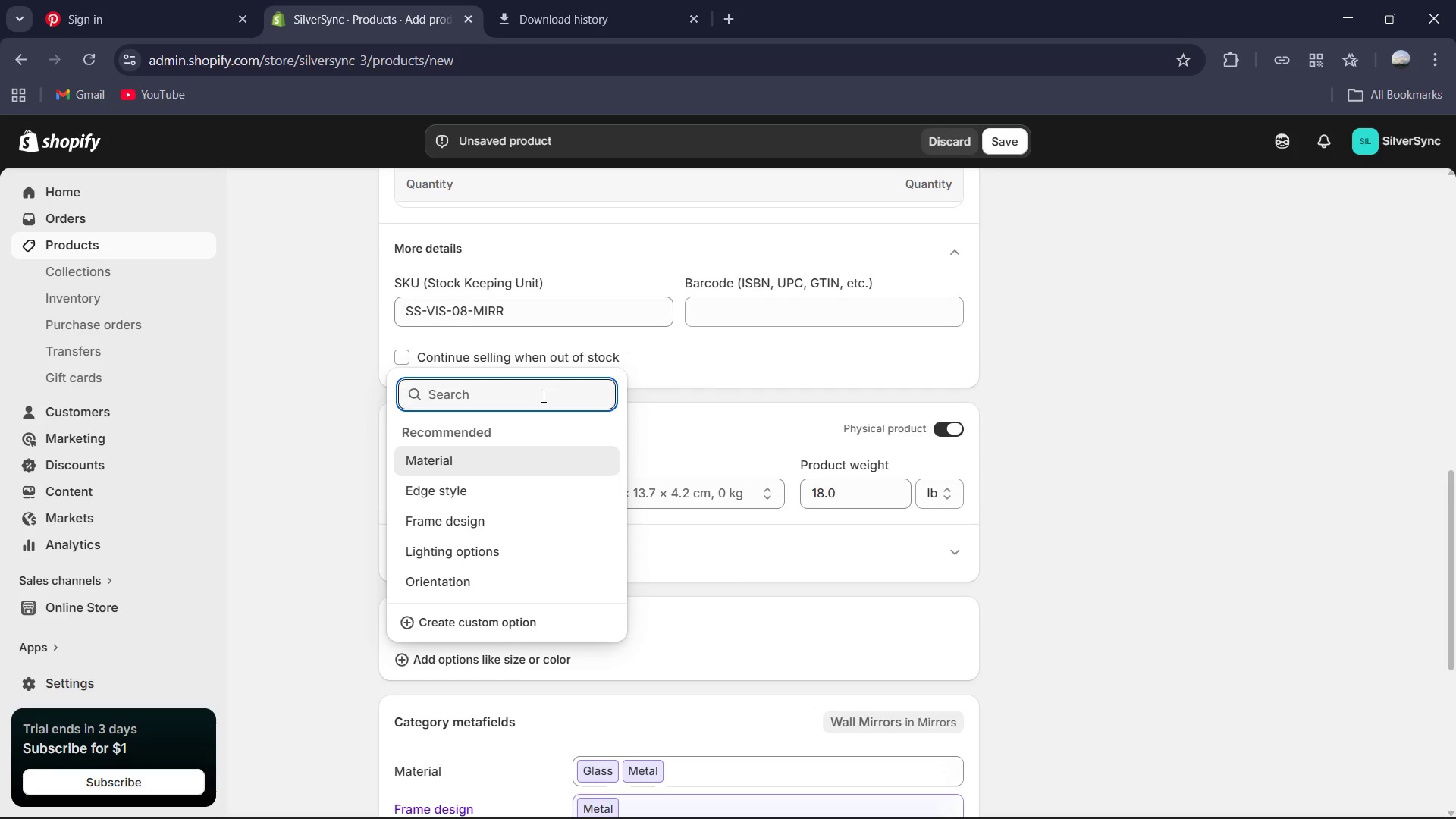 
left_click([542, 396])
 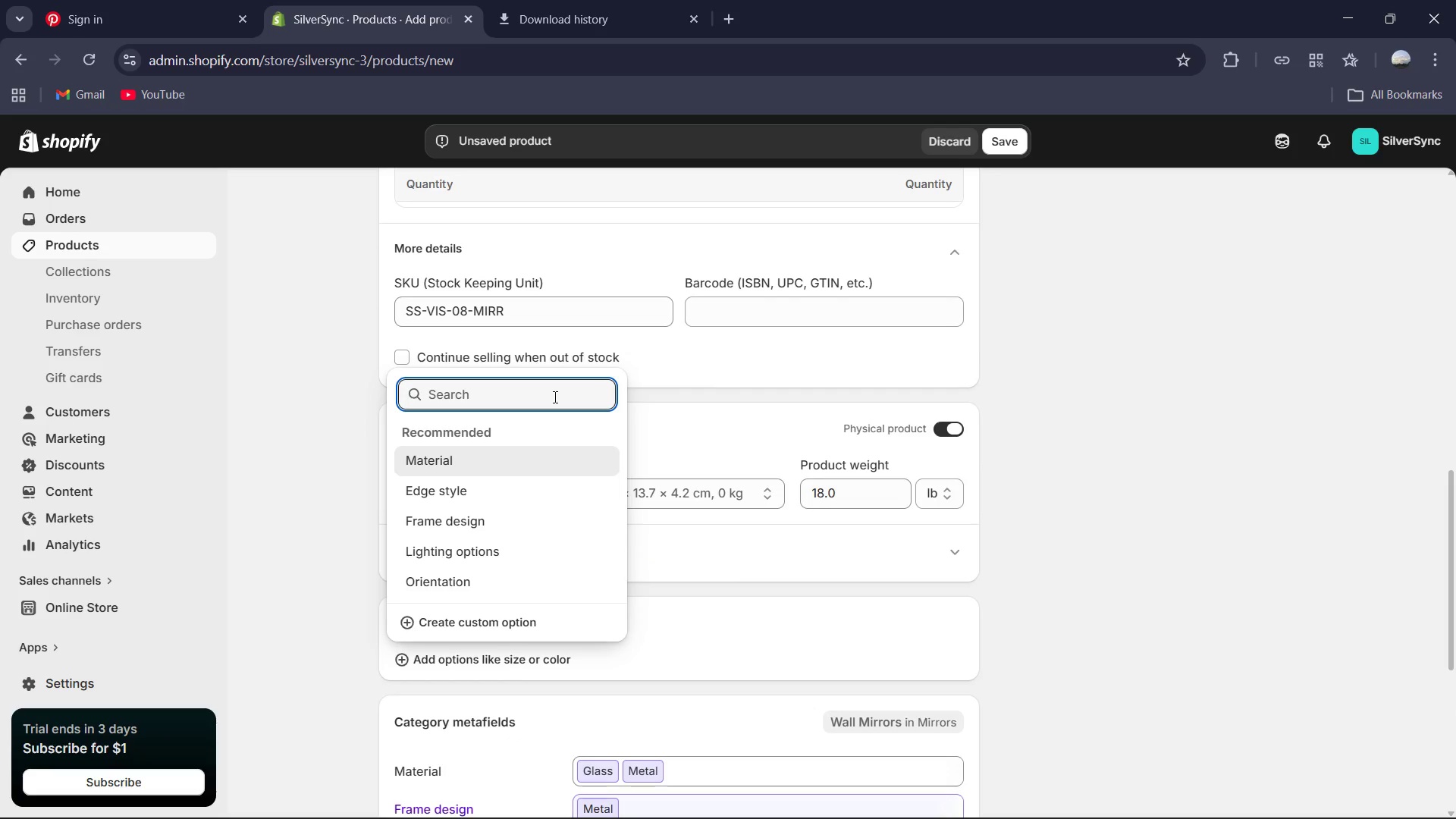 
type(Shaoe)
key(Backspace)
key(Backspace)
type(pe )
 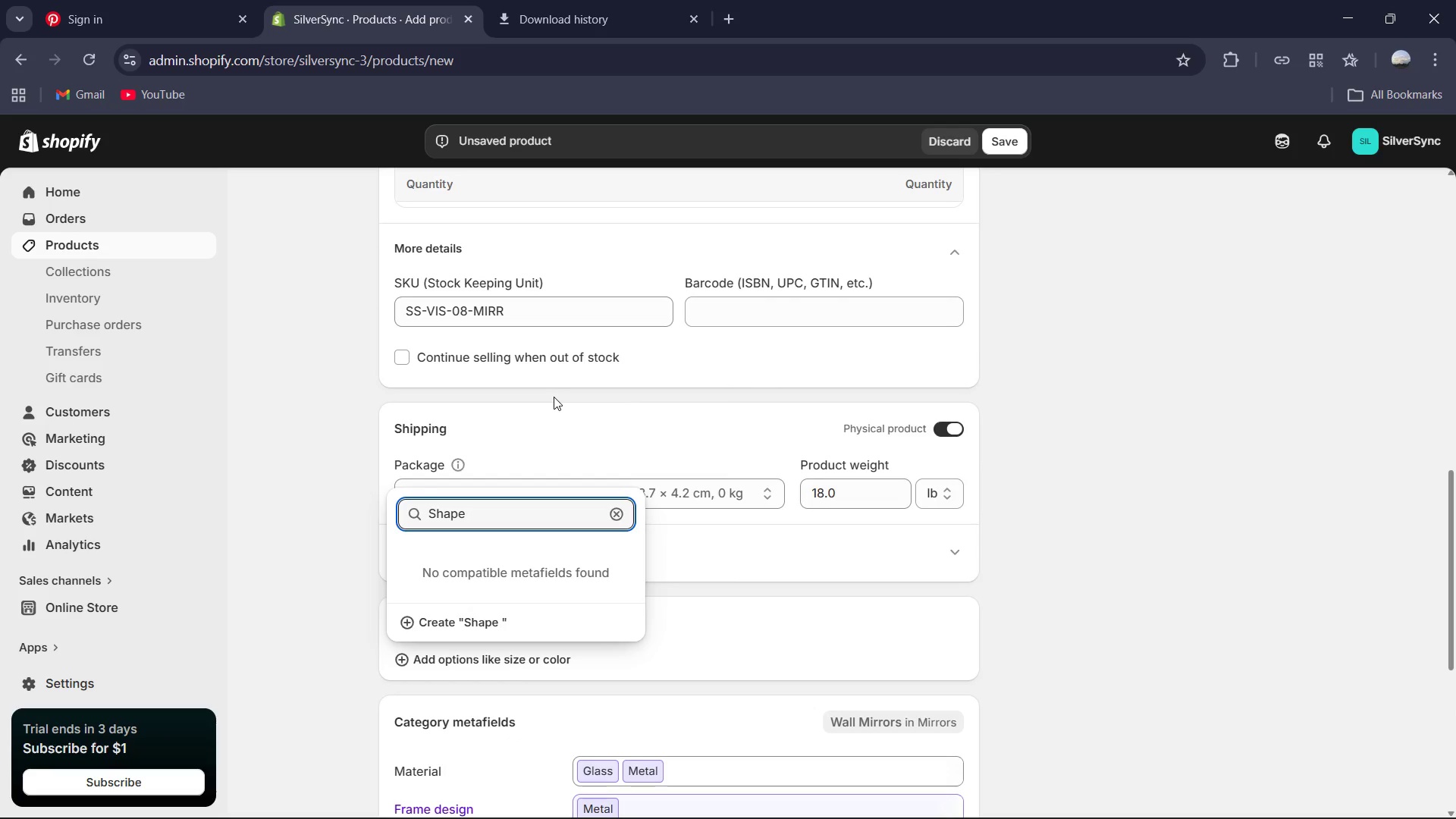 
key(Enter)
 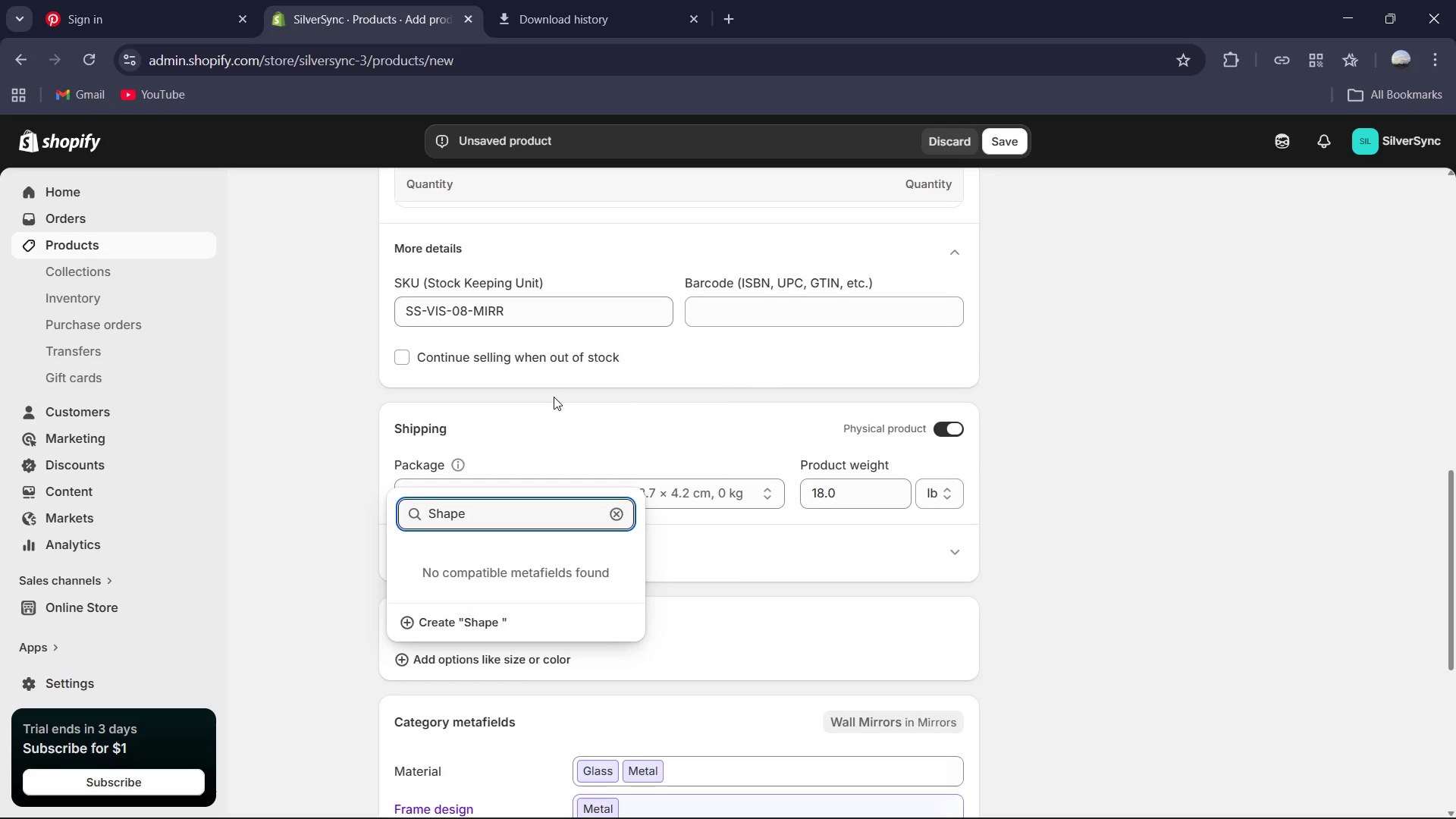 
hold_key(key=Enter, duration=0.34)
 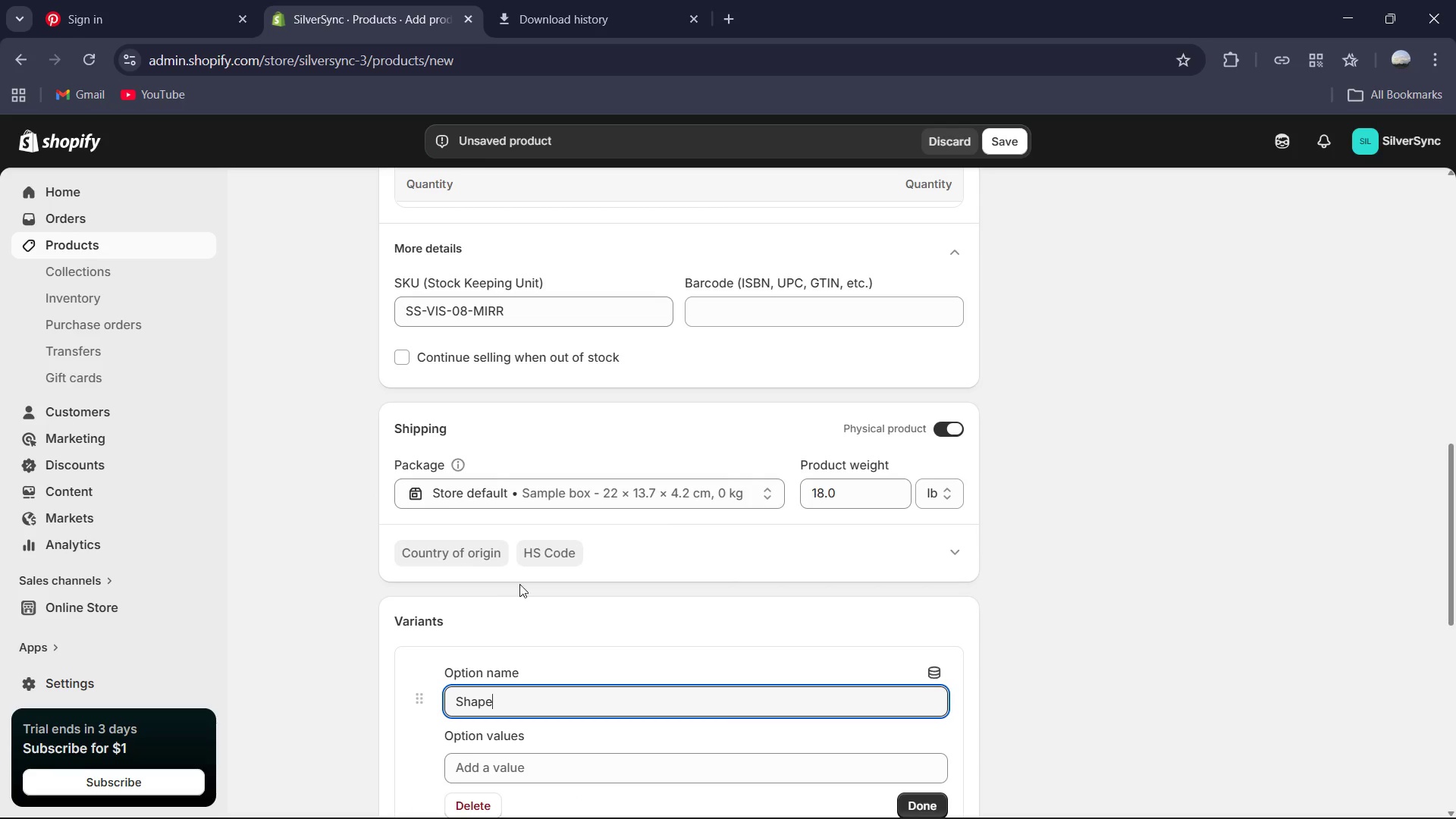 
scroll: coordinate [548, 681], scroll_direction: down, amount: 2.0
 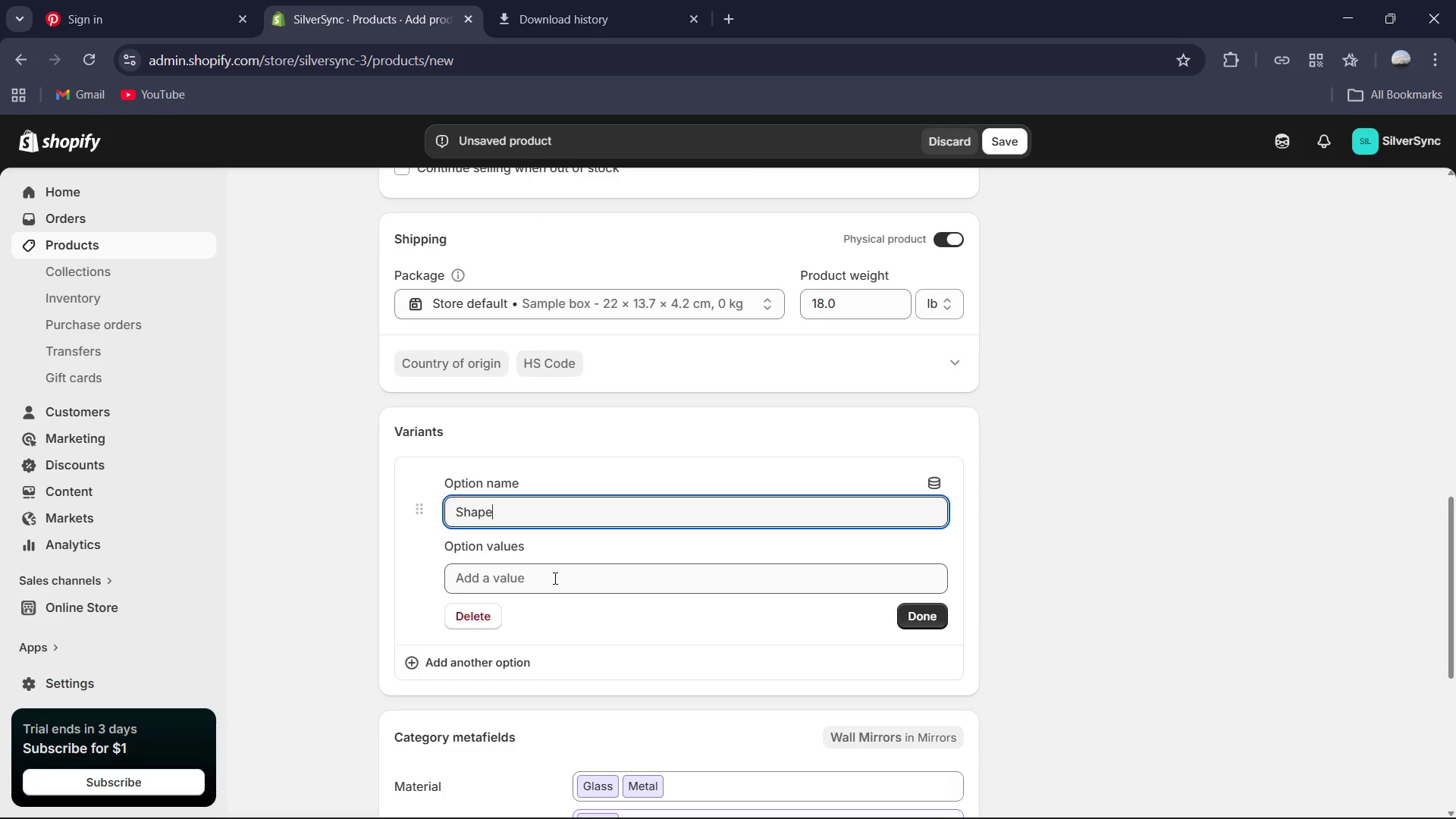 
left_click([554, 578])
 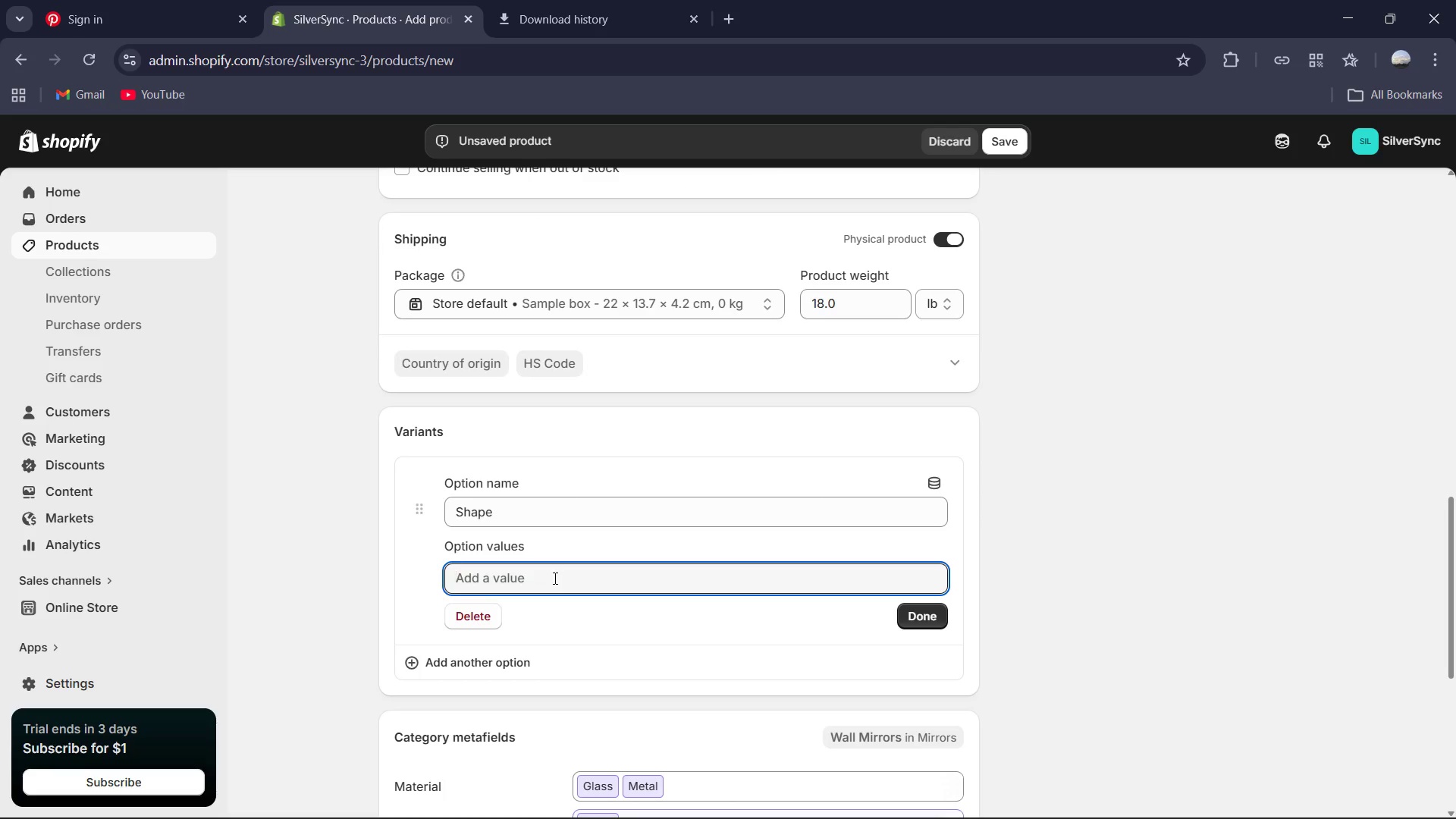 
type(Rectangular )
 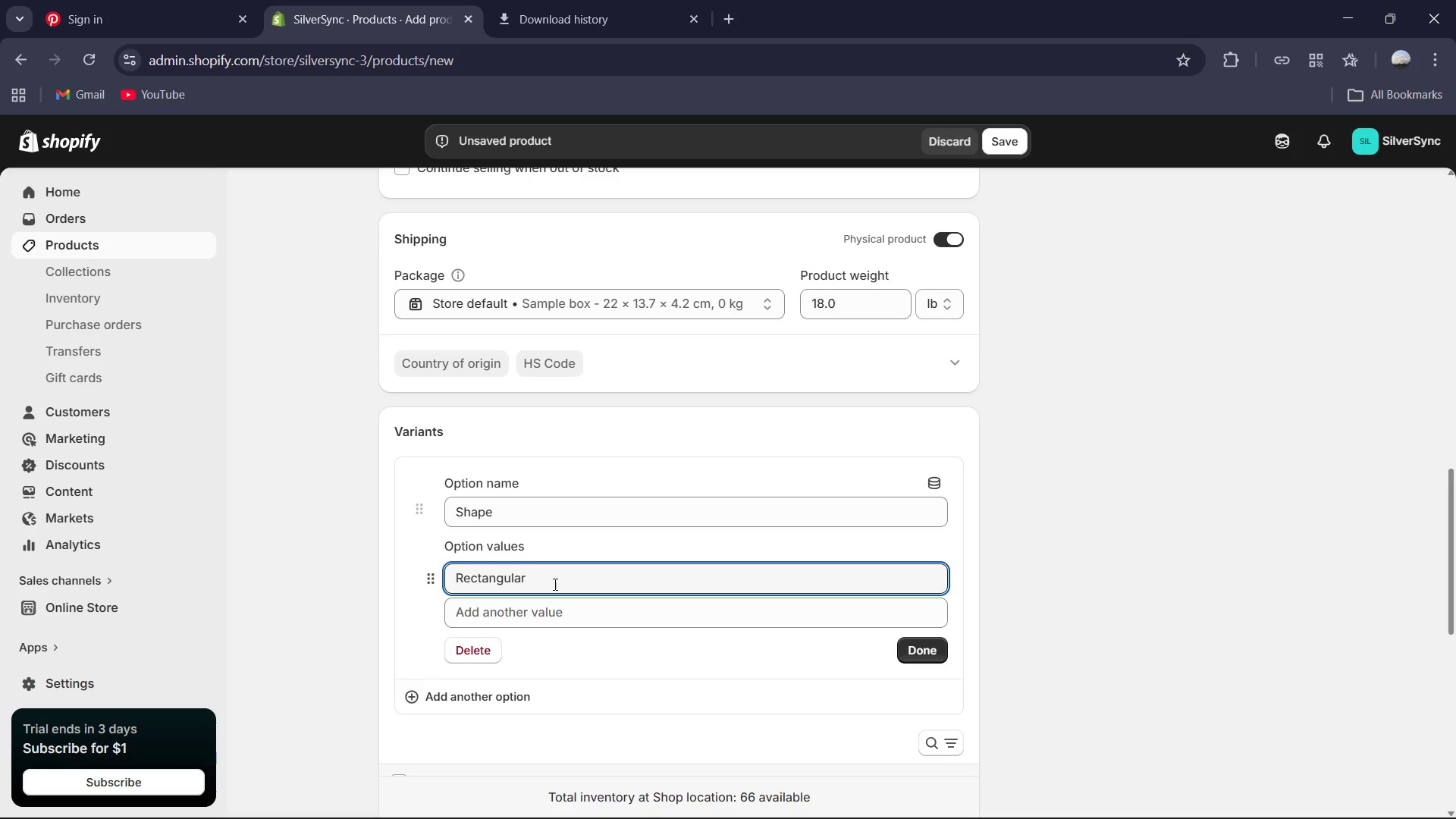 
left_click([553, 601])
 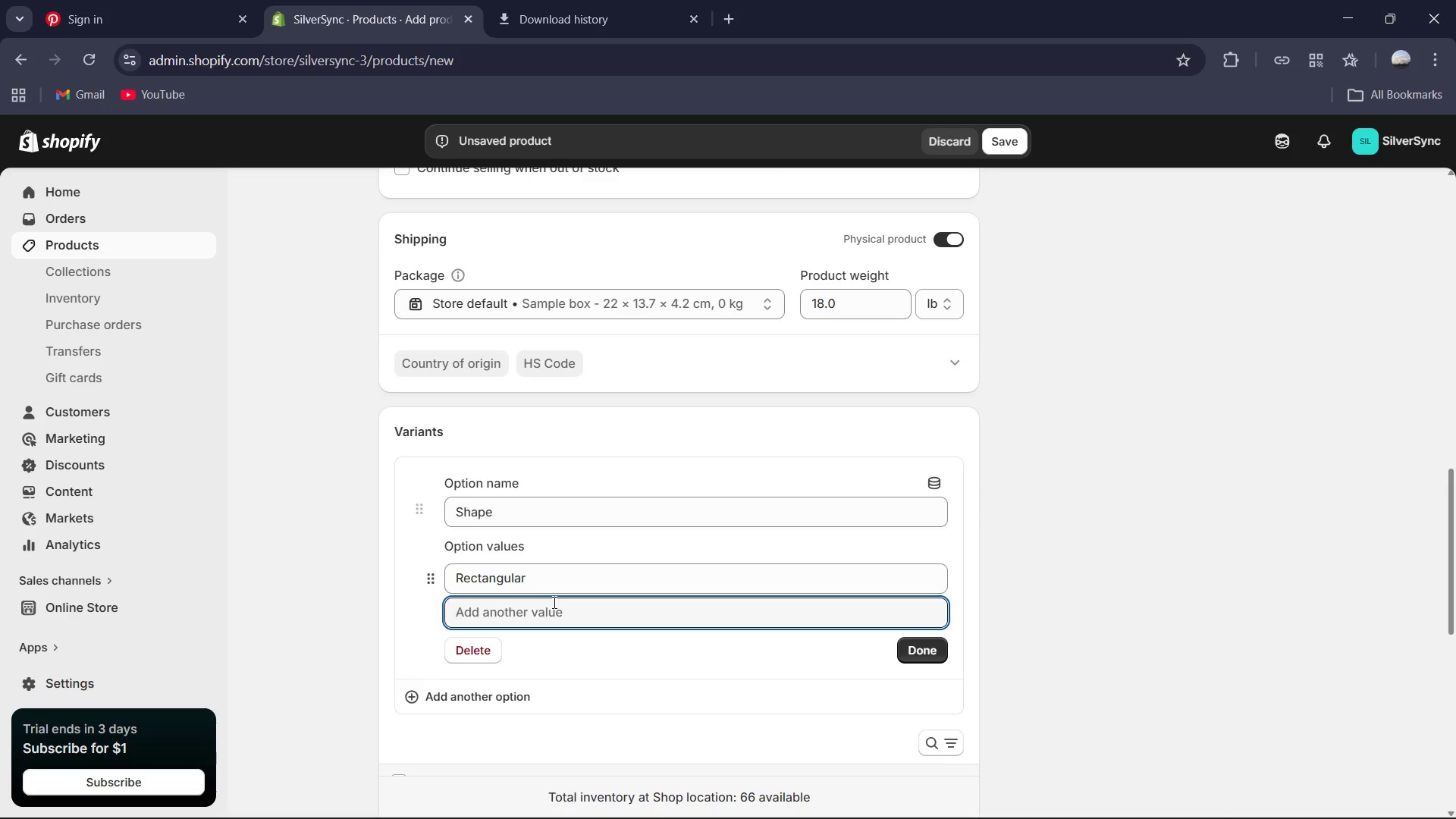 
type(Circular )
 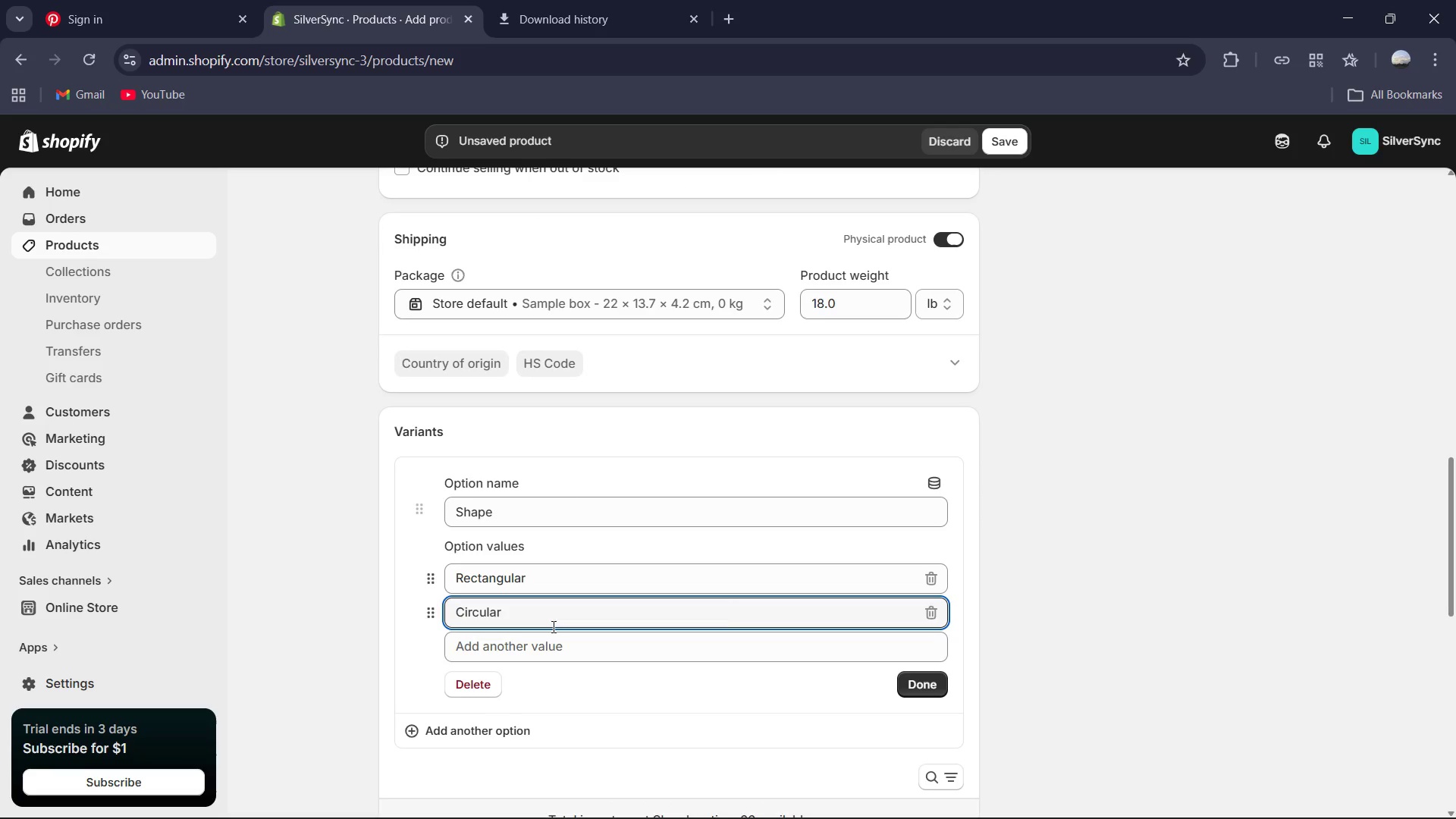 
left_click([546, 661])
 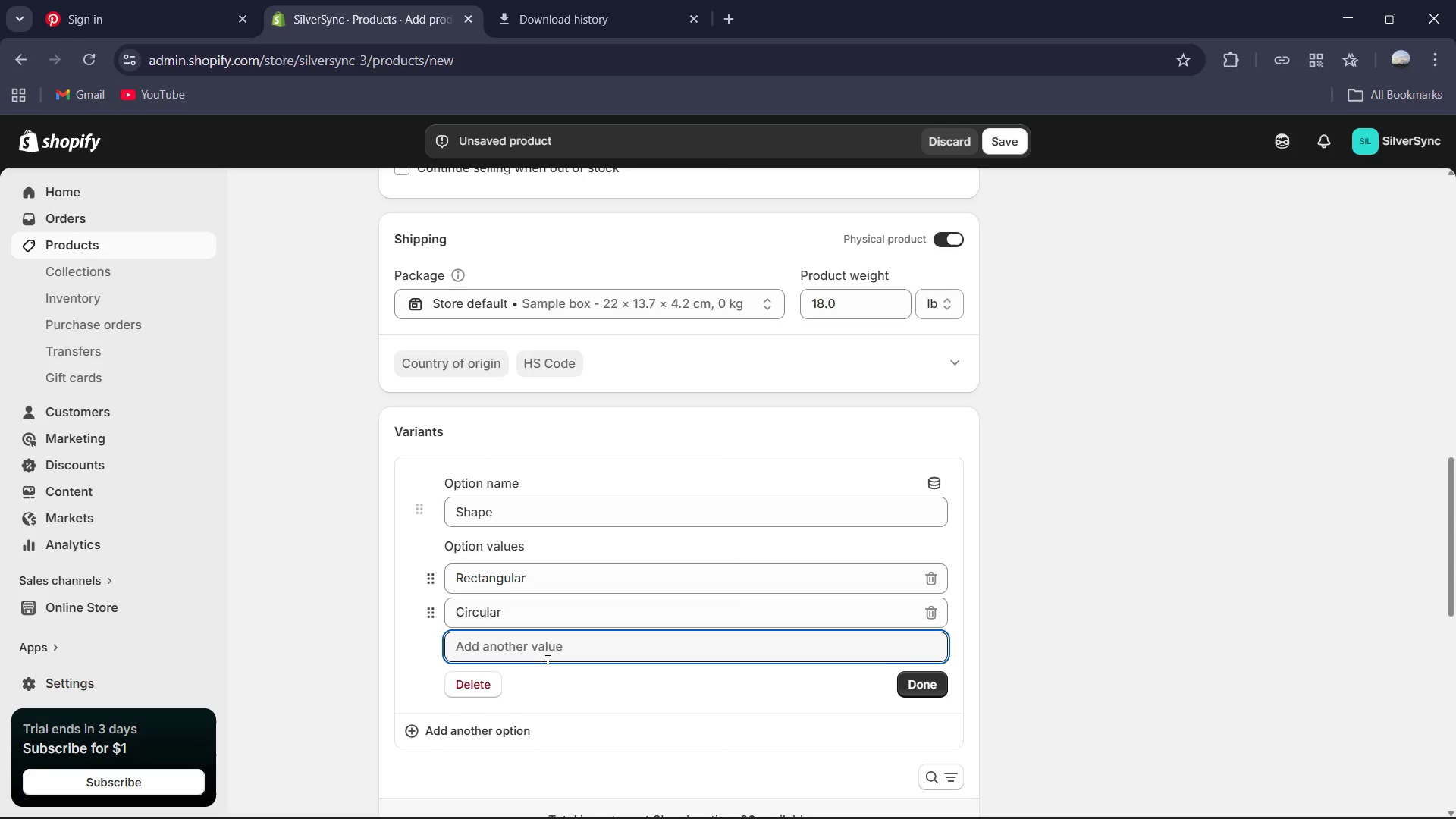 
type(Pentagon )
 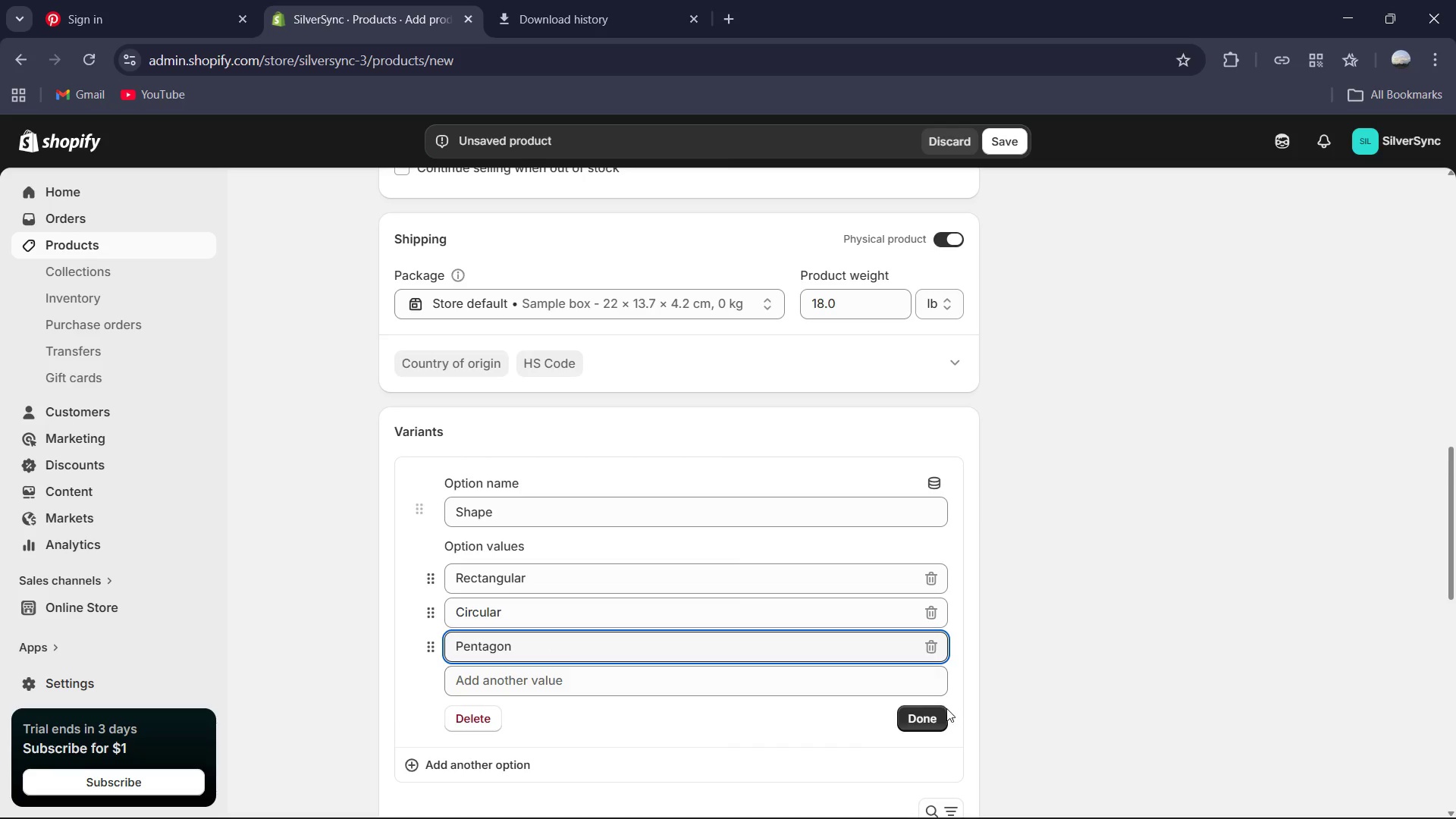 
left_click([933, 725])
 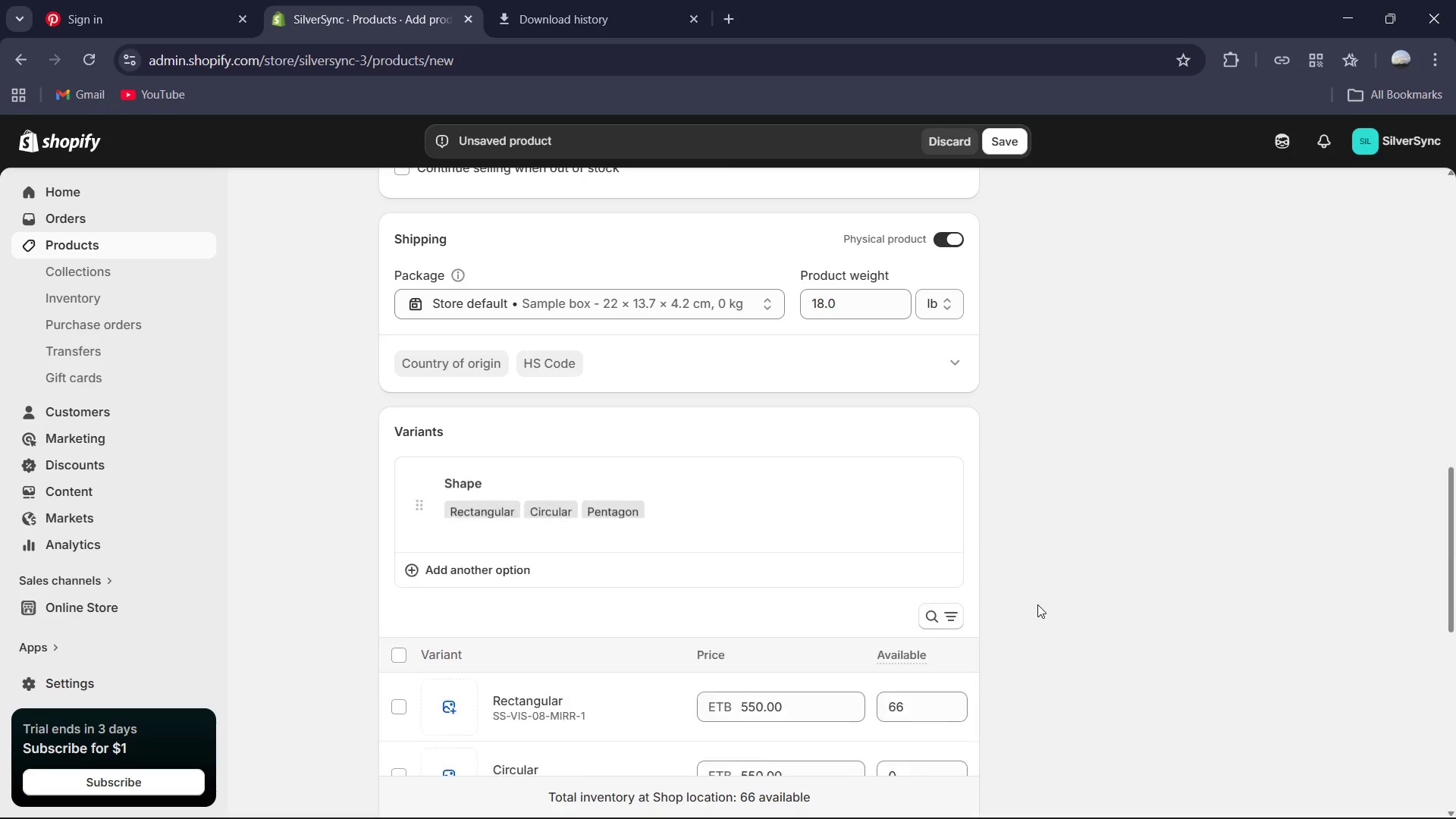 
scroll: coordinate [1007, 598], scroll_direction: down, amount: 3.0
 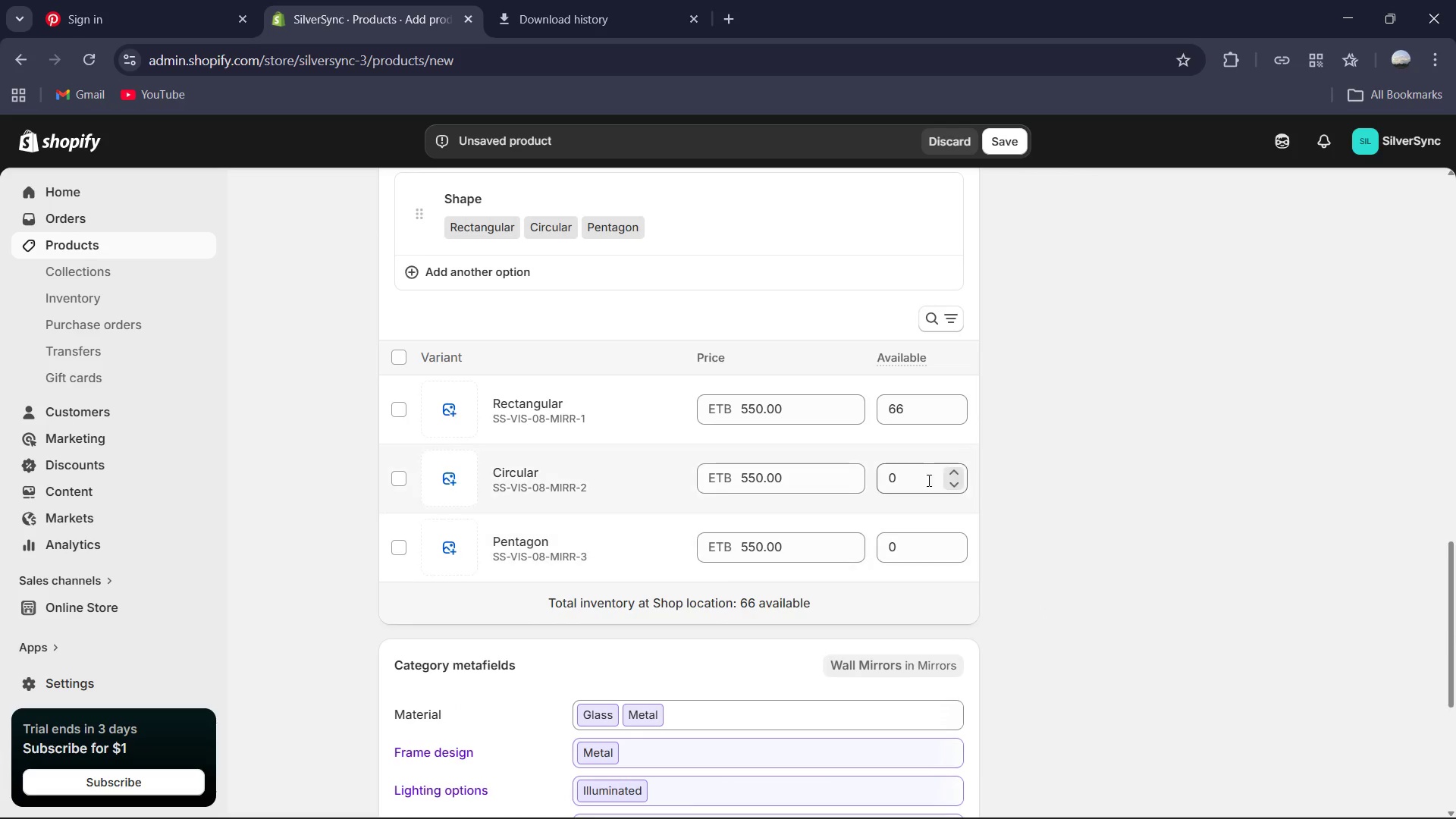 
left_click([924, 481])
 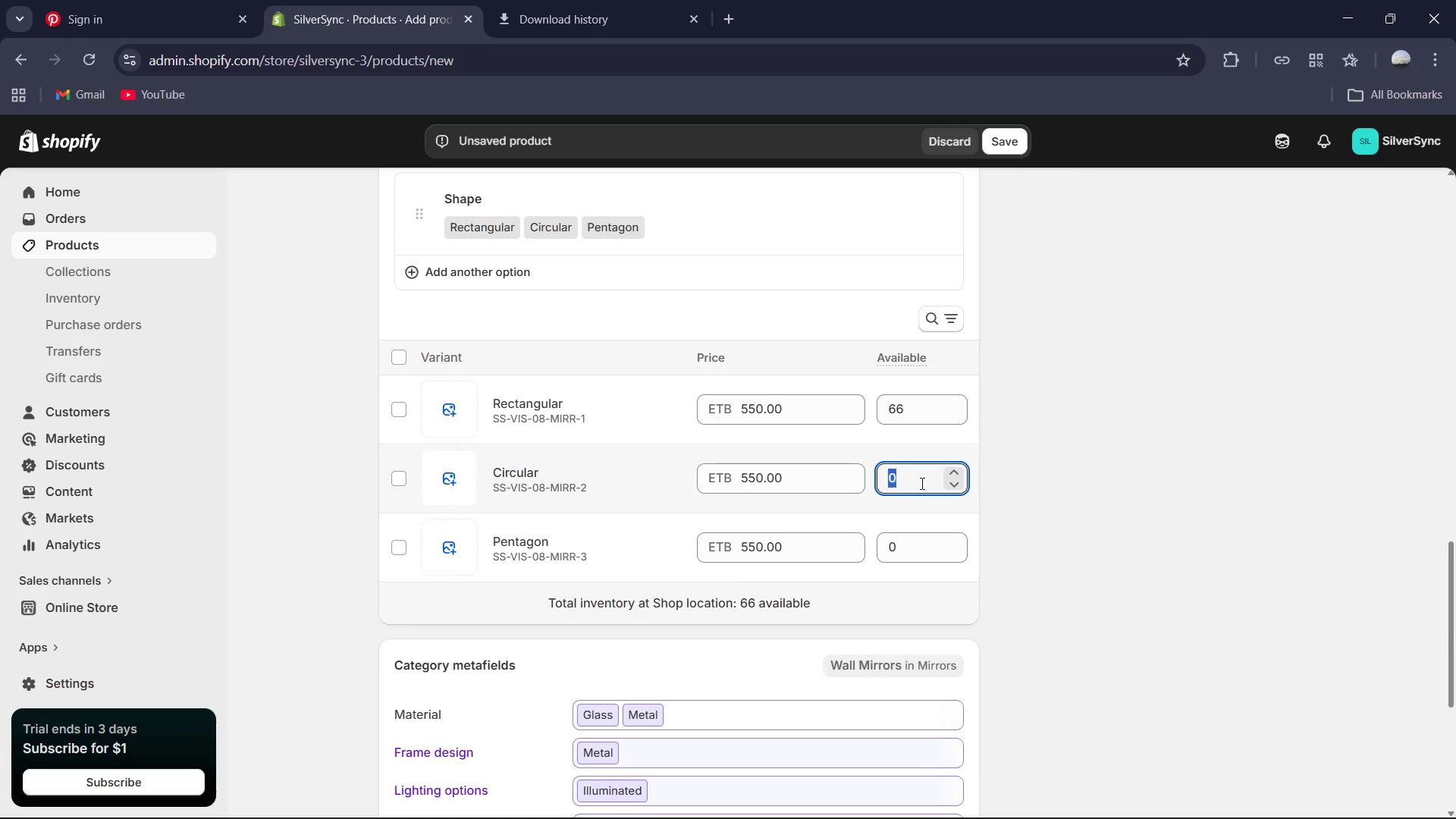 
key(Numpad5)
 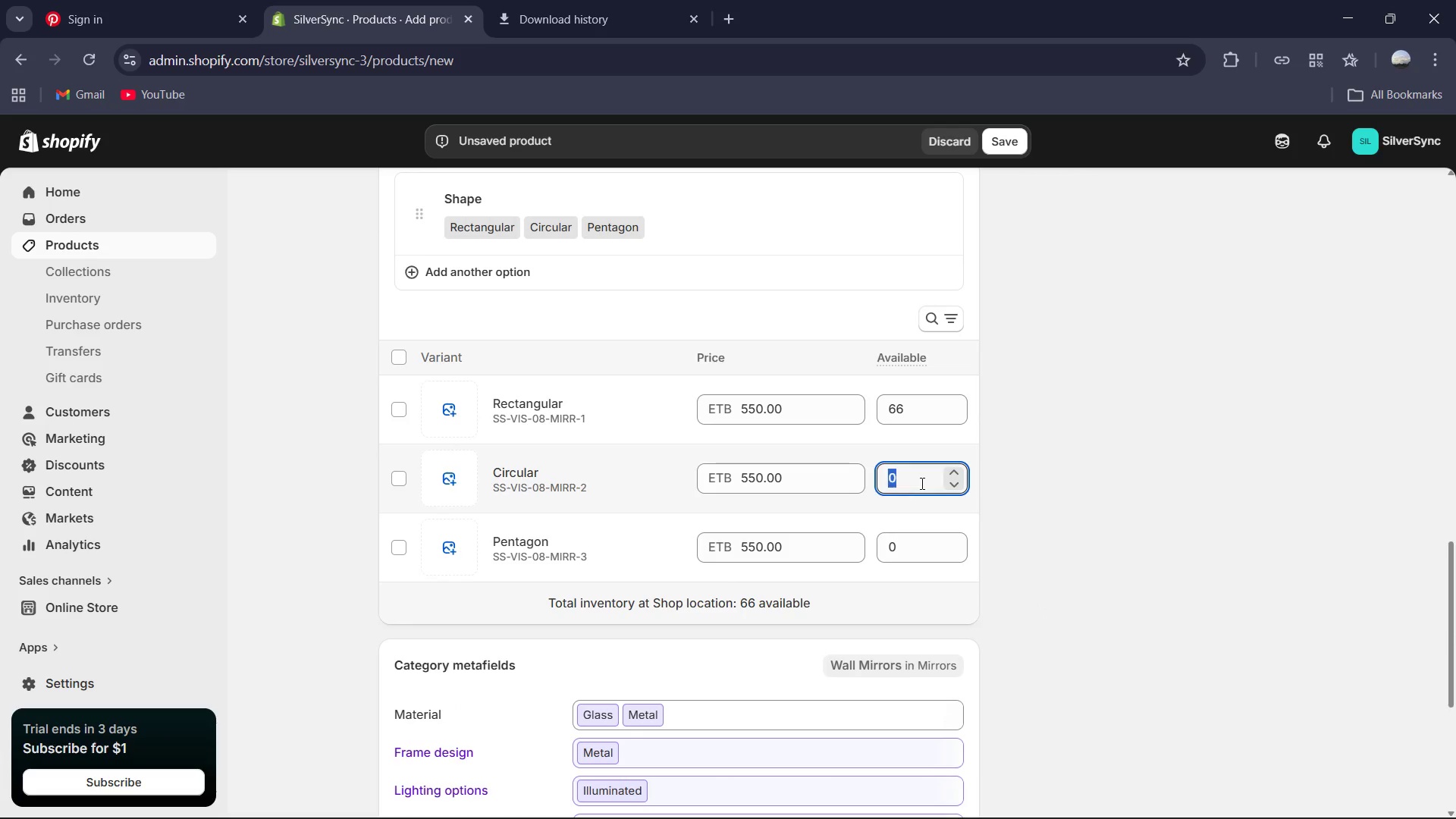 
key(Numpad6)
 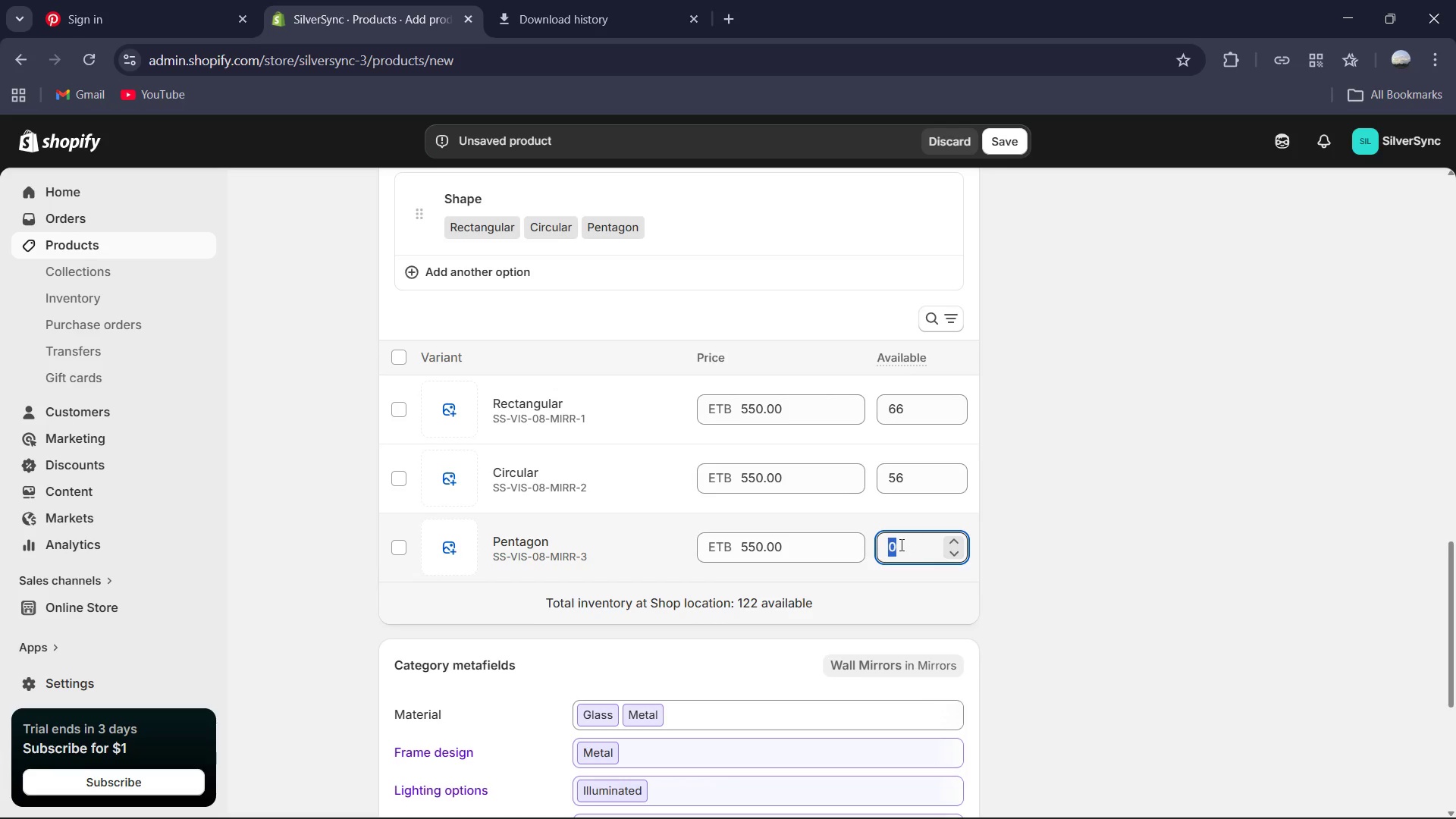 
key(Numpad9)
 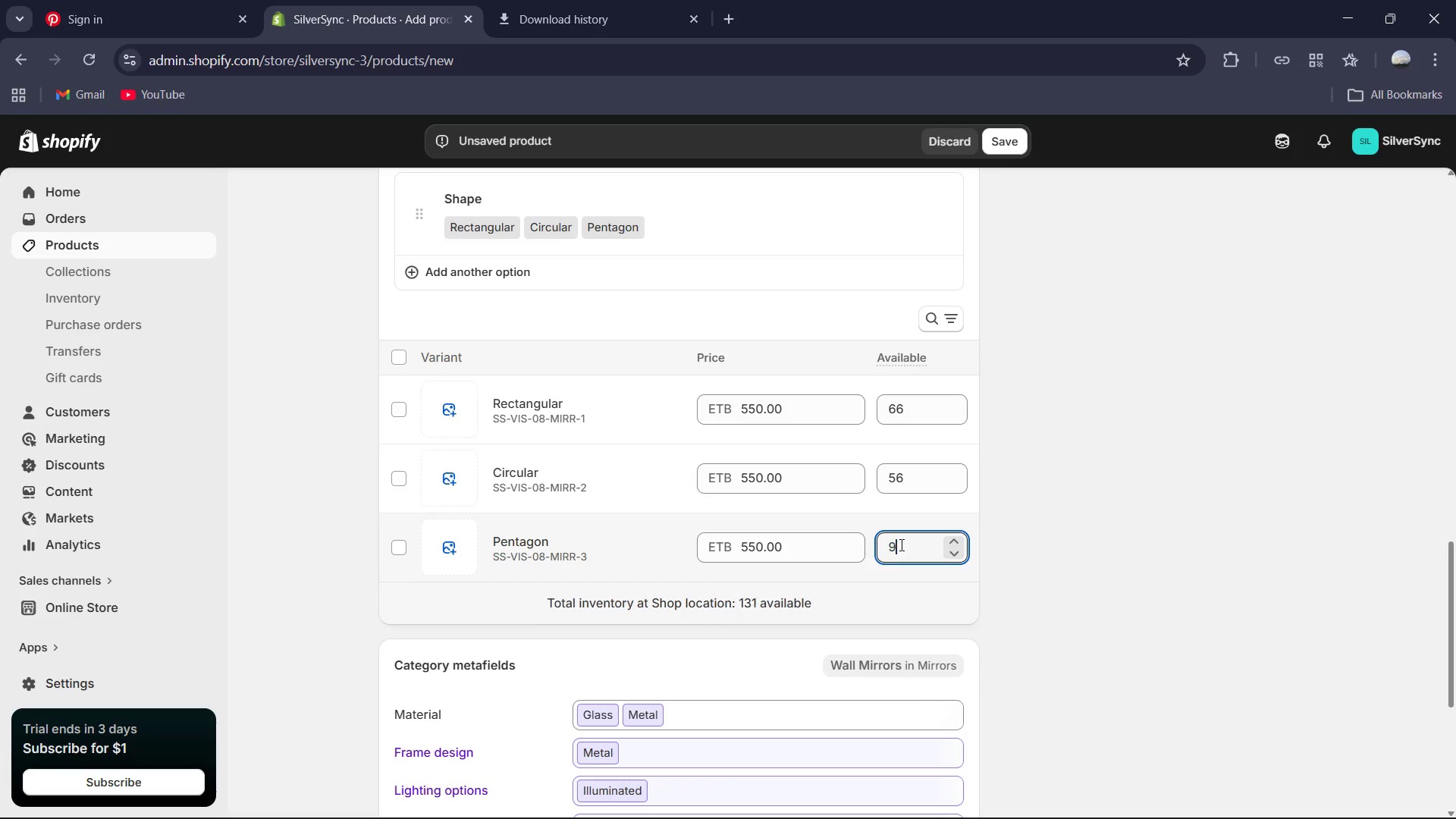 
key(Numpad6)
 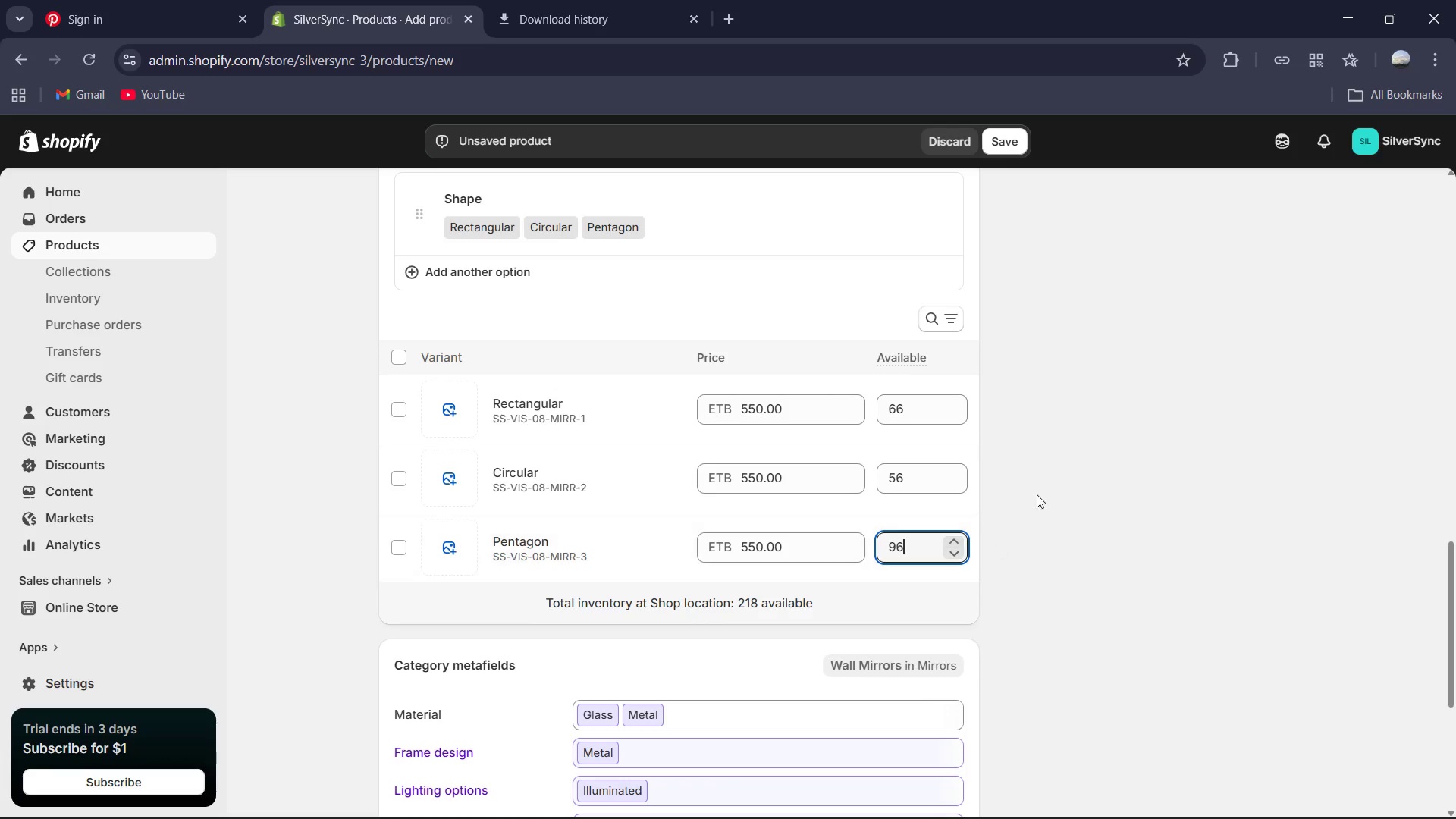 
scroll: coordinate [1097, 510], scroll_direction: down, amount: 5.0
 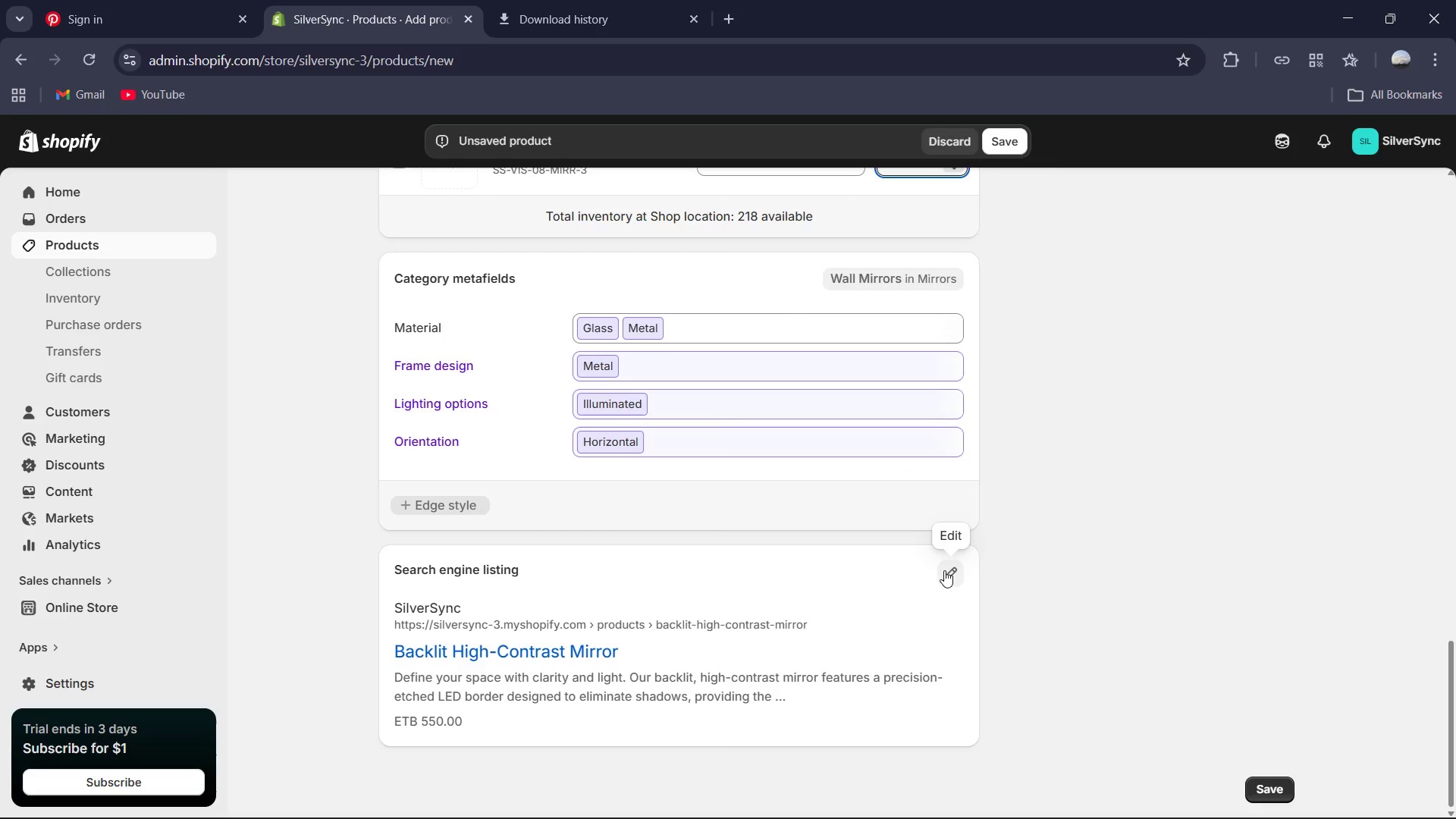 
left_click([946, 570])
 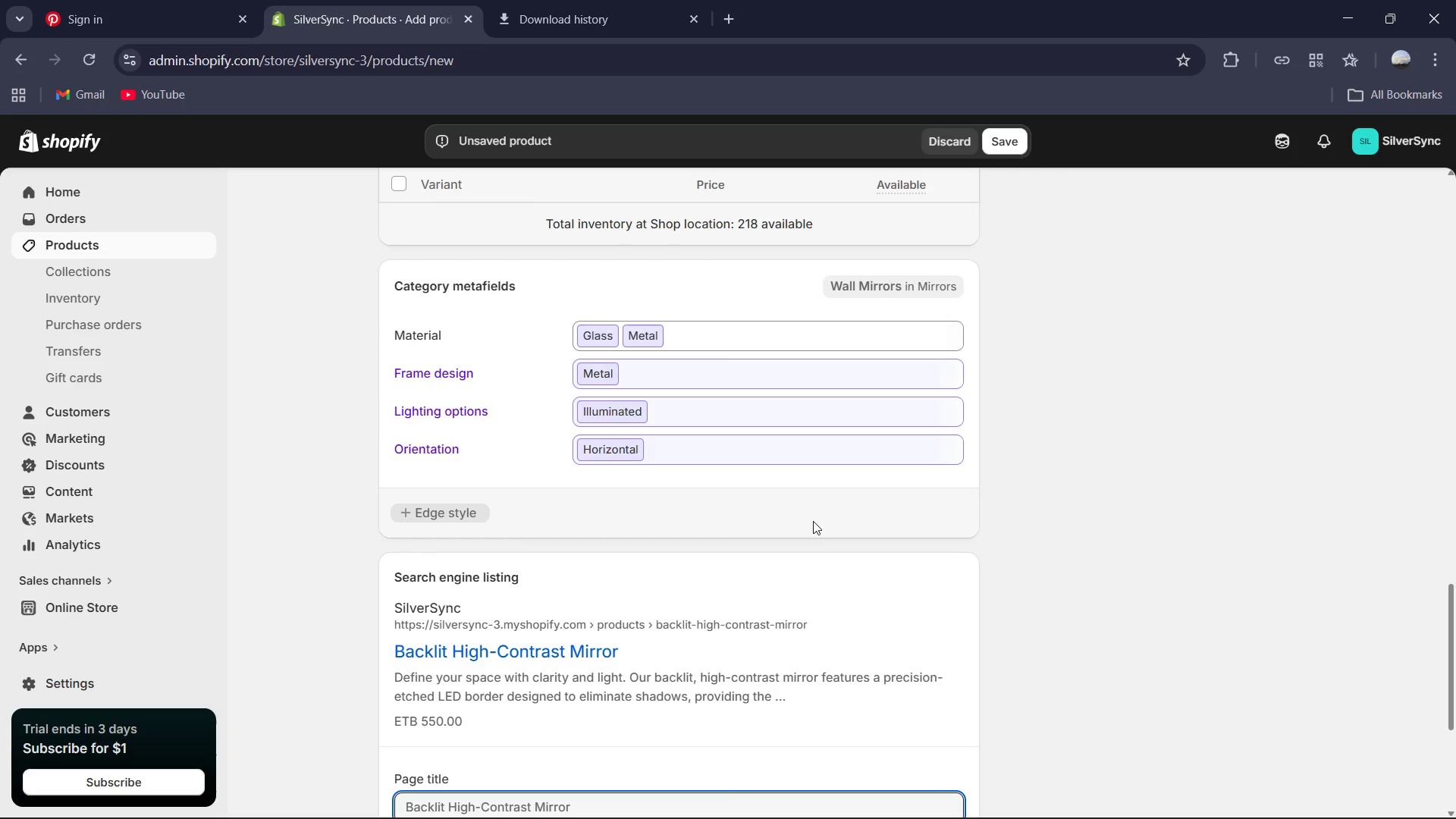 
scroll: coordinate [673, 607], scroll_direction: down, amount: 4.0
 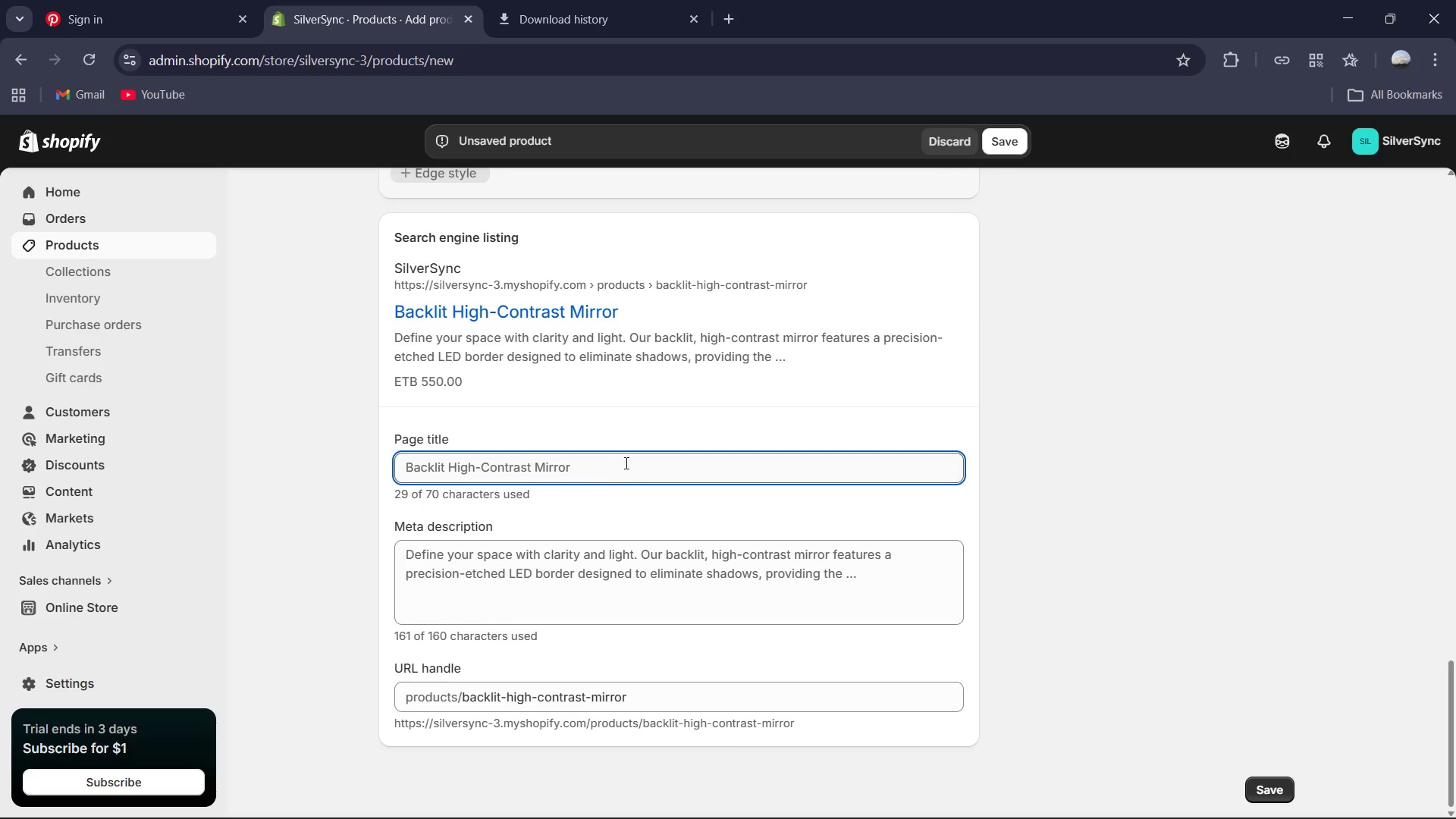 
left_click([625, 462])
 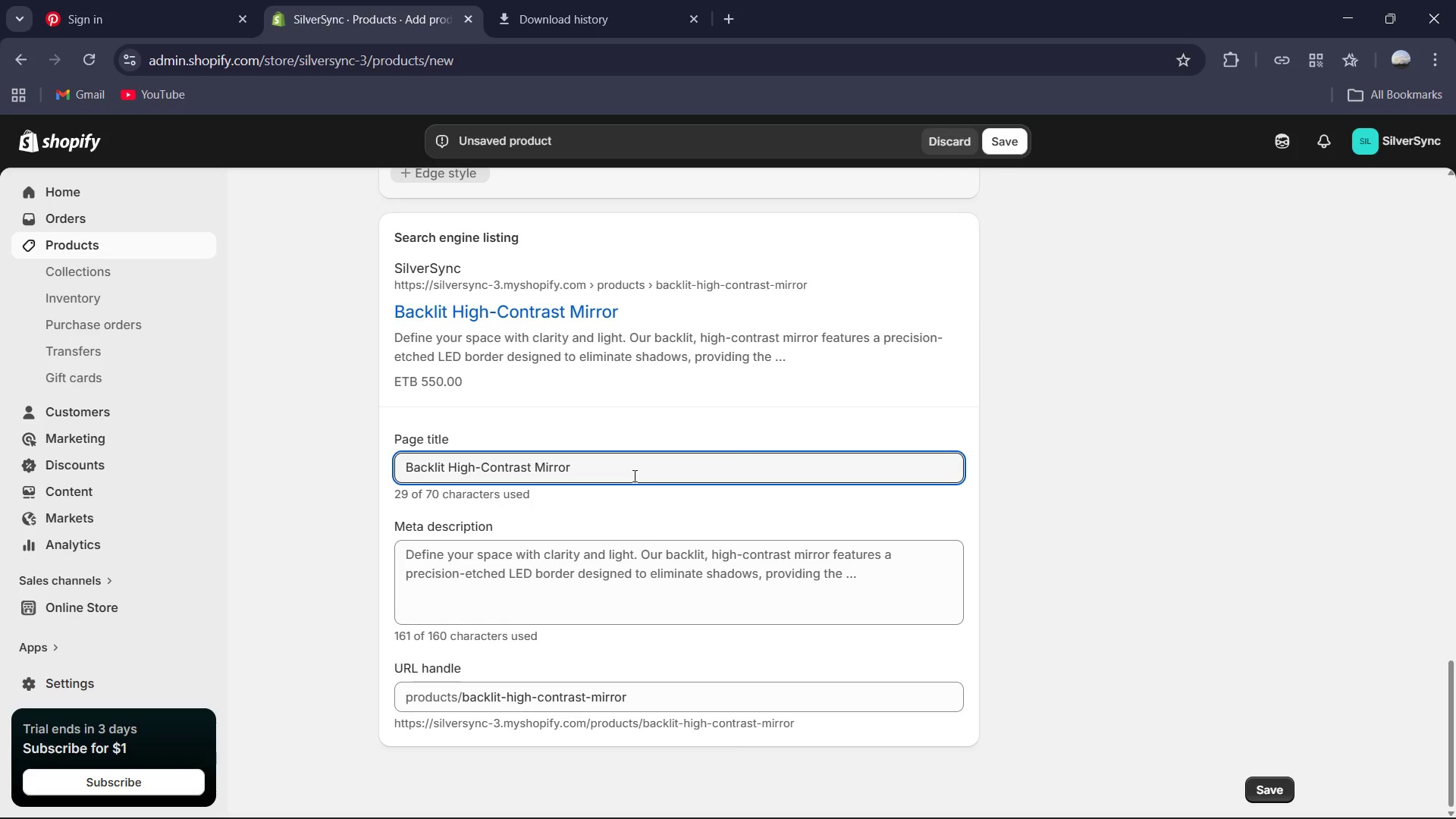 
hold_key(key=ControlLeft, duration=1.55)
 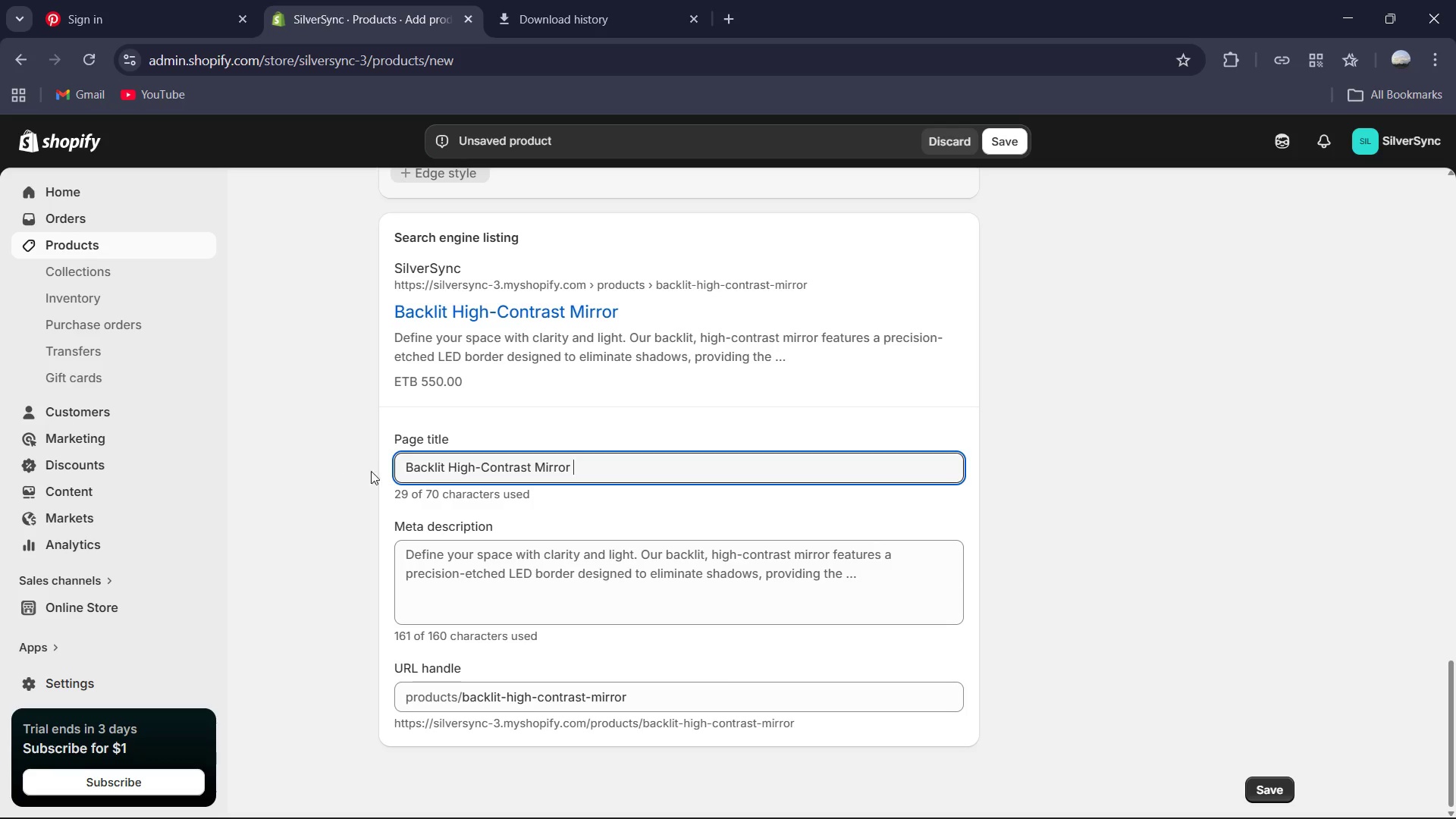 
left_click_drag(start_coordinate=[449, 467], to_coordinate=[531, 467])
 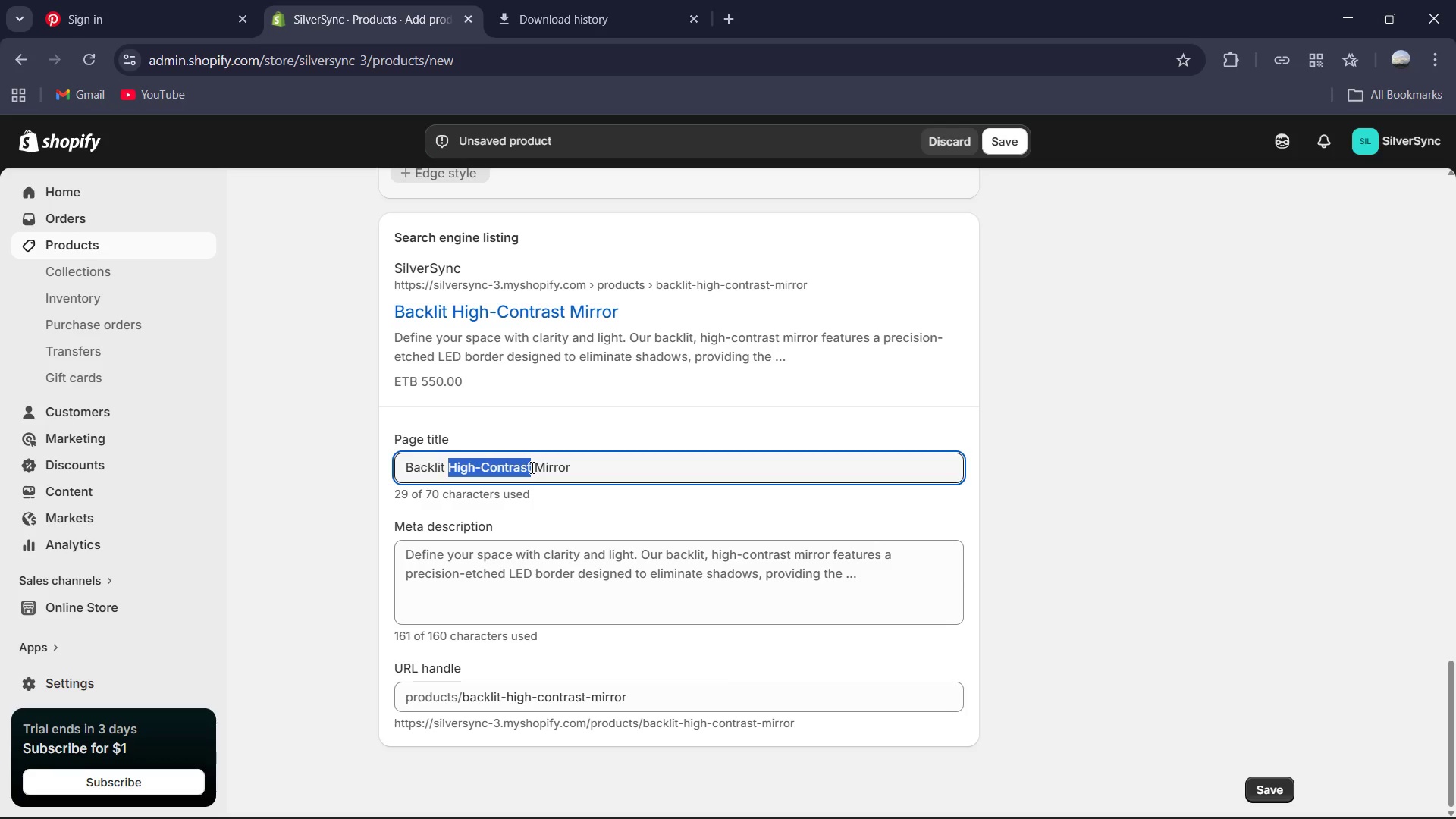 
type(Designer)
 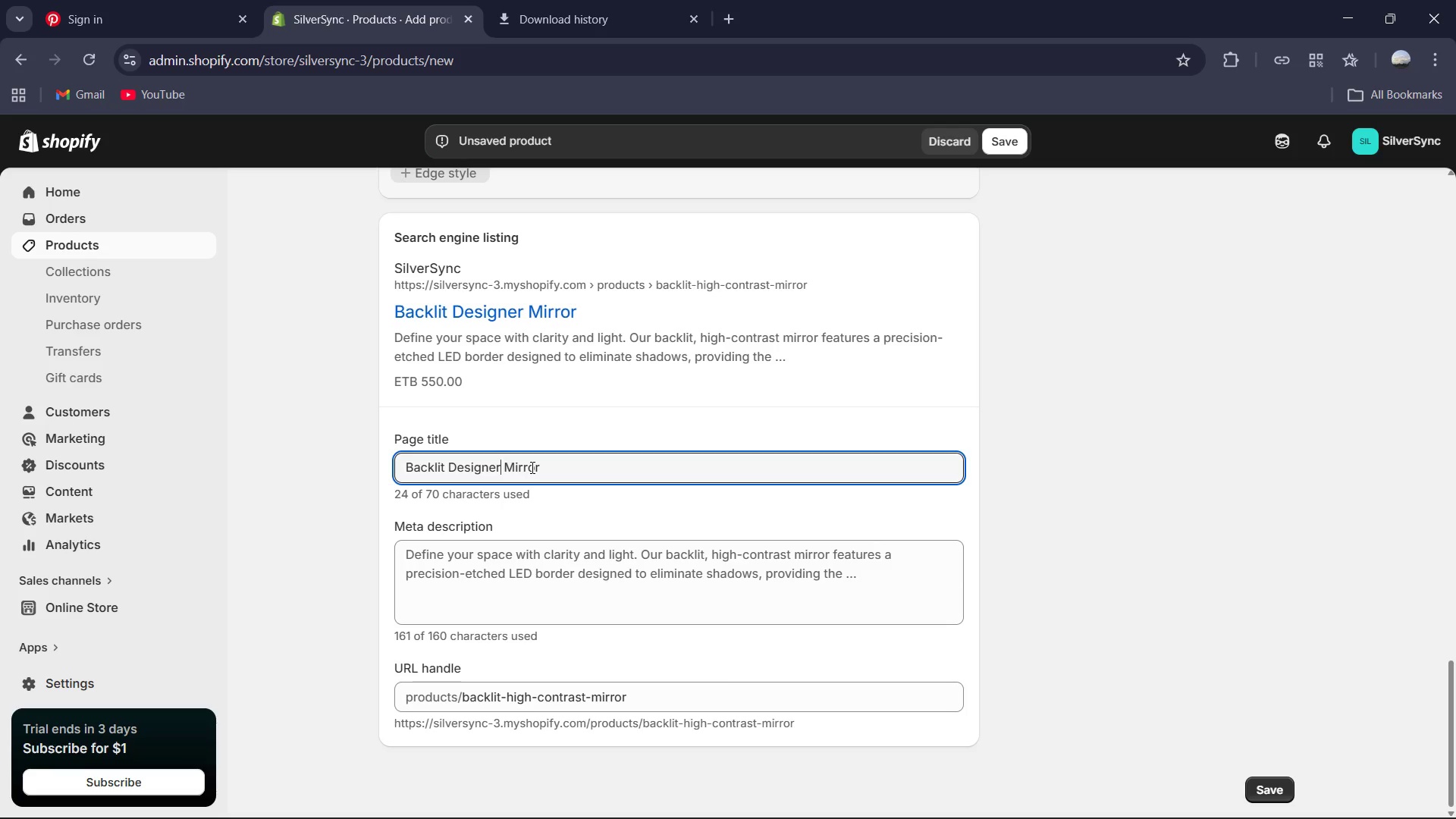 
key(ArrowRight)
 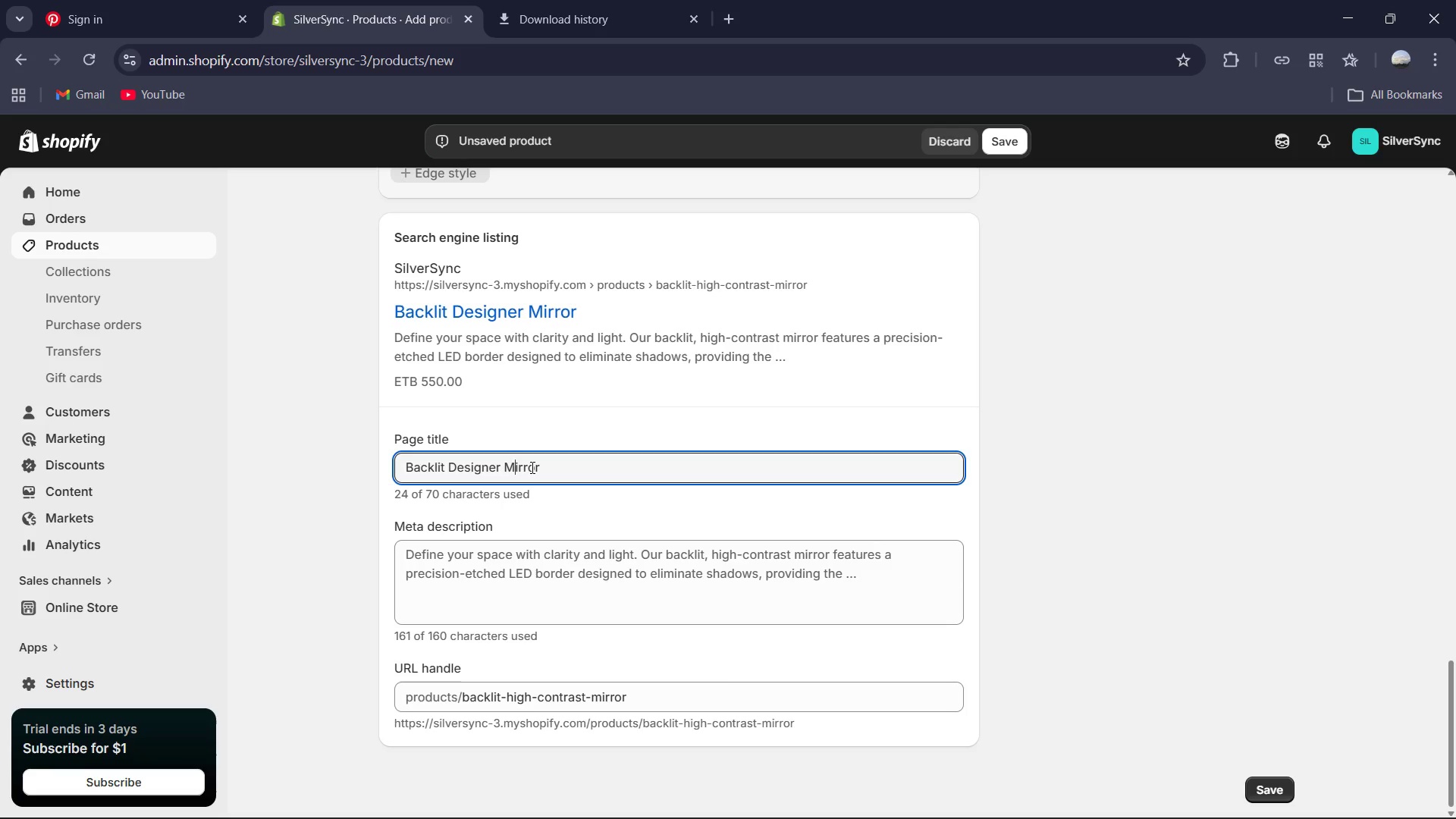 
key(ArrowRight)
 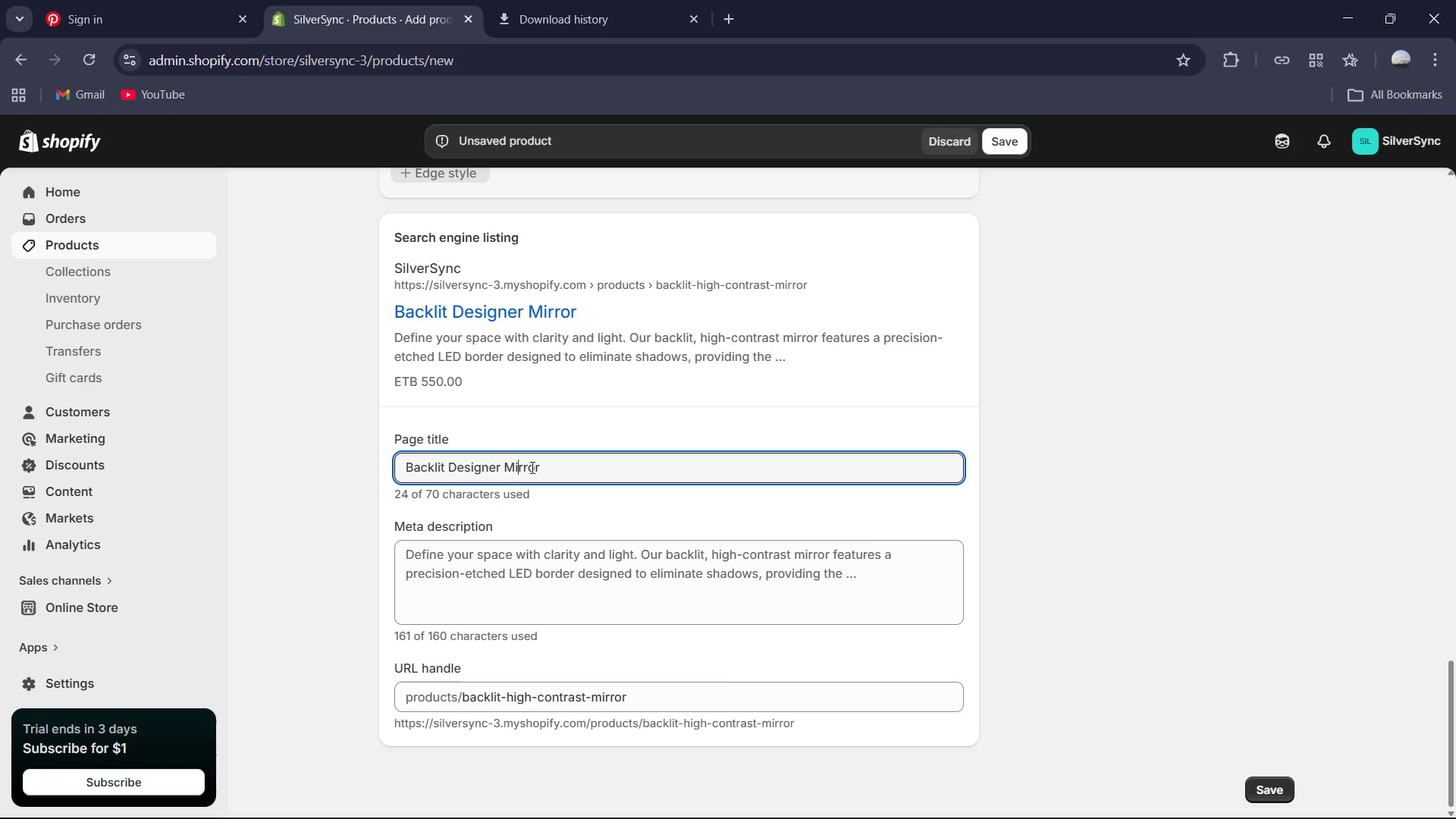 
key(ArrowRight)
 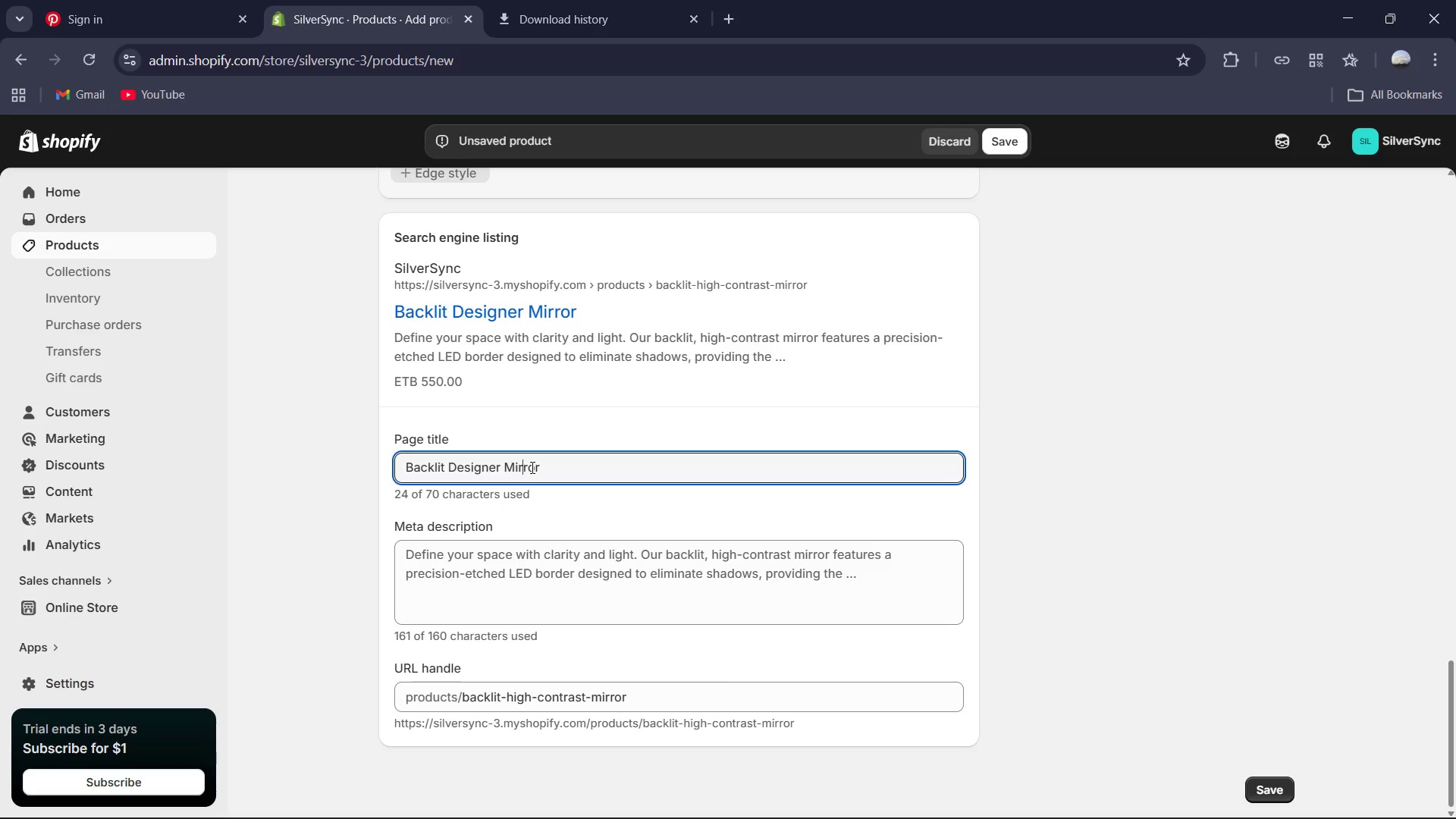 
key(ArrowRight)
 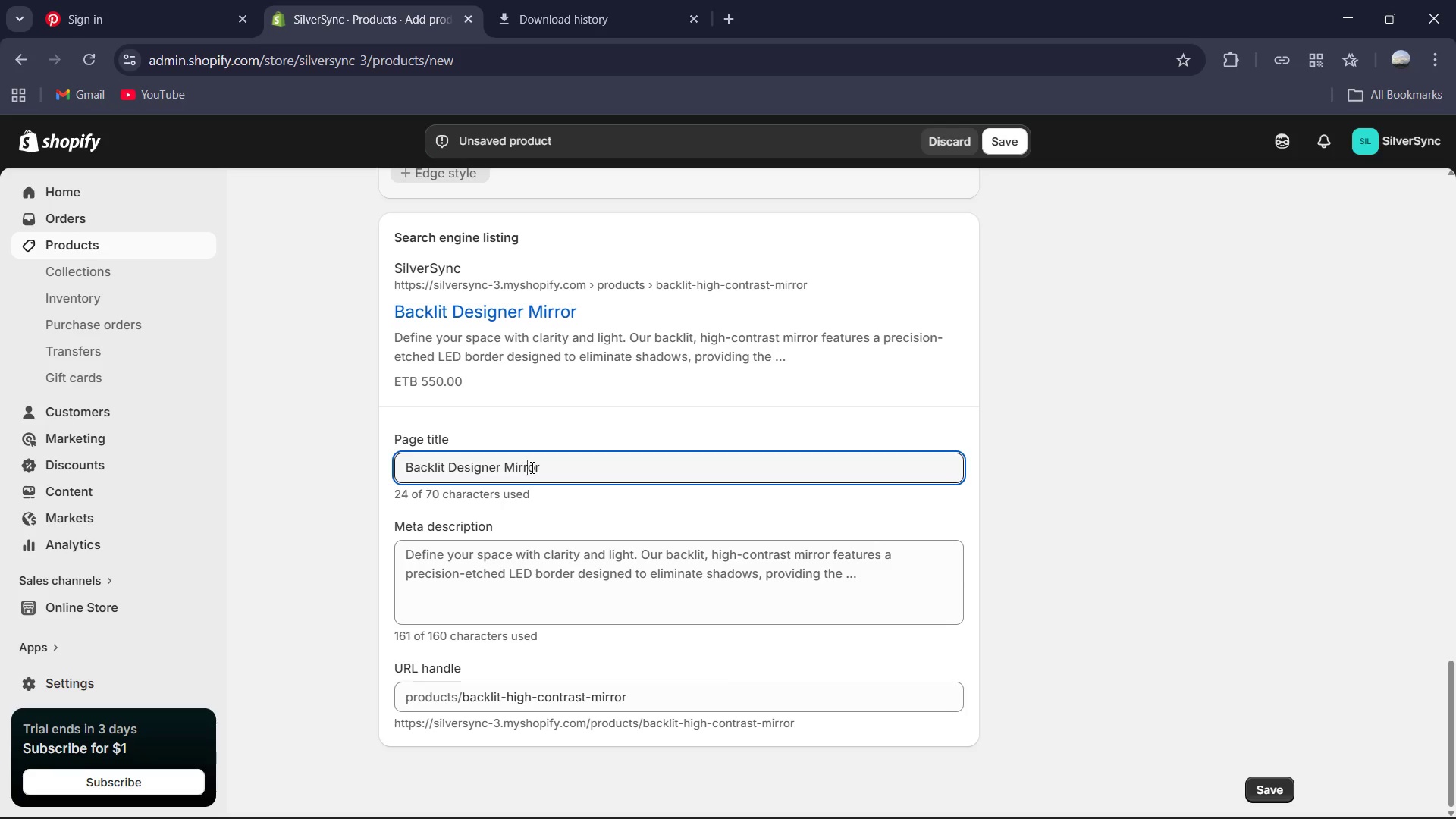 
key(ArrowRight)
 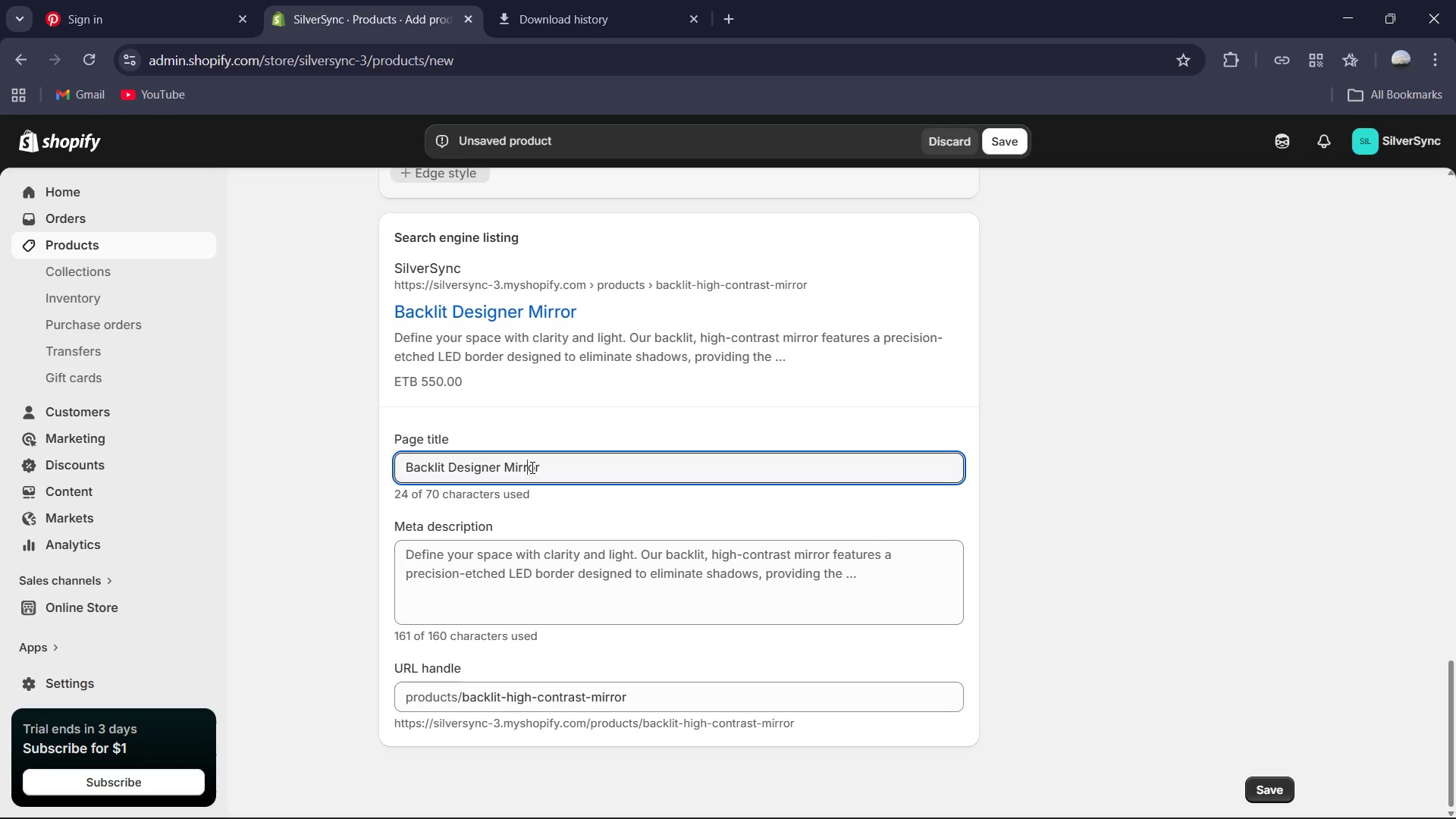 
key(ArrowRight)
 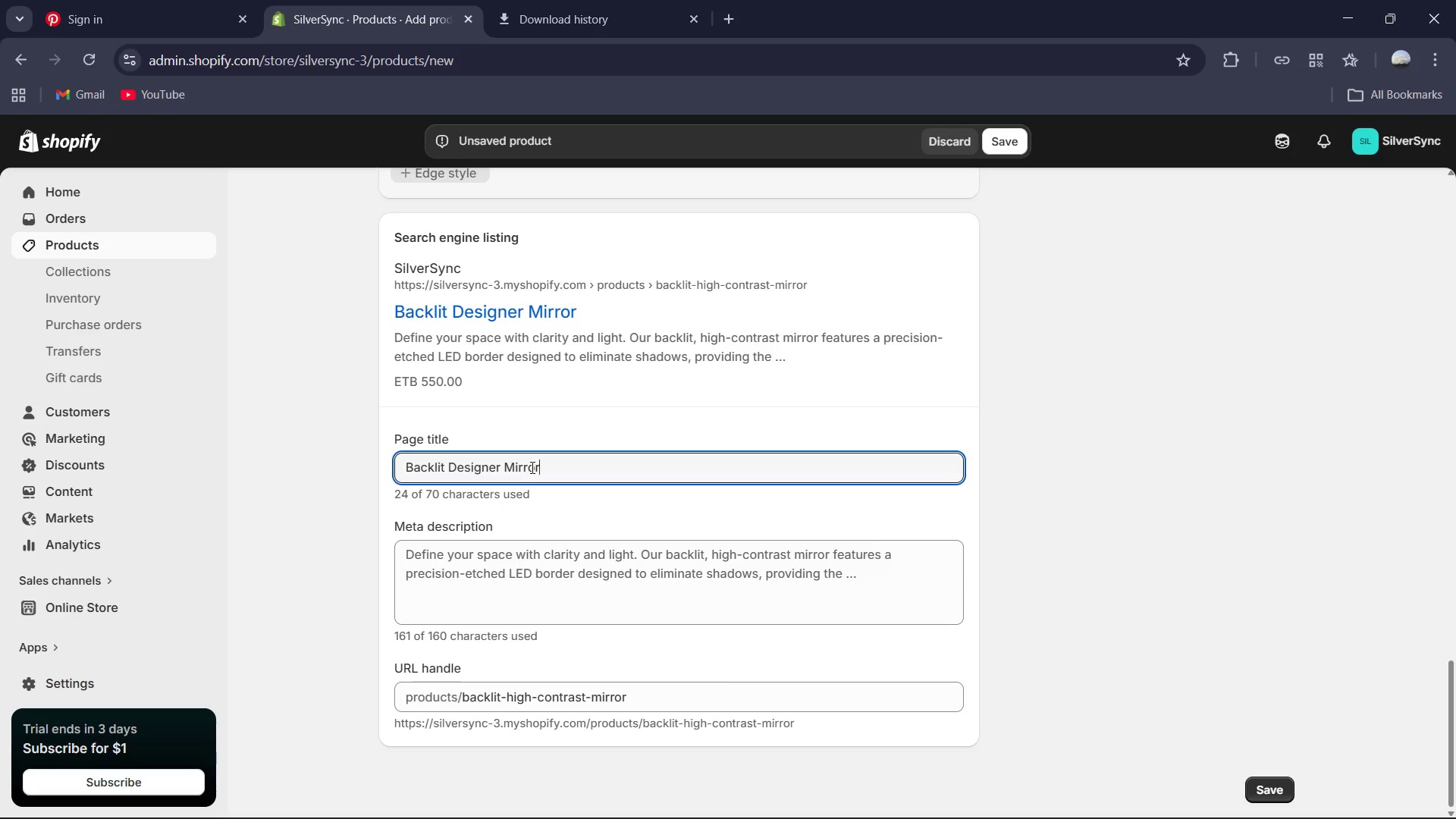 
key(ArrowRight)
 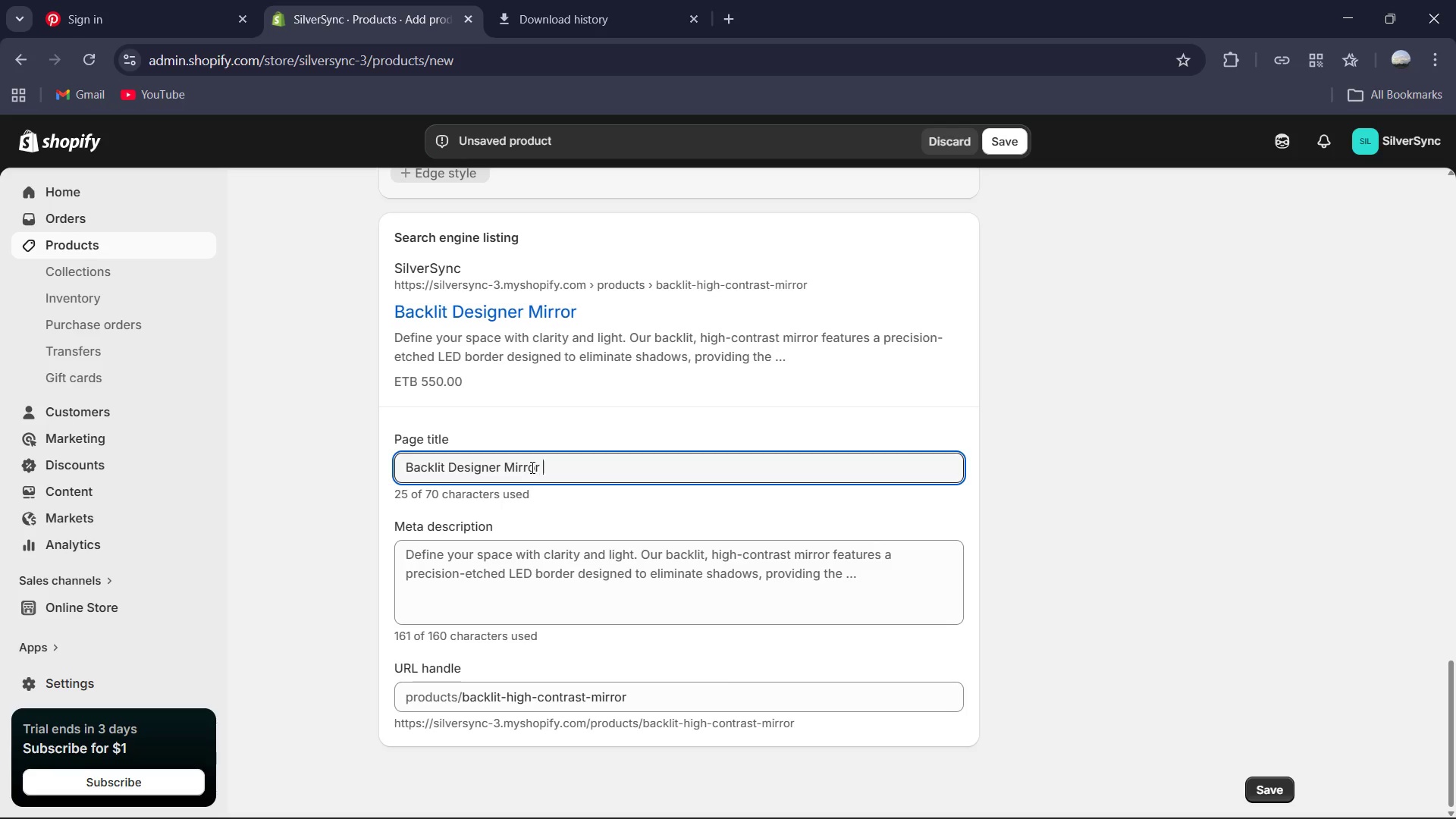 
type(  High-Contrast Bathroom Visibilty )
 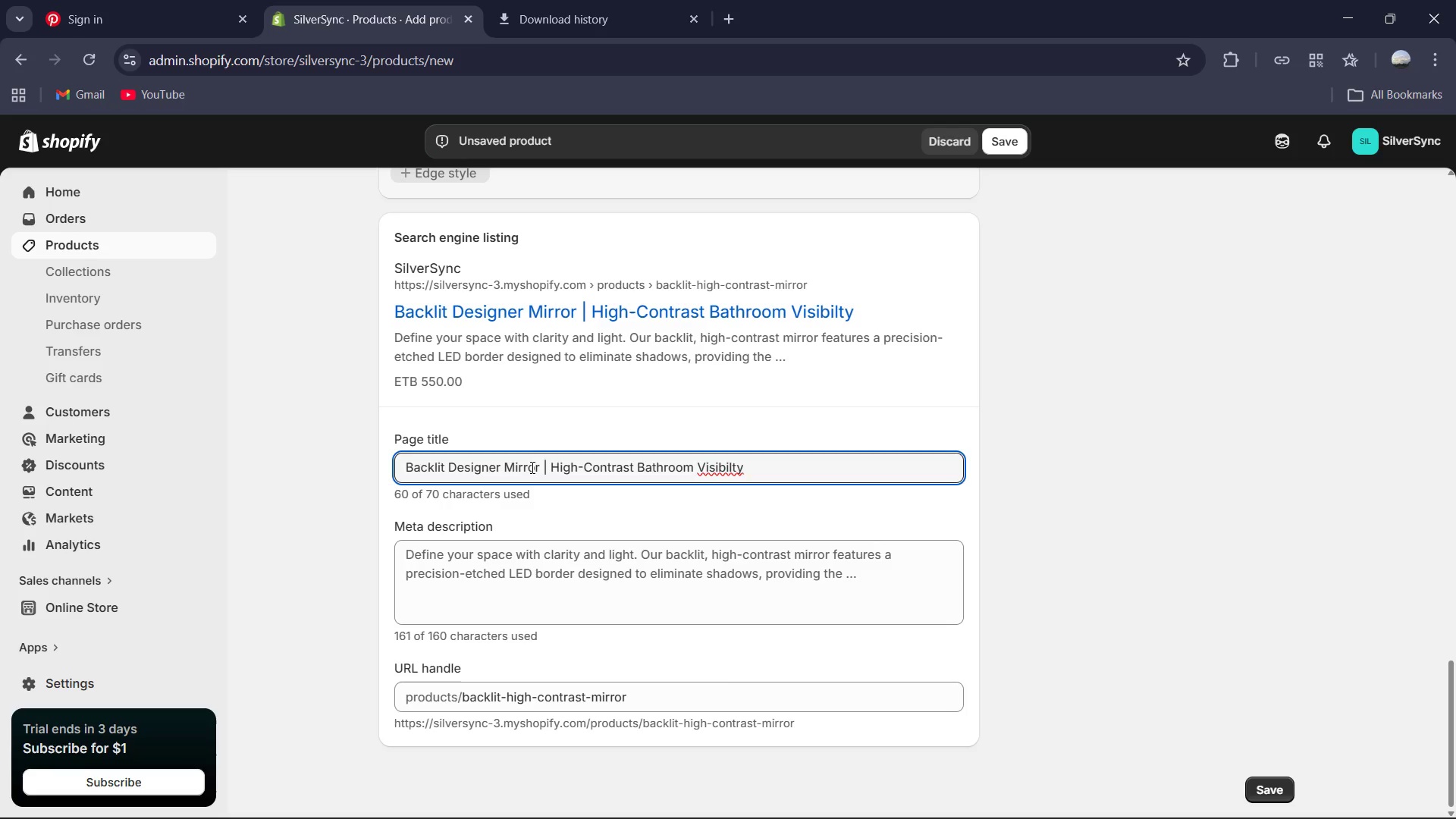 
hold_key(key=Backslash, duration=0.34)
 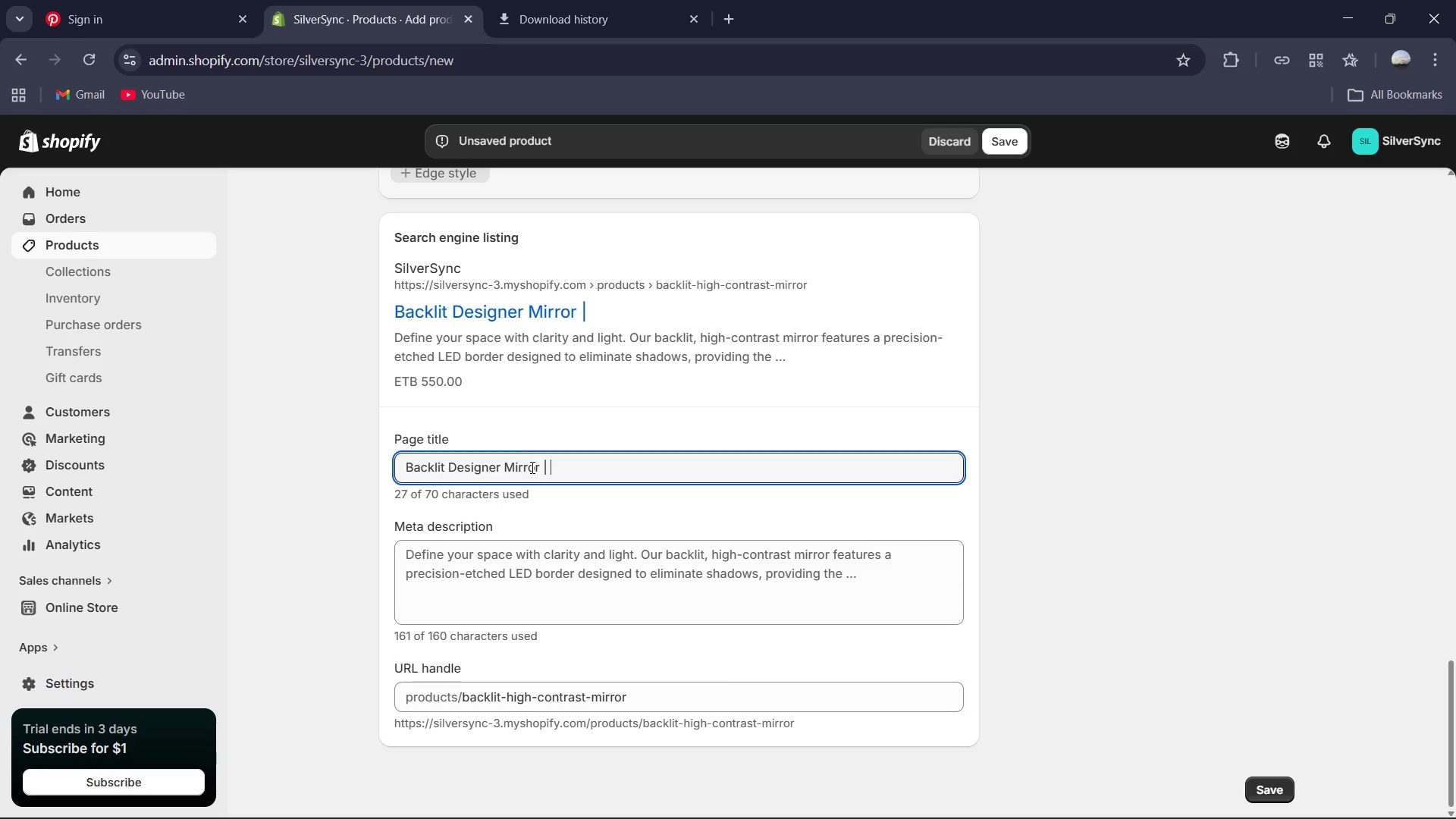 
left_click([722, 463])
 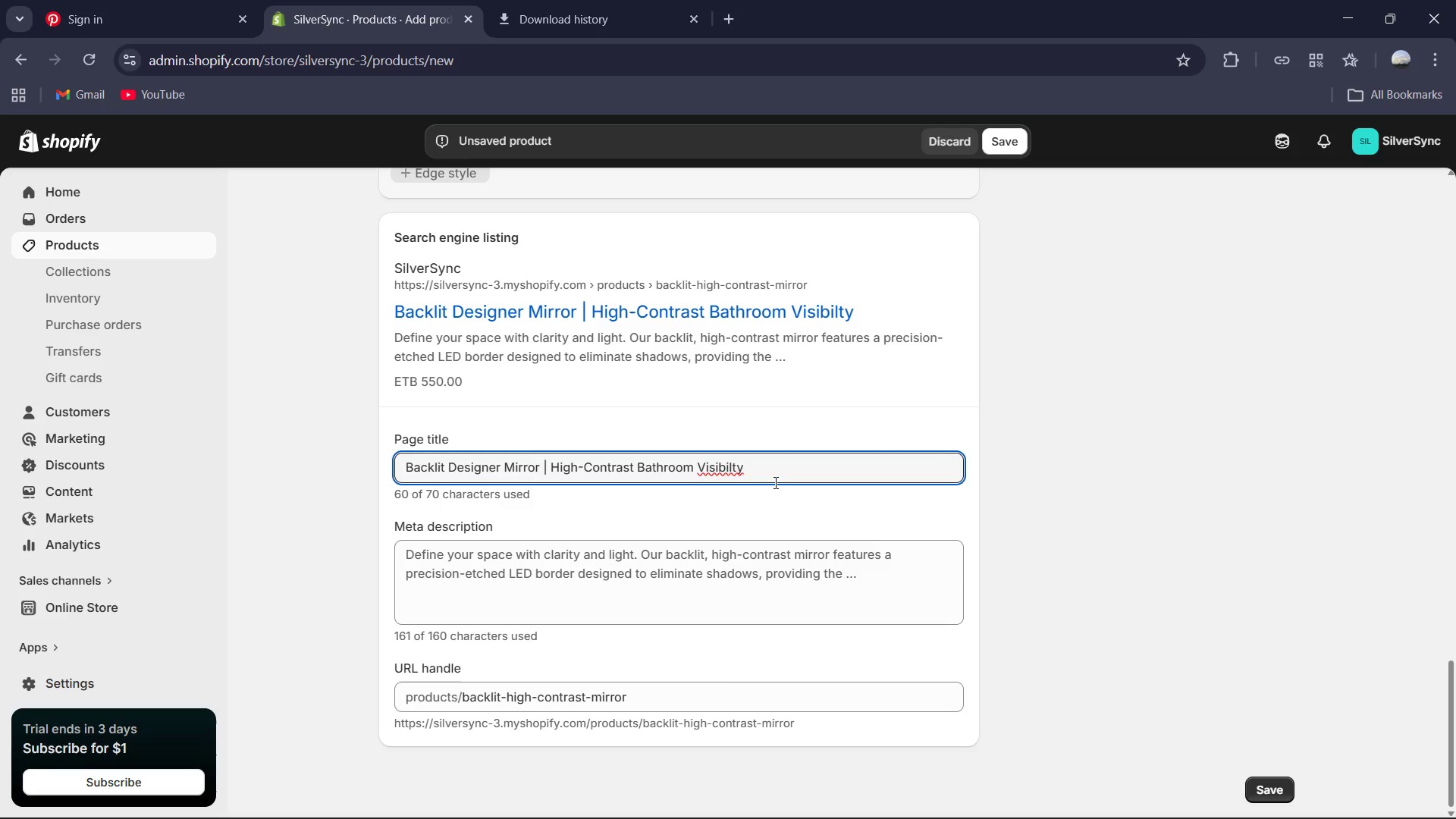 
key(Backspace)
type(it)
 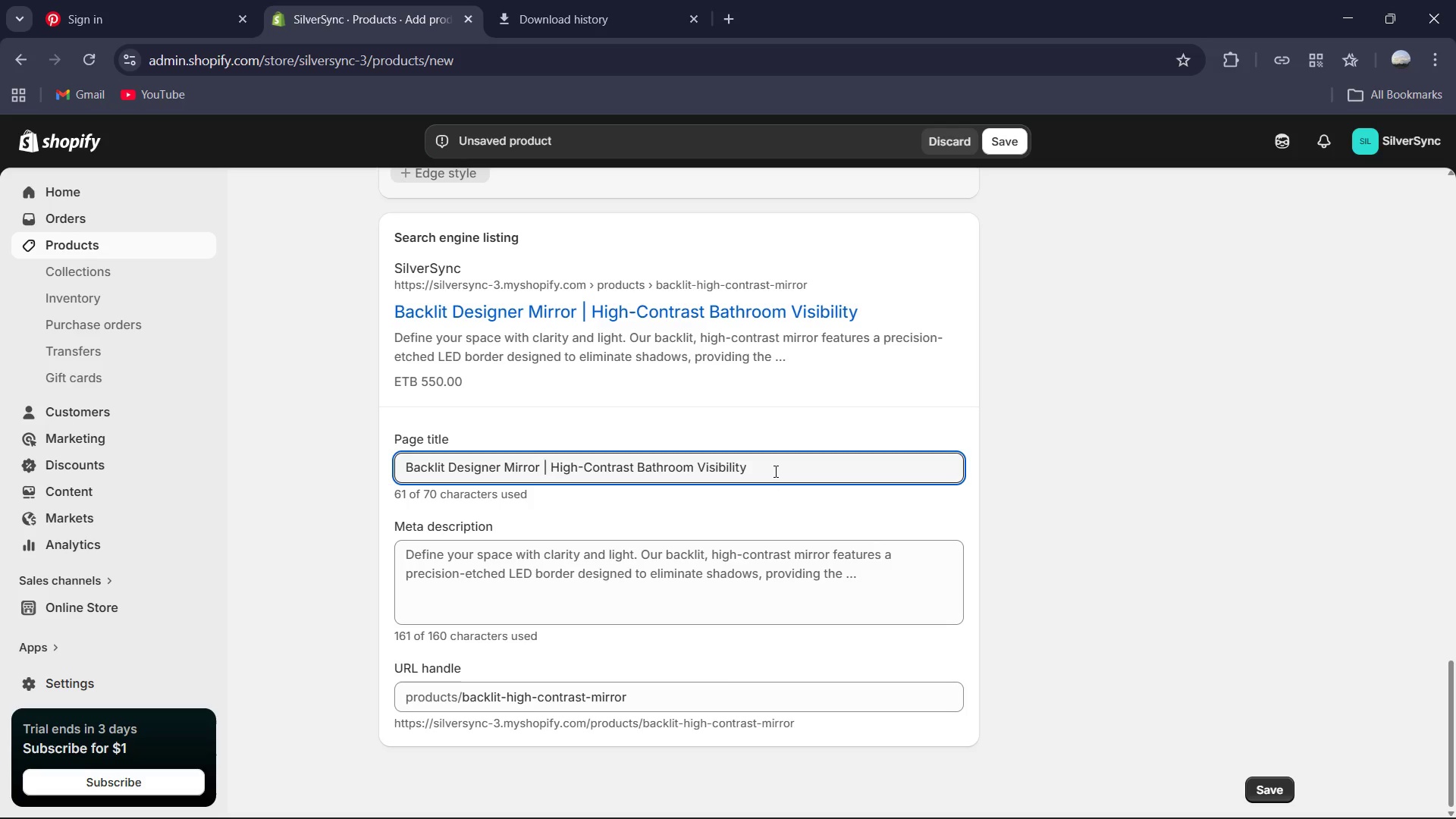 
left_click([774, 471])
 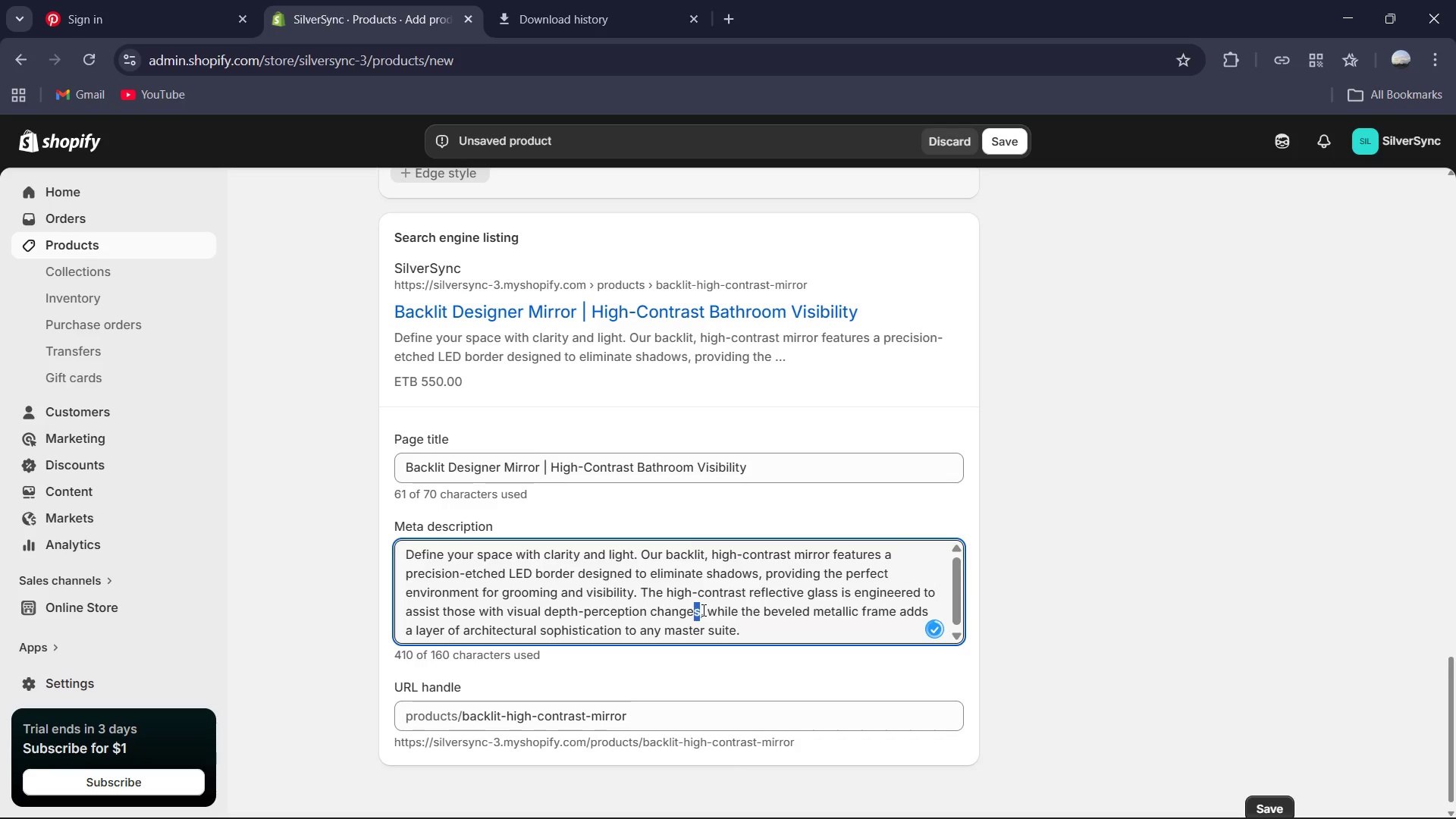 
key(Control+A)
 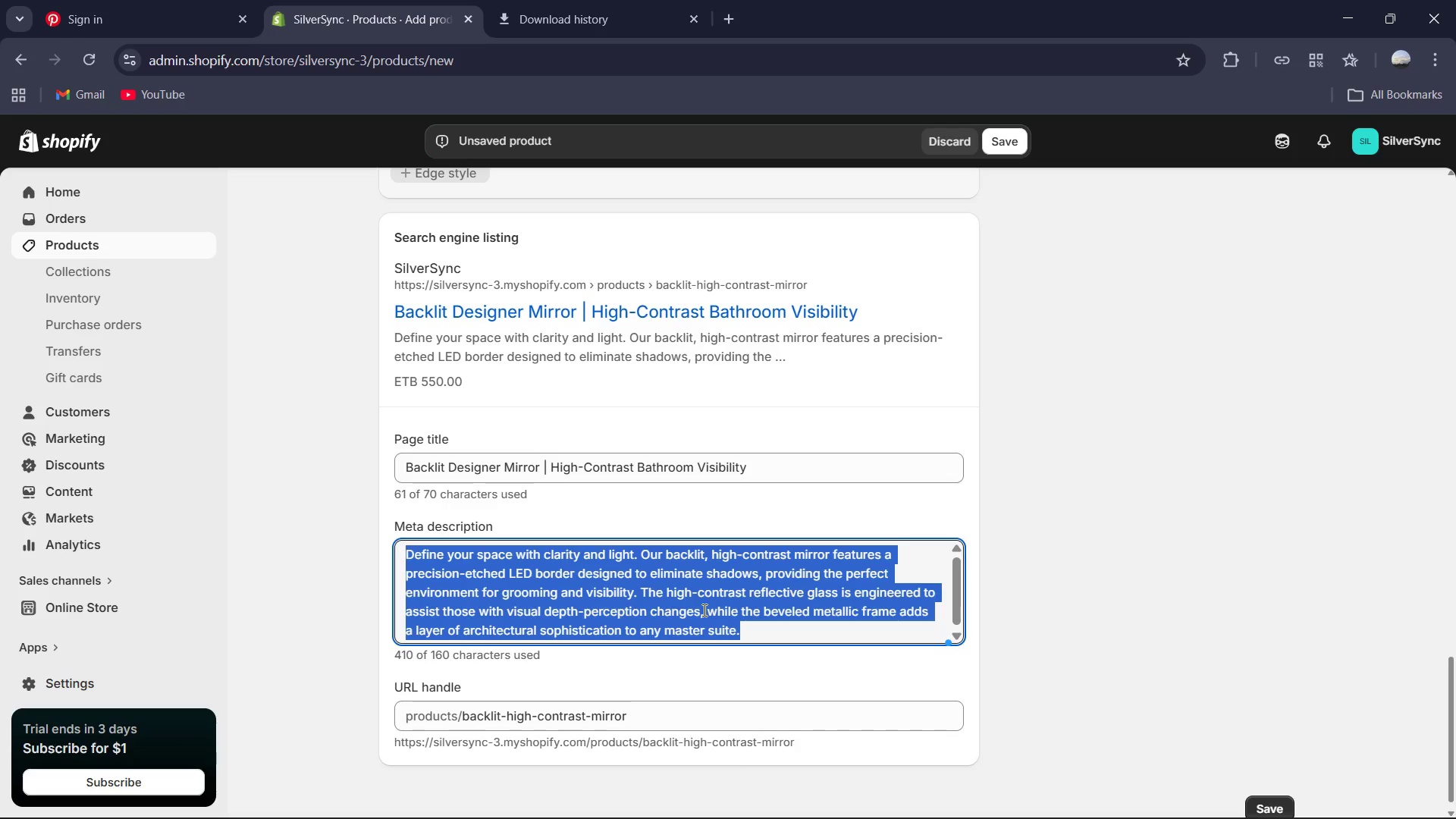 
type(Shop the SilverSync Backlit High )
key(Backspace)
type(-Contrast Mirror. Designer Le)
key(Backspace)
type(ED lightning meets high-visibility glass for a safe and luxurious grooming experience )
key(Backspace)
type(.)
 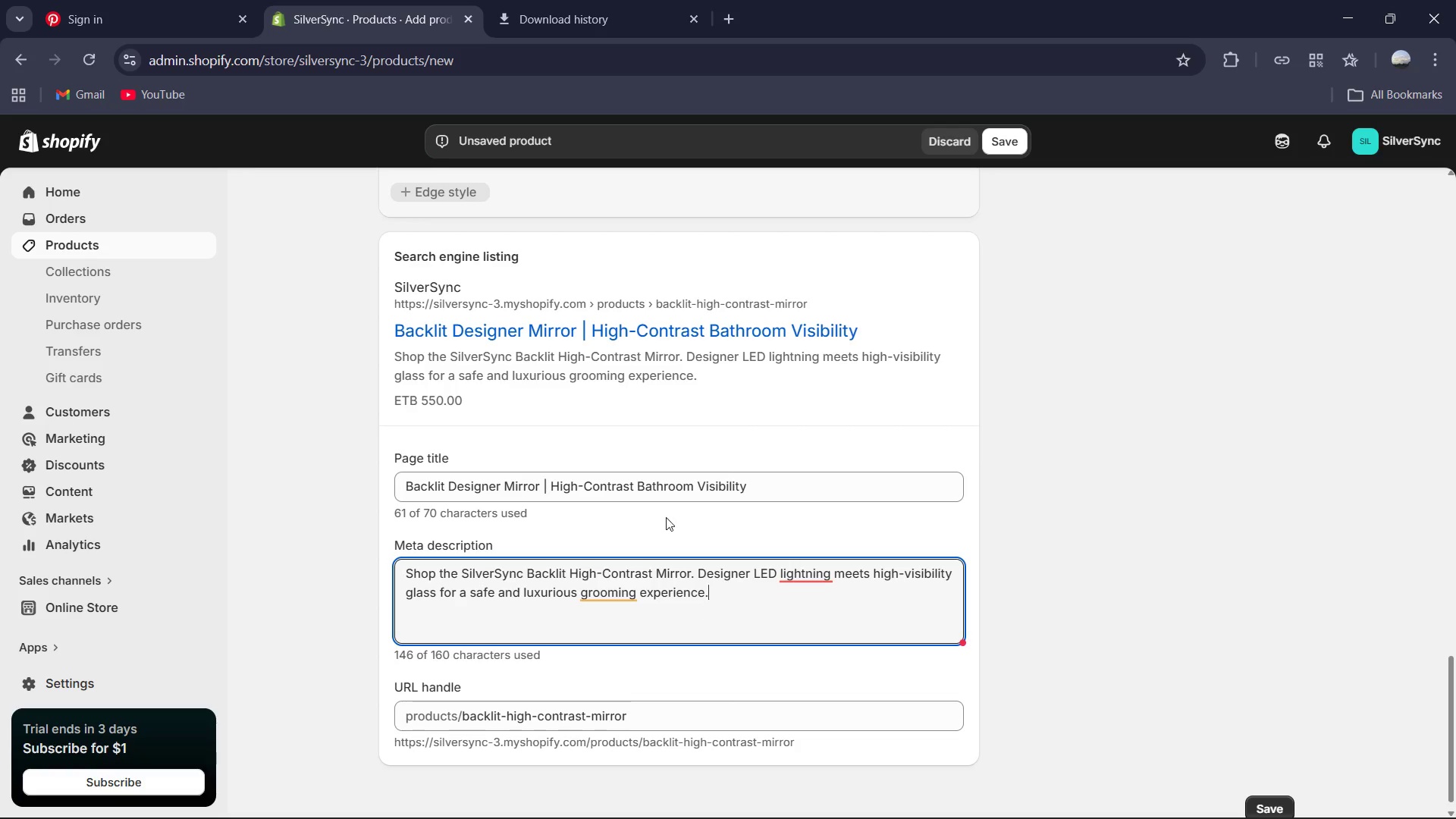 
left_click([624, 725])
 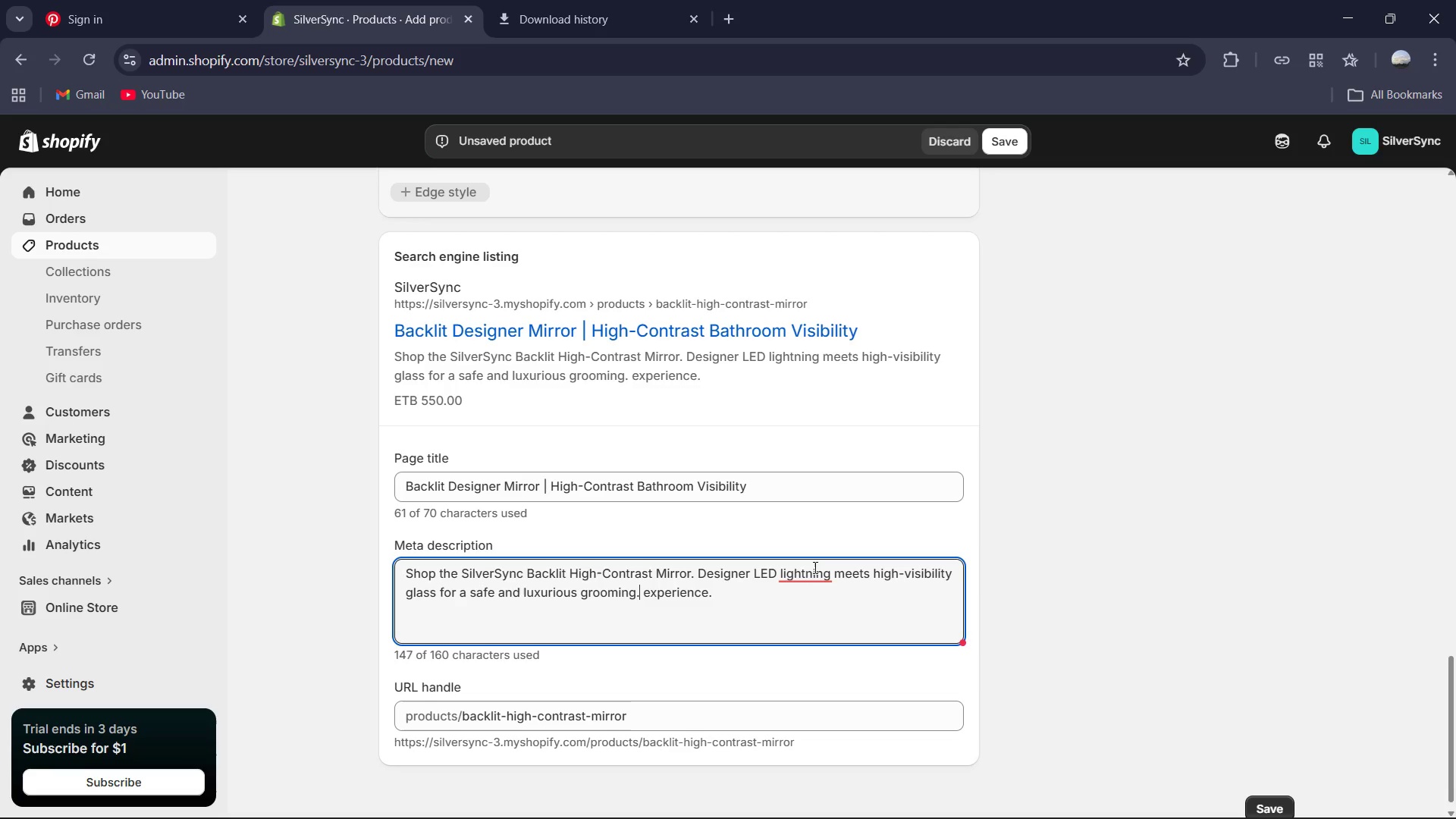 
left_click([821, 570])
 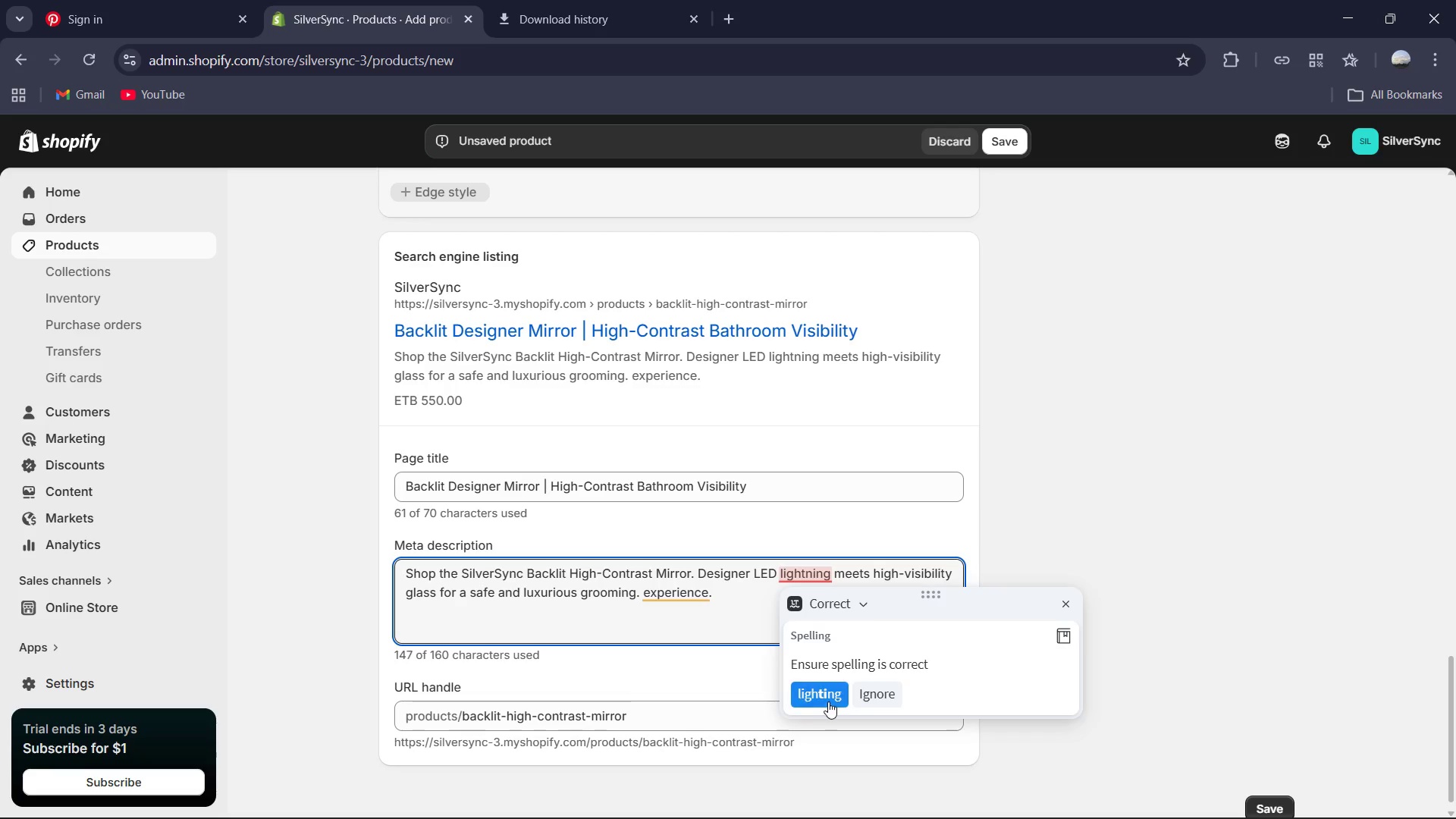 
left_click_drag(start_coordinate=[827, 703], to_coordinate=[818, 692])
 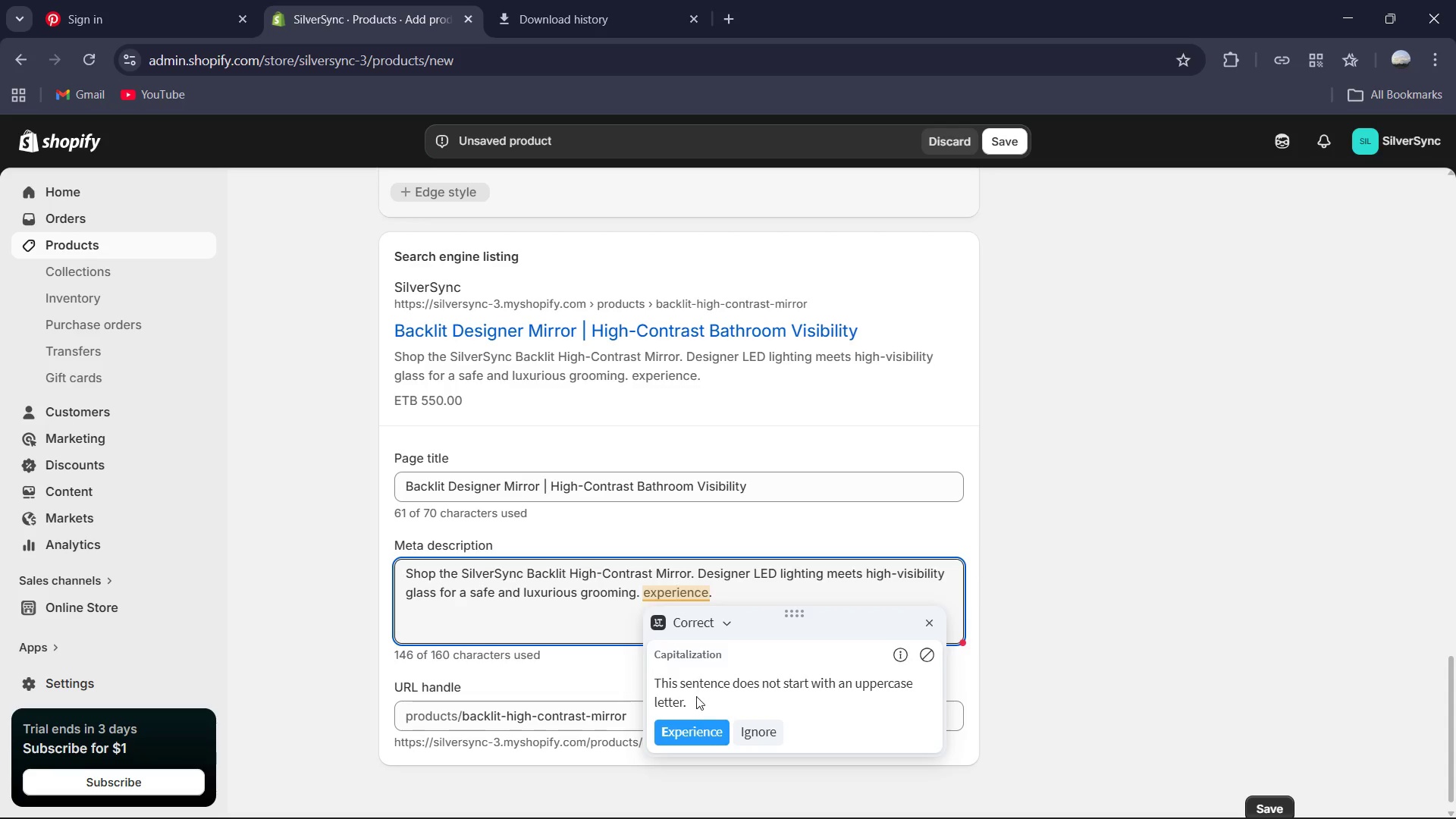 
left_click_drag(start_coordinate=[689, 730], to_coordinate=[686, 720])
 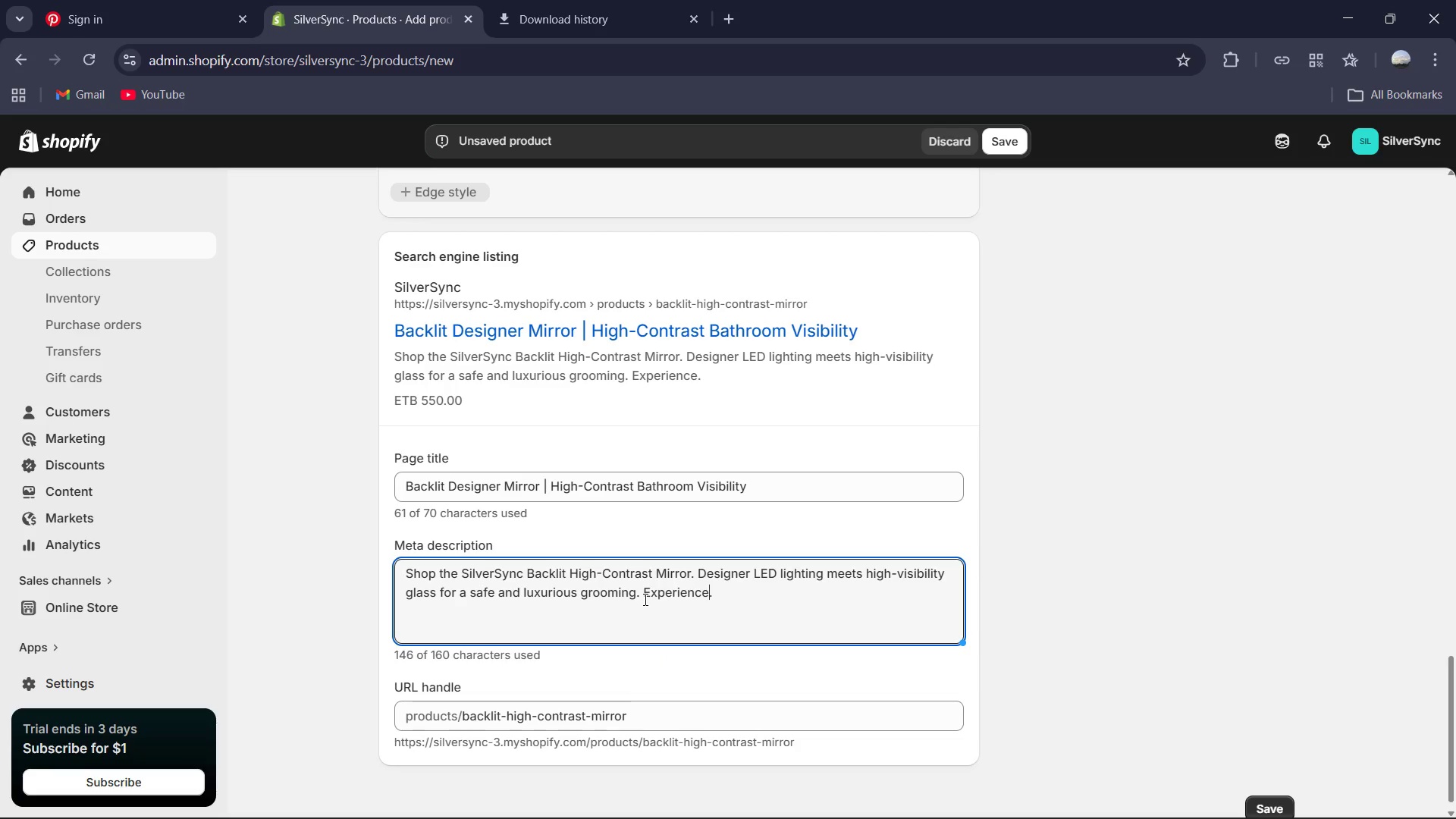 
left_click([639, 594])
 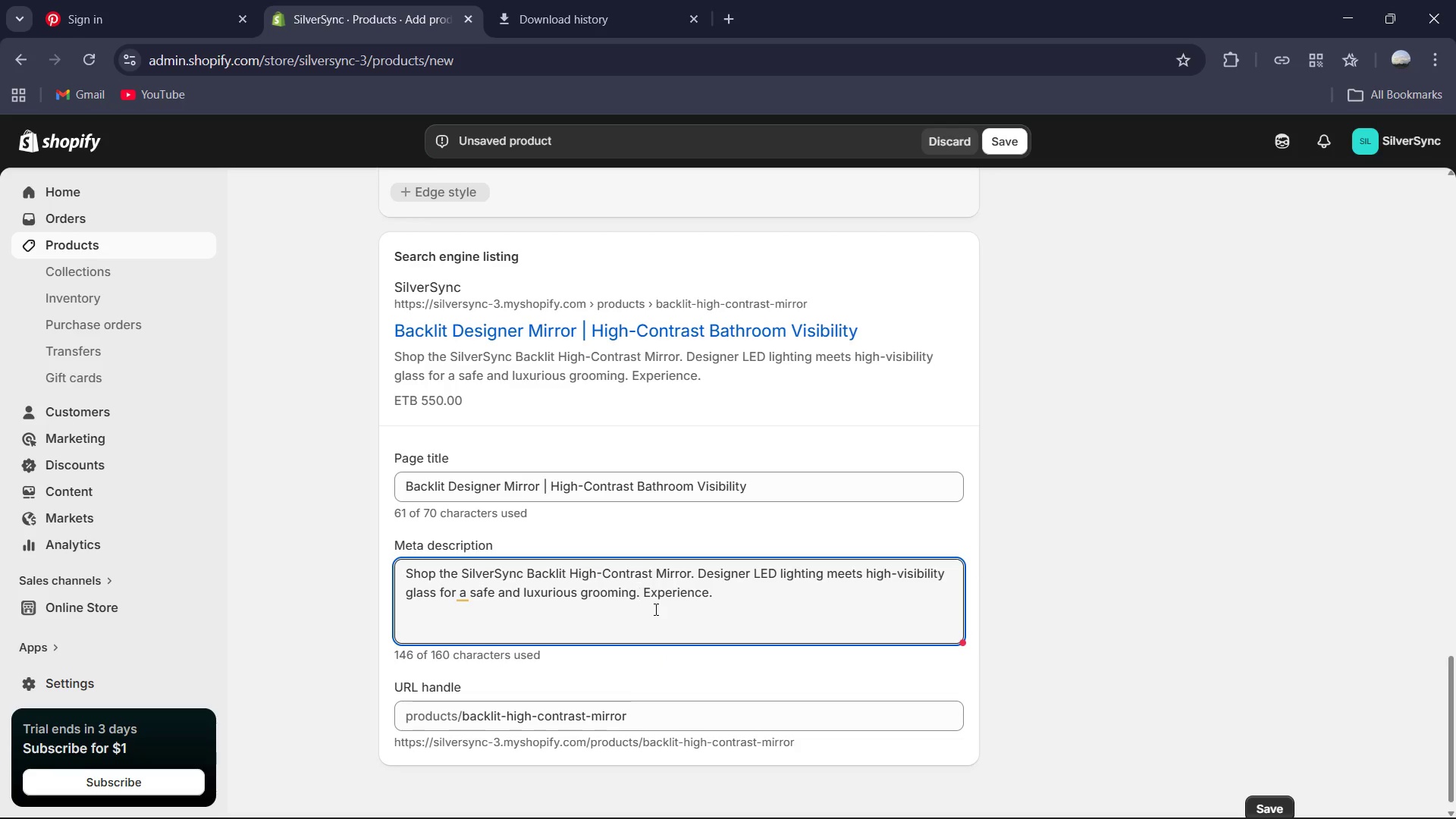 
key(Backspace)
 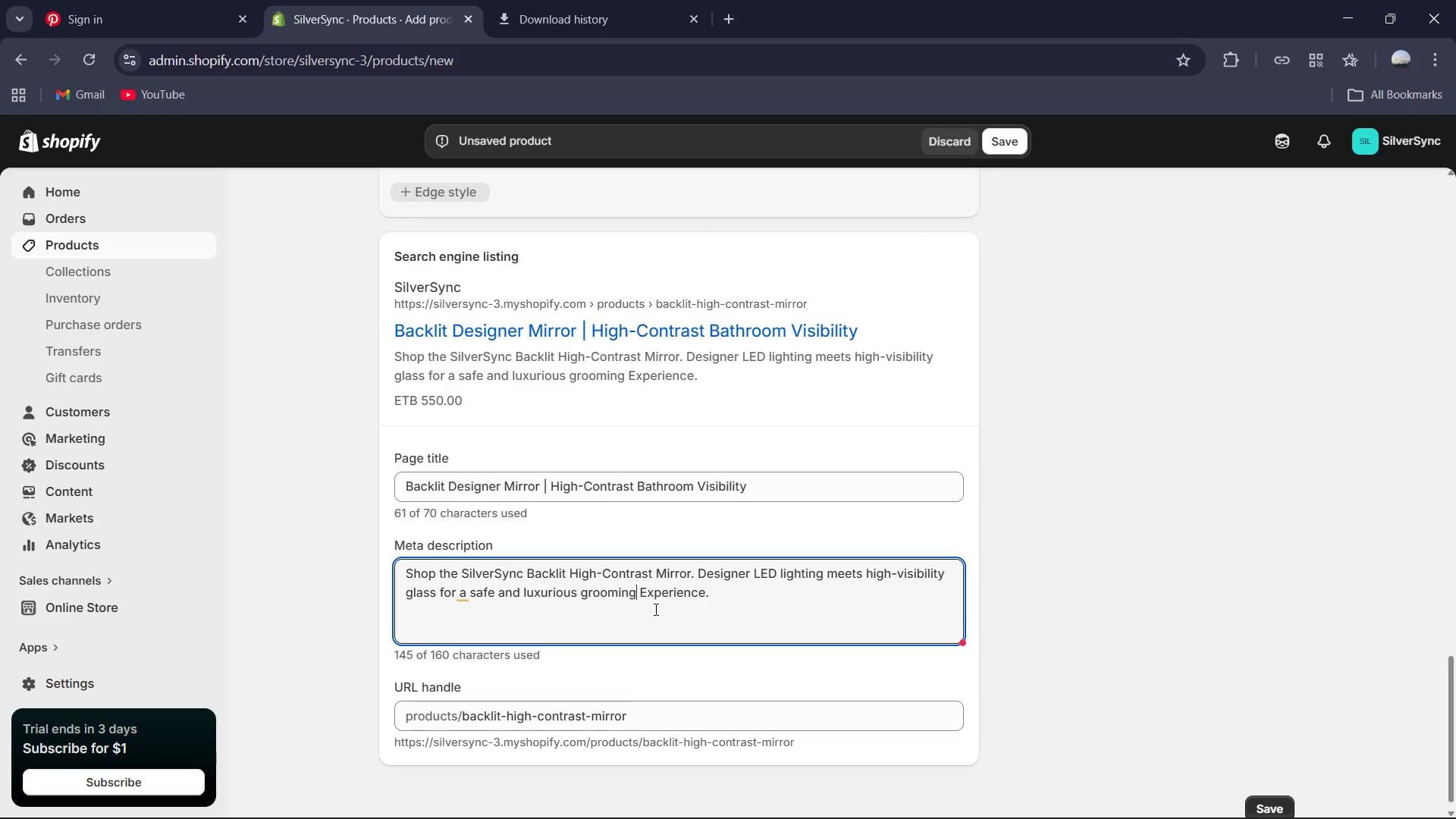 
key(ArrowRight)
 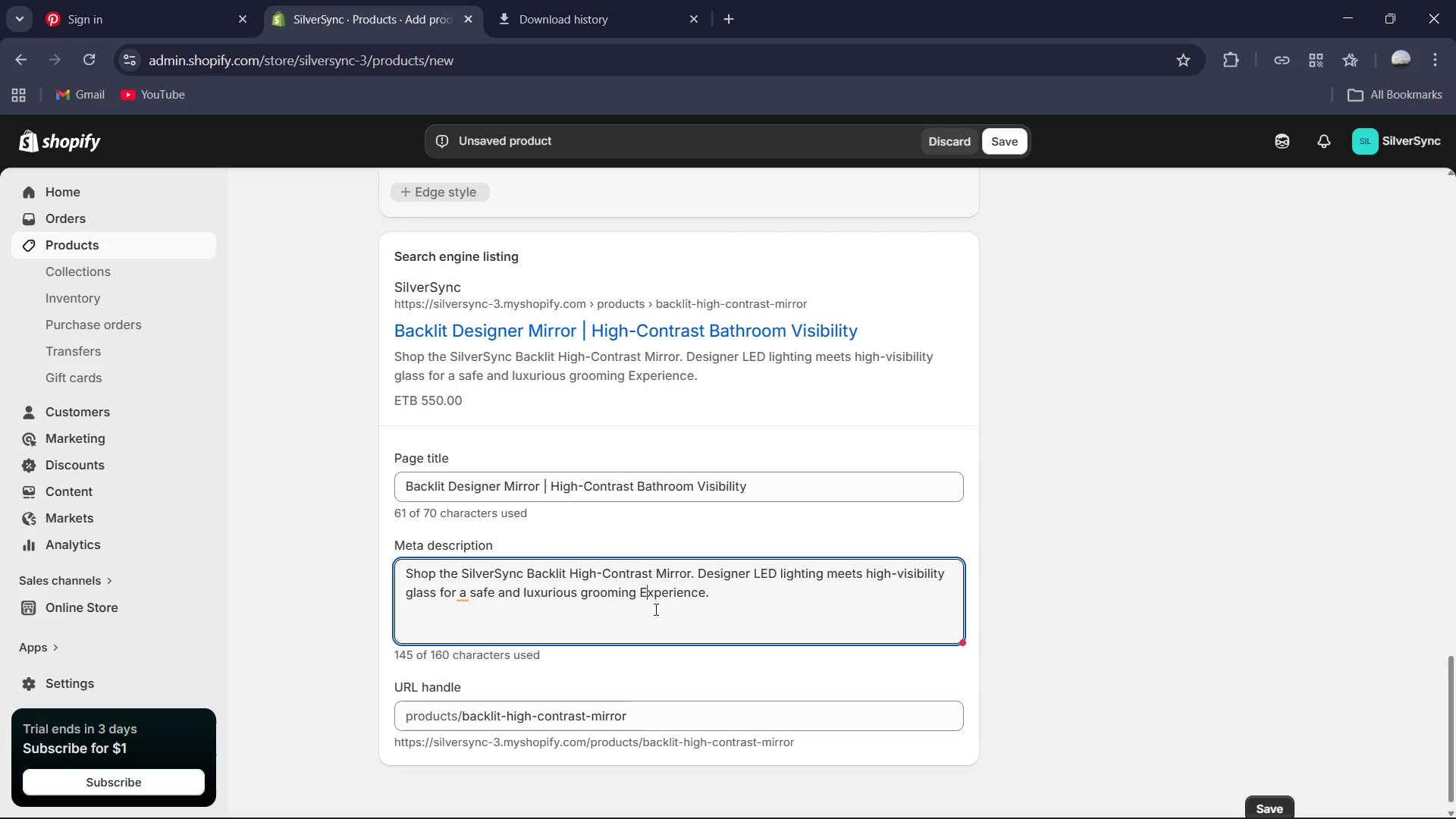 
key(ArrowRight)
 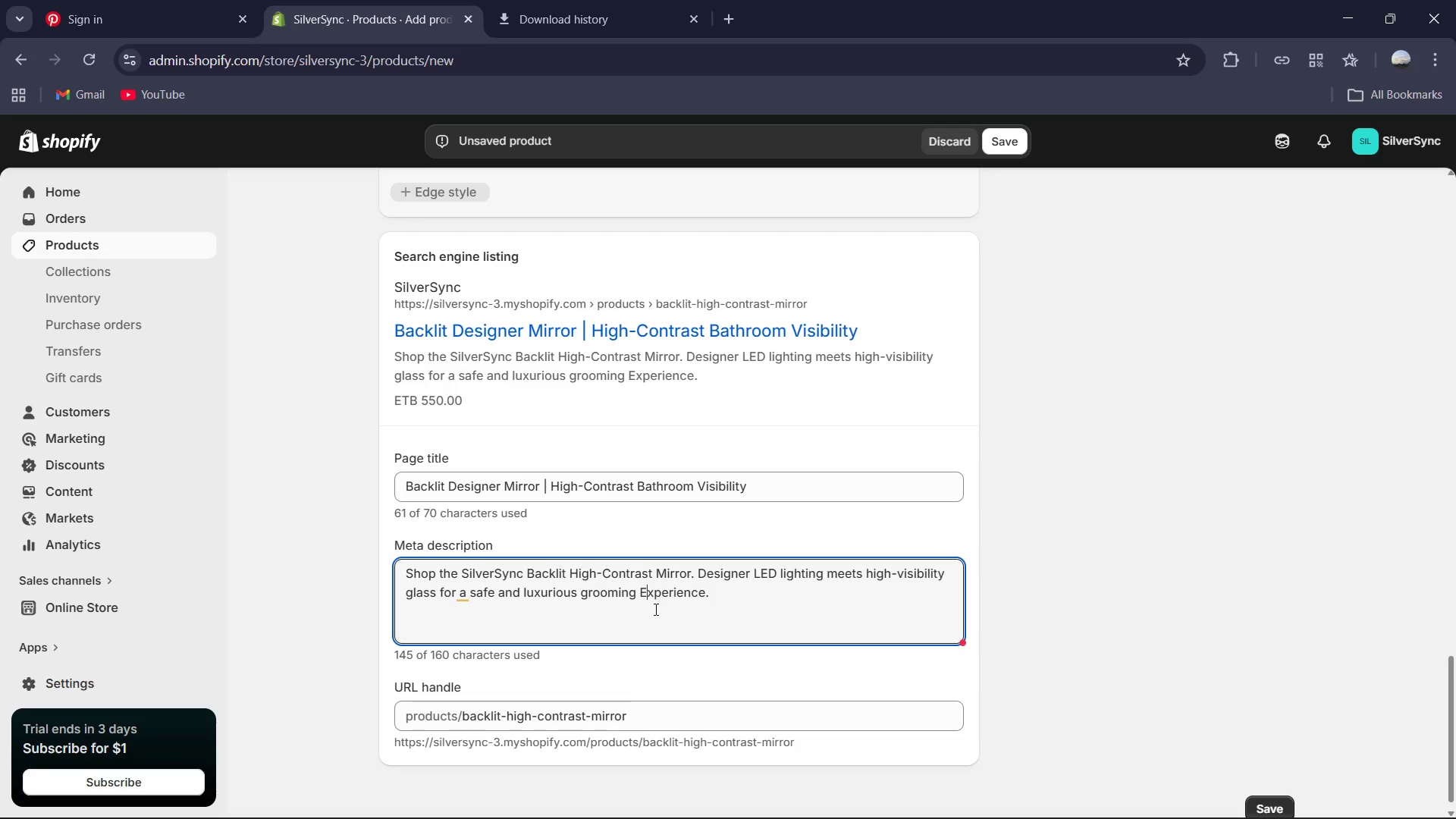 
key(Backspace)
 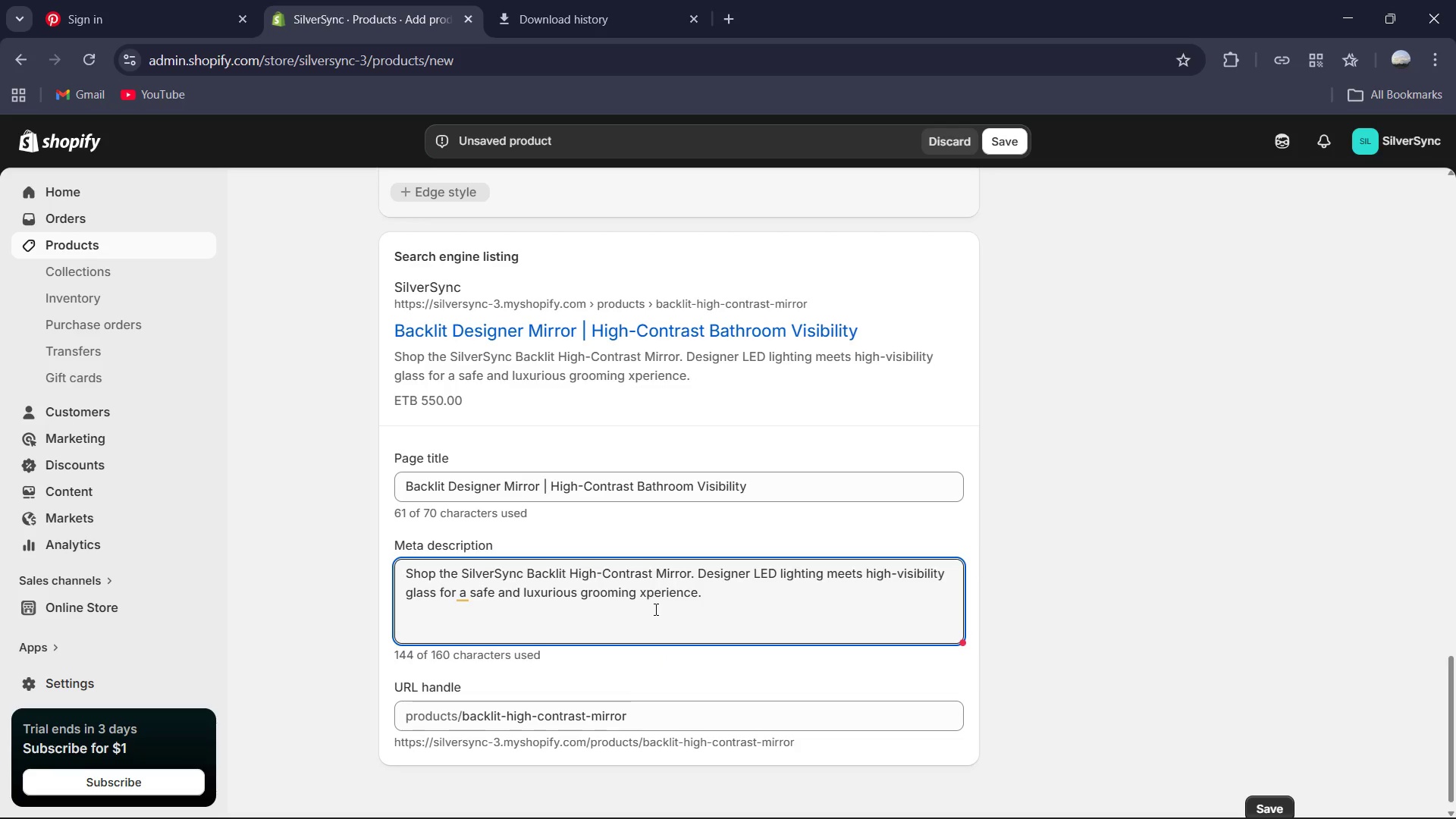 
key(E)
 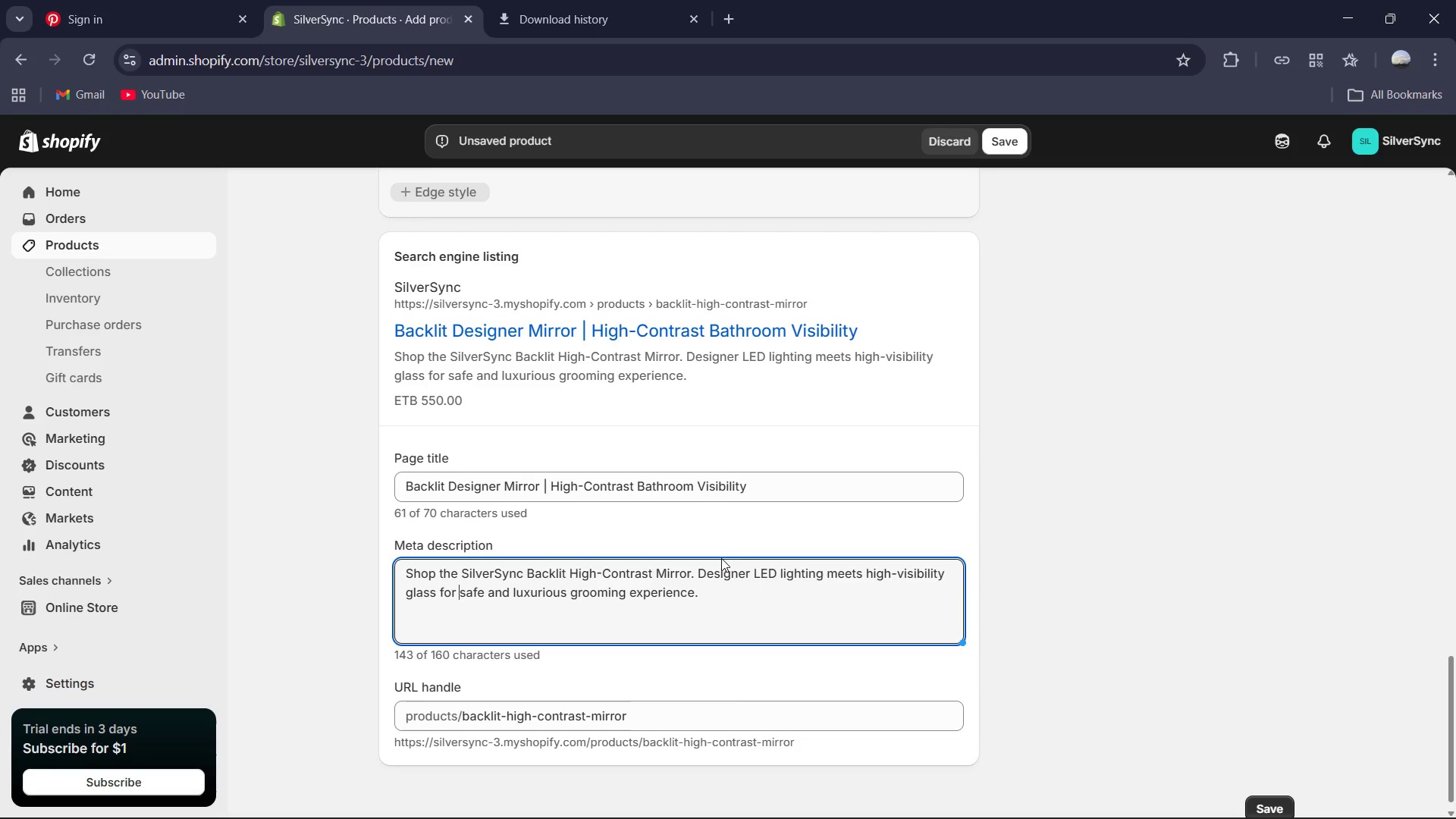 
scroll: coordinate [776, 597], scroll_direction: down, amount: 1.0
 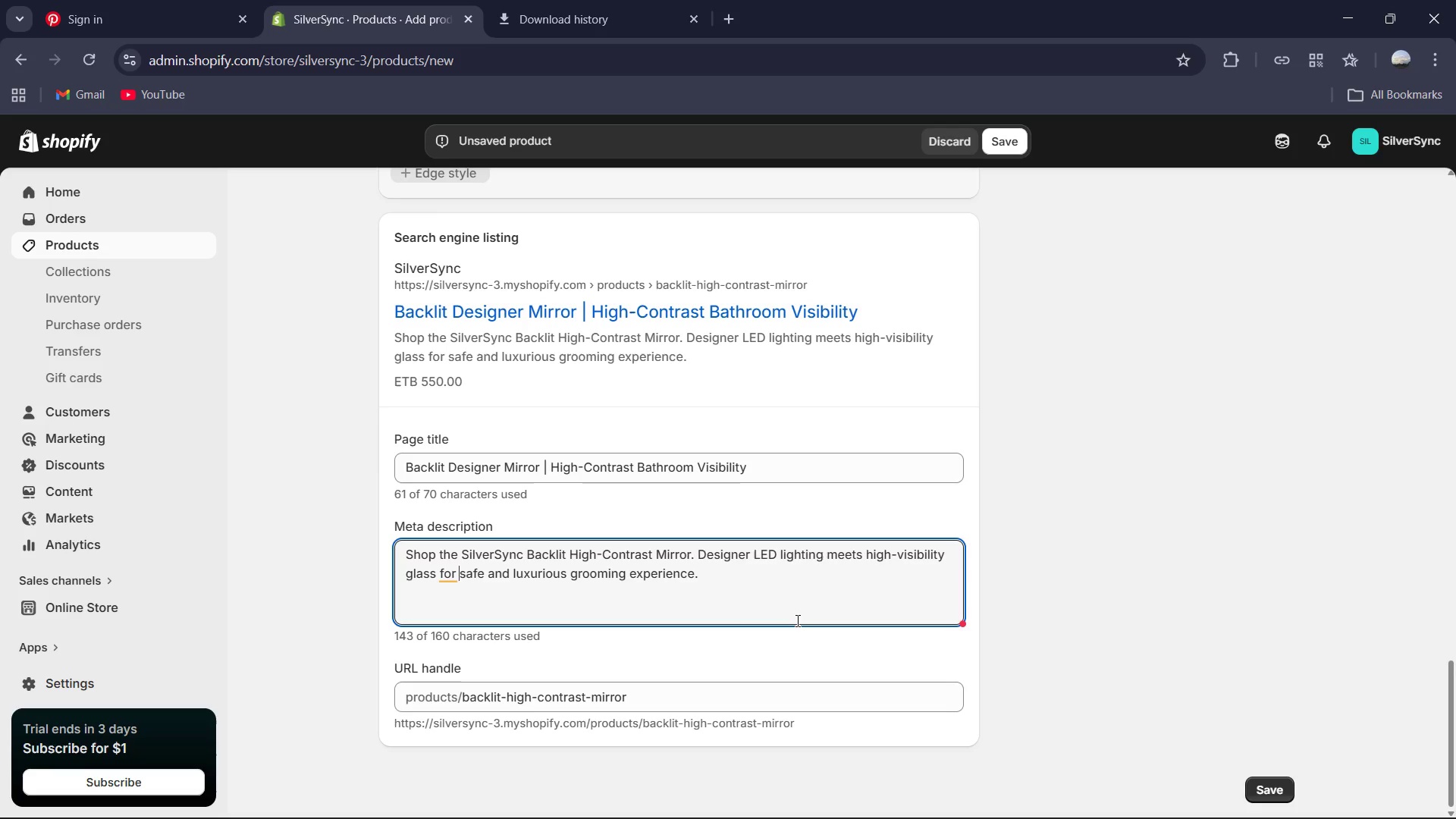 
scroll: coordinate [1113, 471], scroll_direction: up, amount: 22.0
 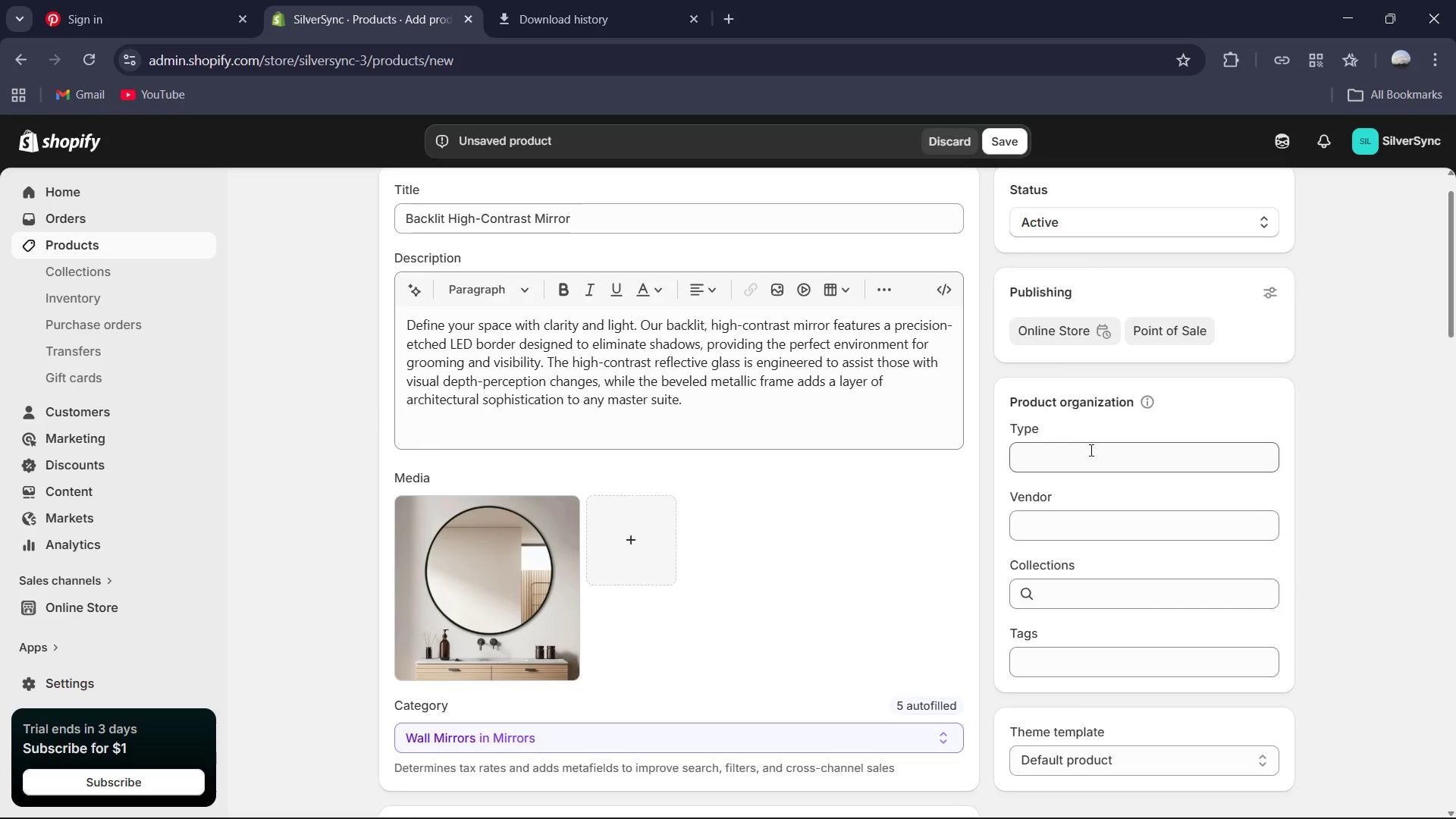 
left_click([1090, 450])
 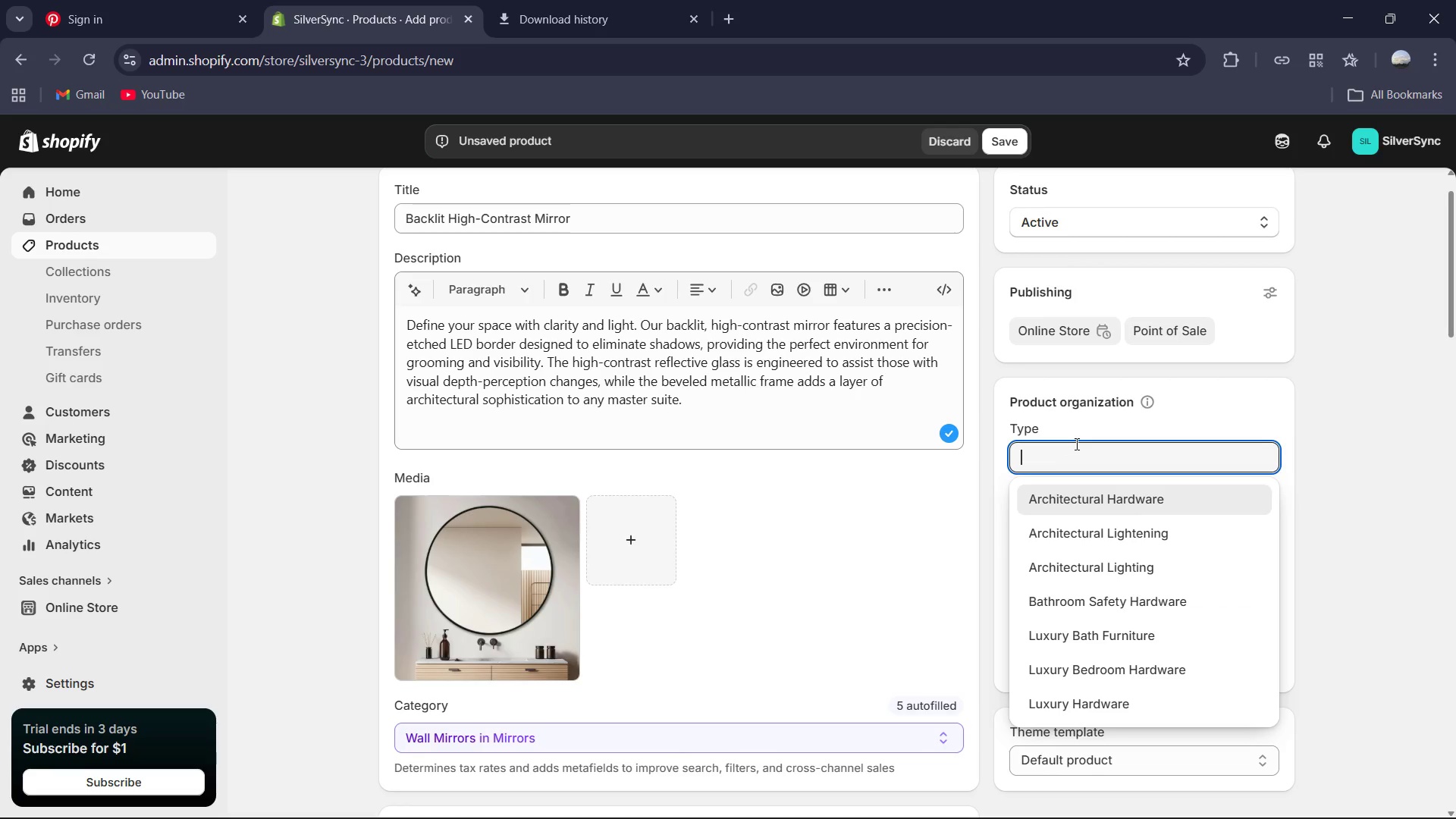 
type(Luxury Furniture)
 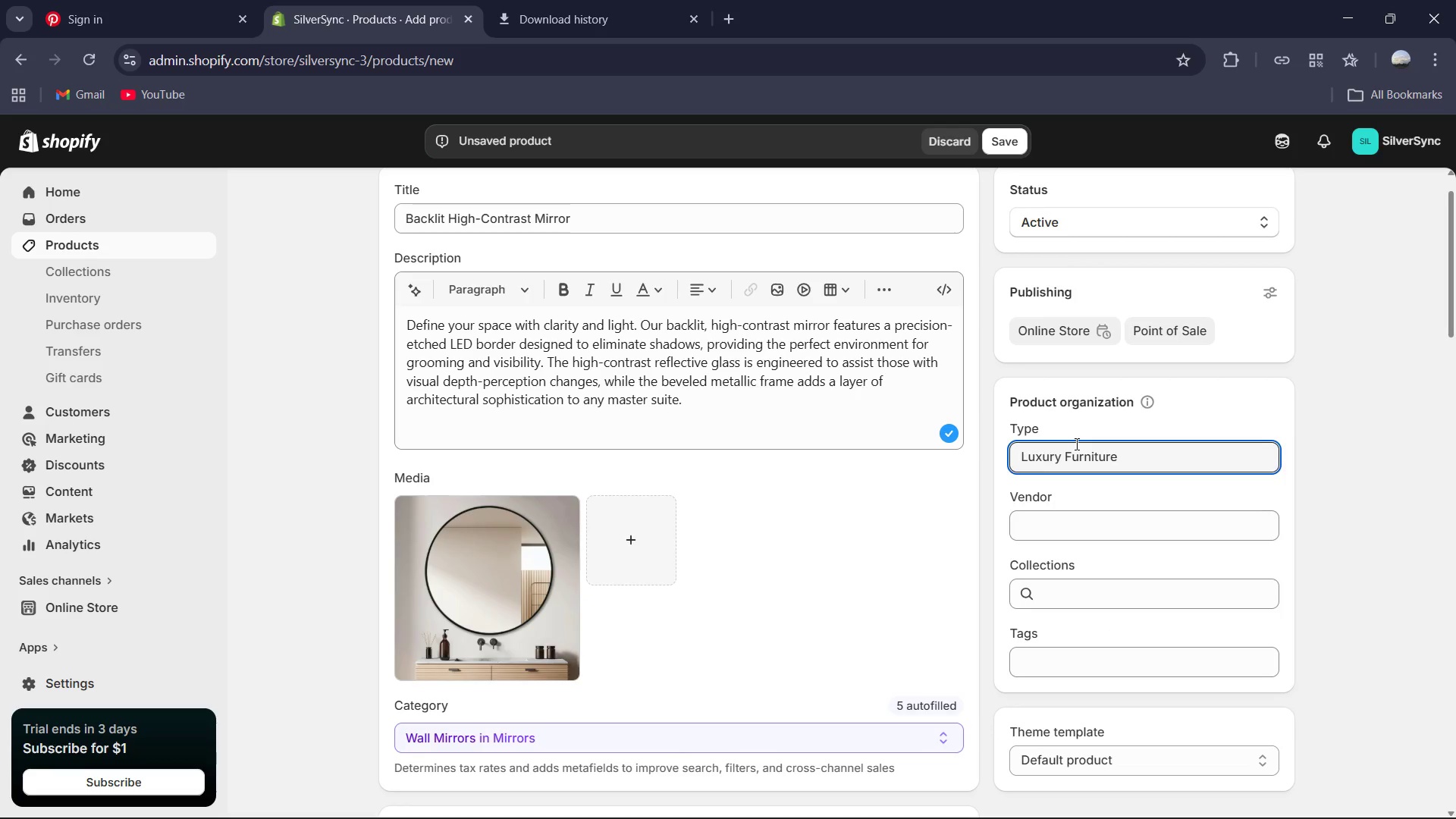 
left_click([1124, 518])
 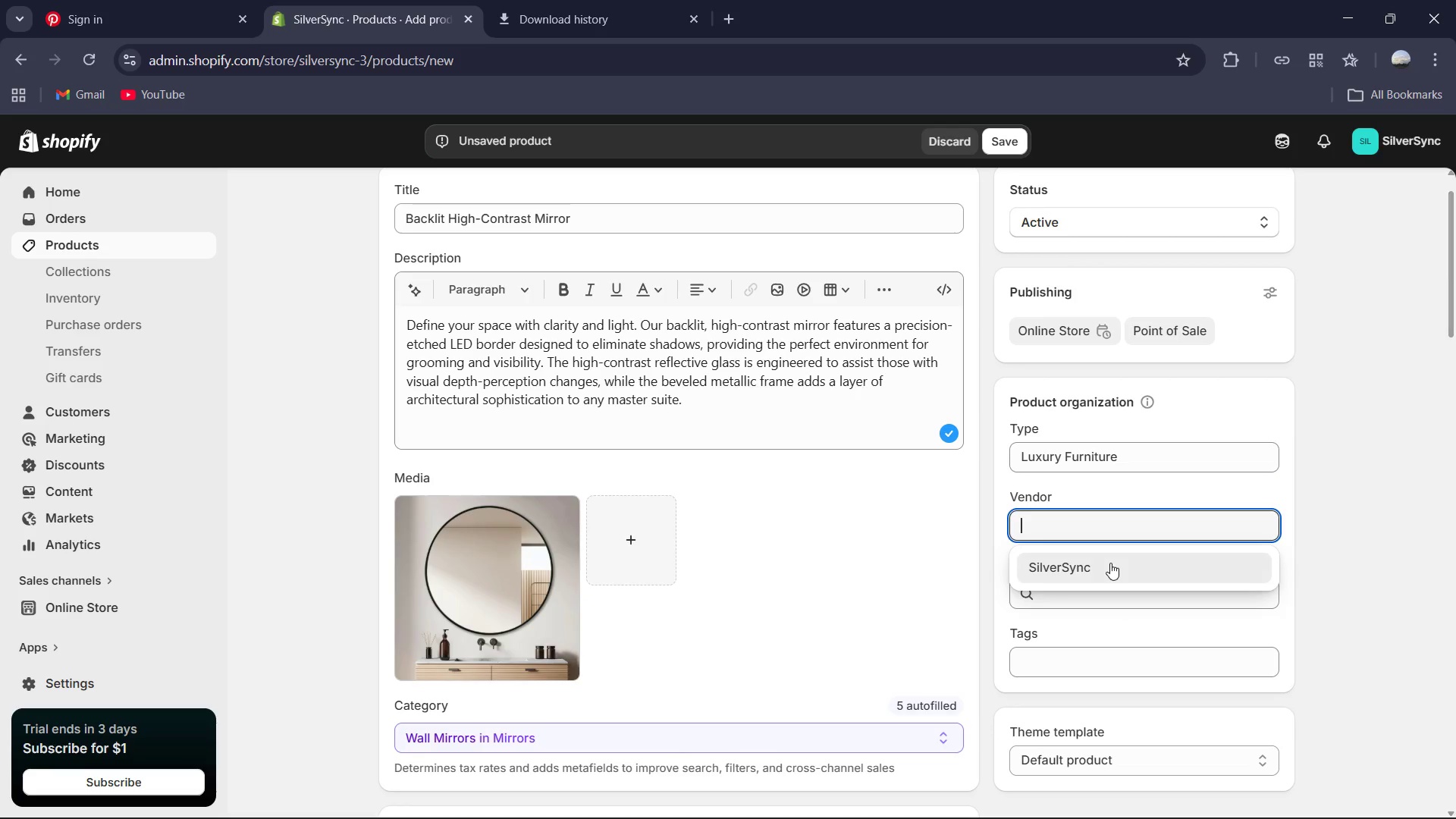 
left_click([1110, 563])
 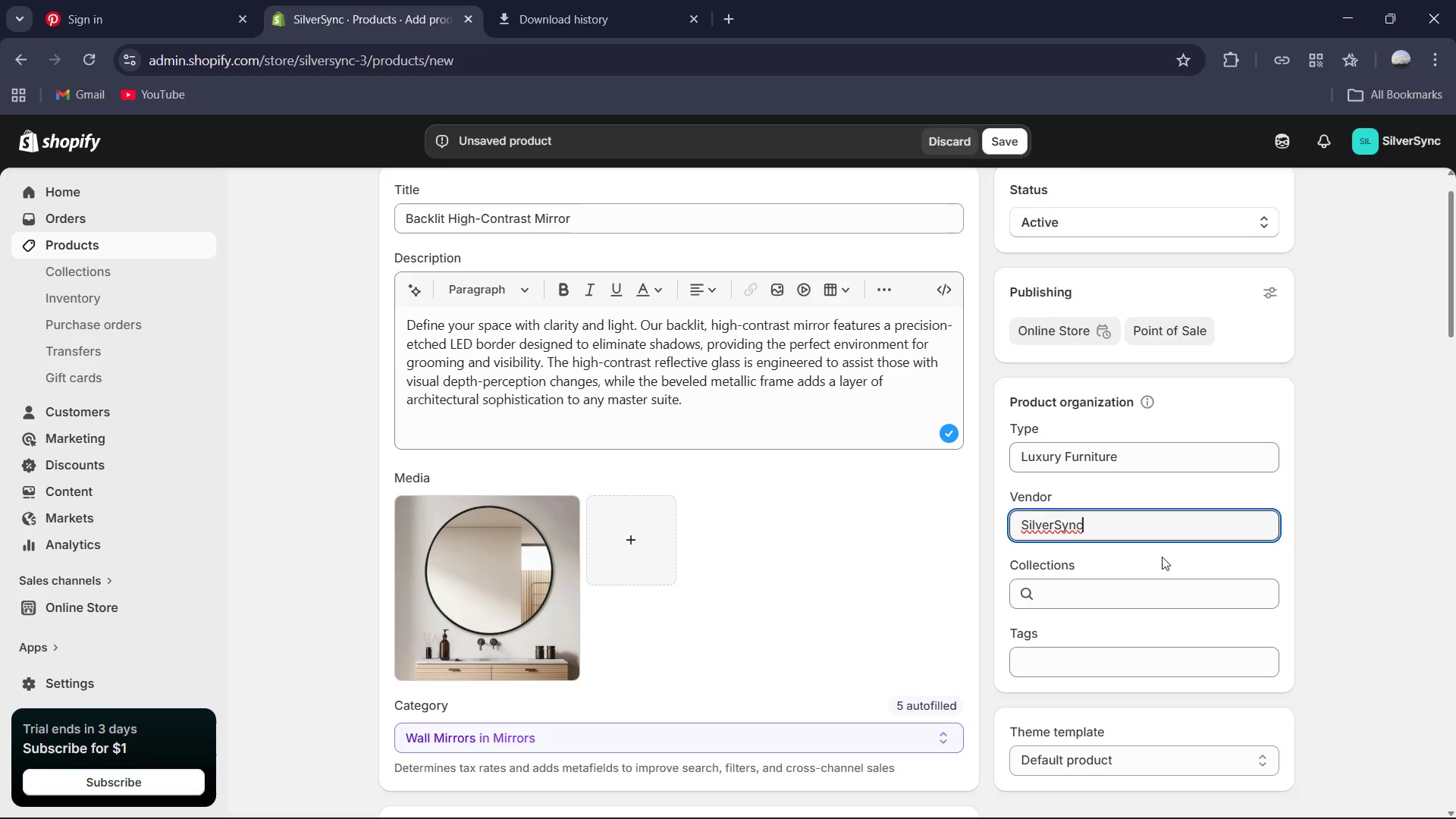 
scroll: coordinate [1162, 557], scroll_direction: down, amount: 2.0
 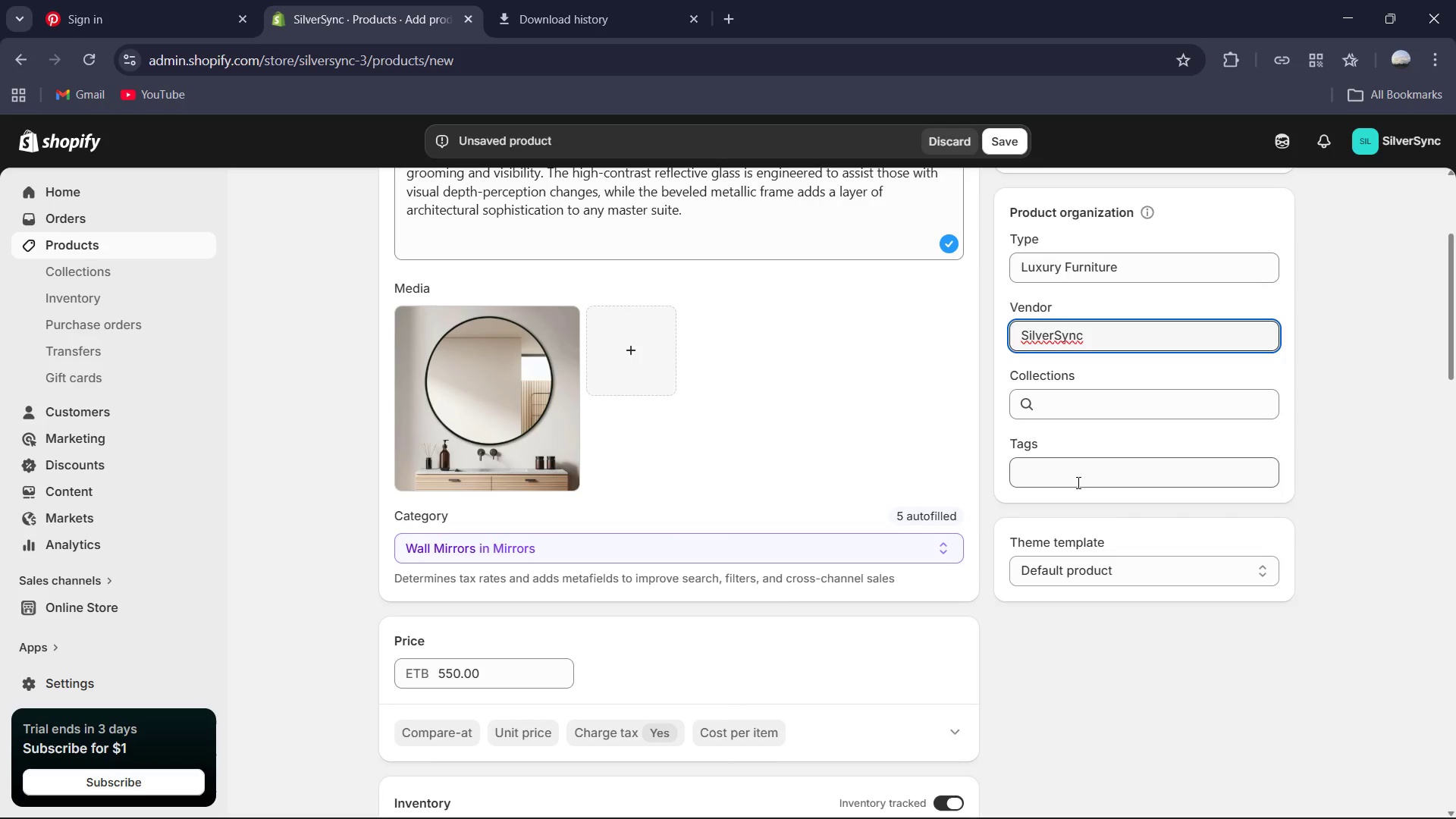 
left_click([1077, 482])
 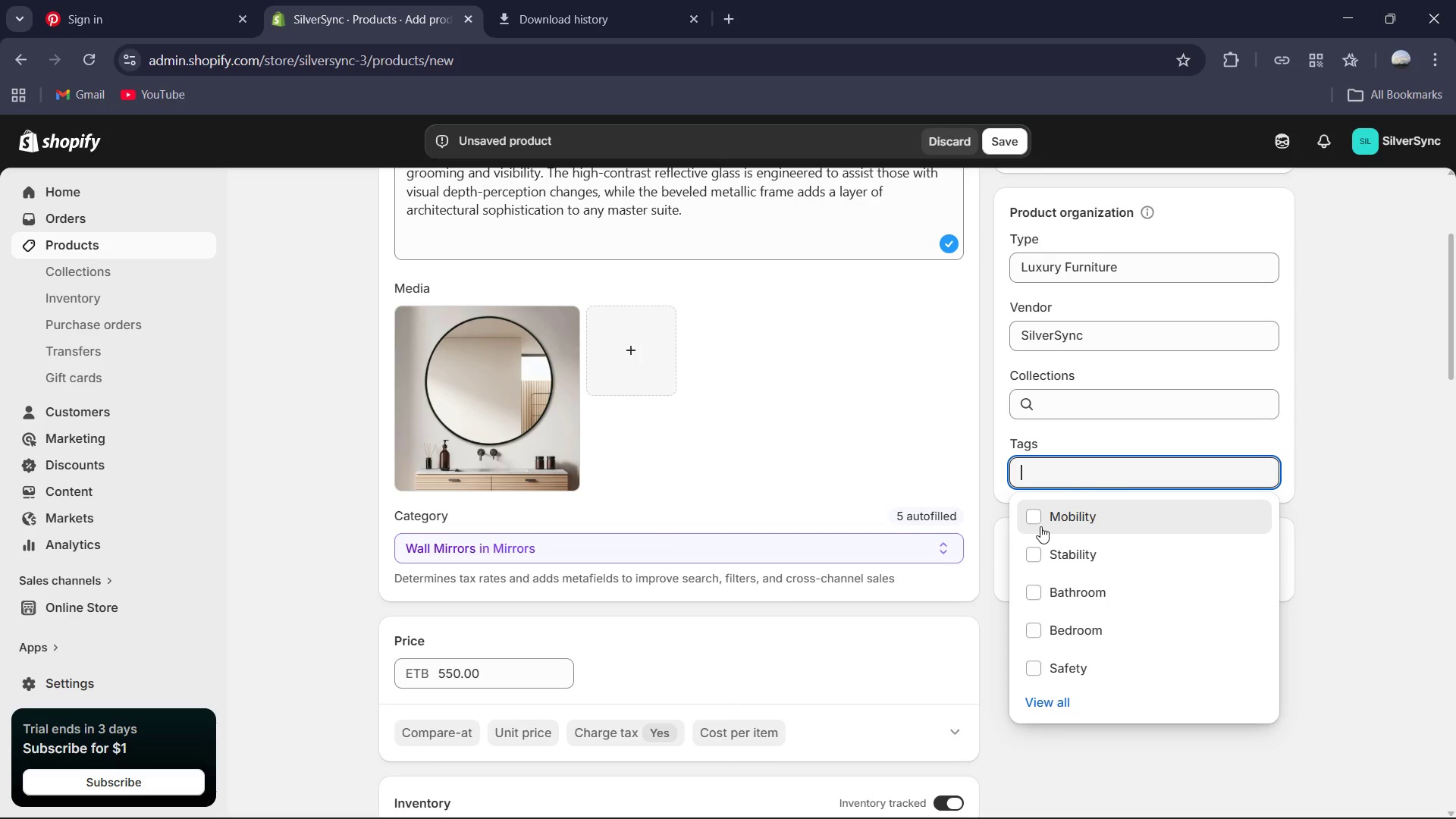 
wait(9.02)
 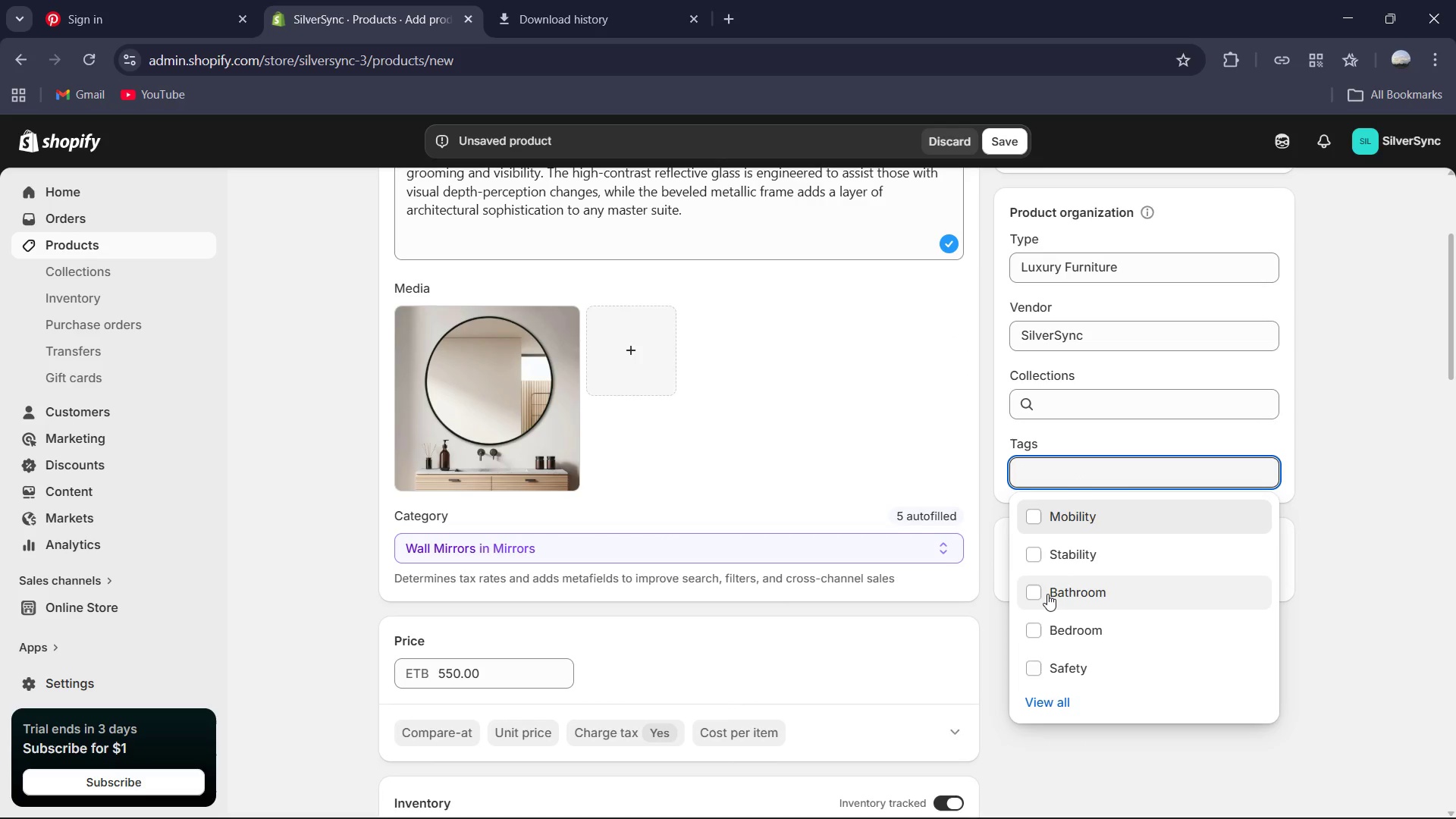 
type(Bathr)
 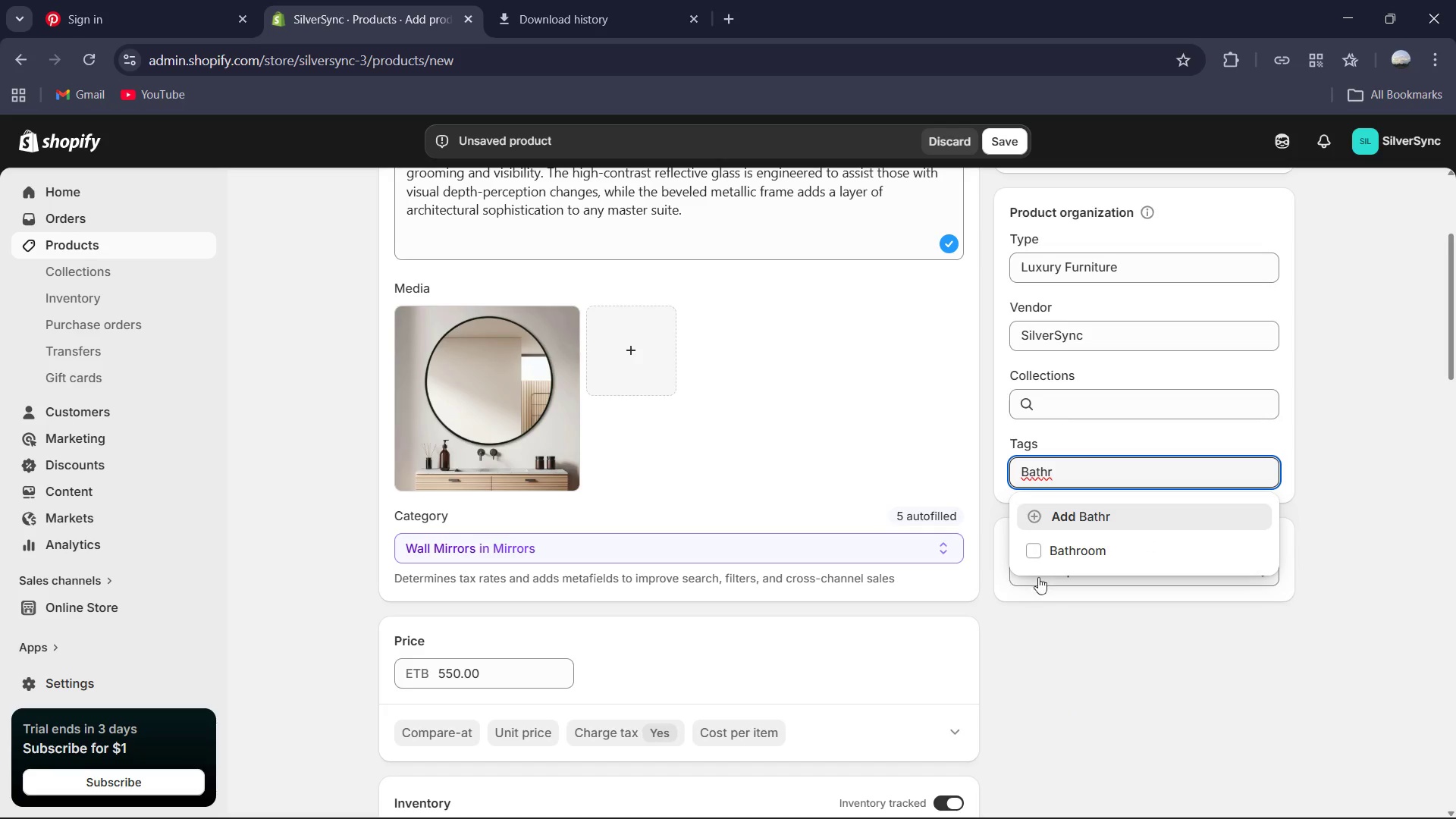 
left_click([1029, 550])
 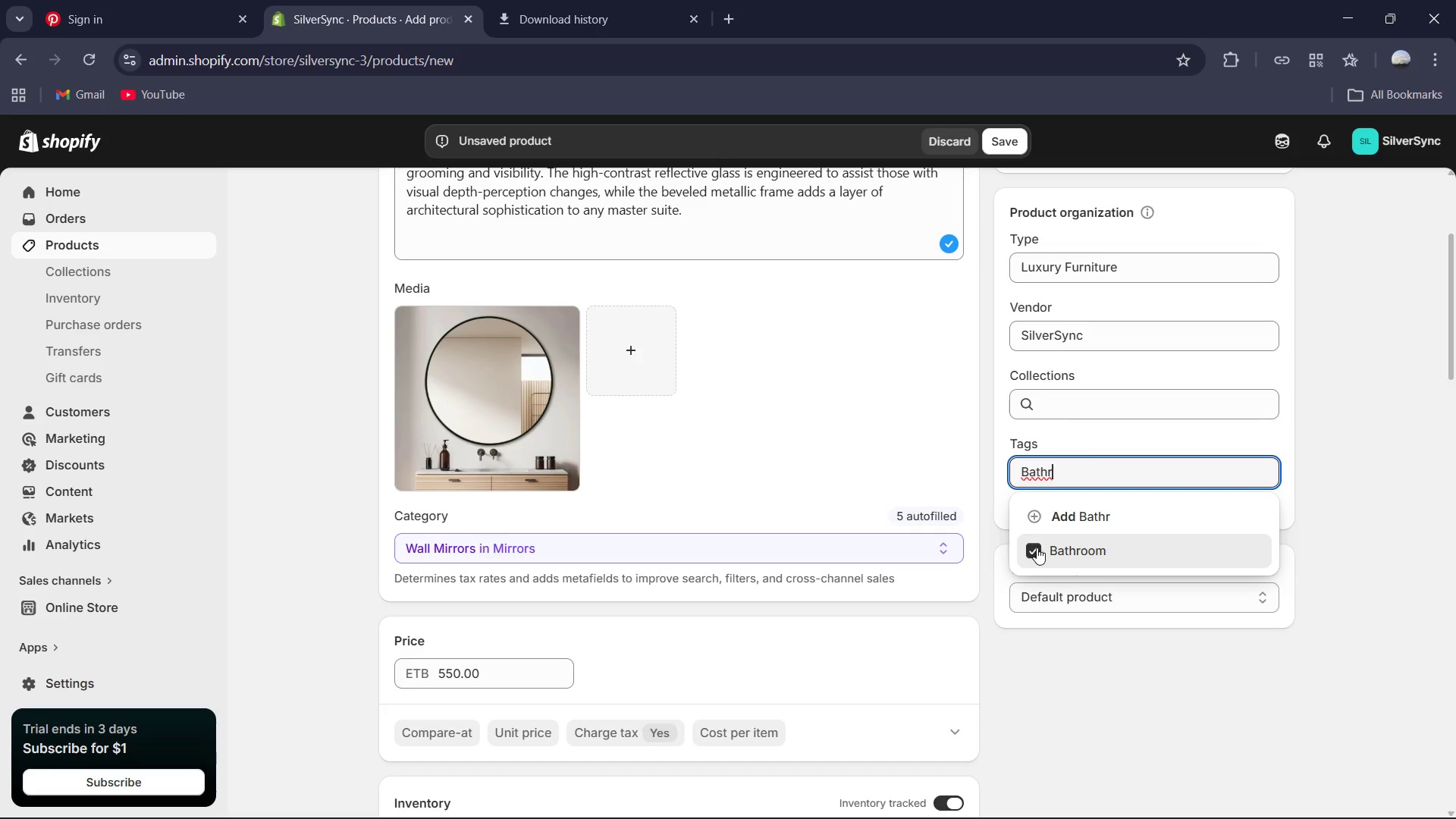 
key(Control+A)
 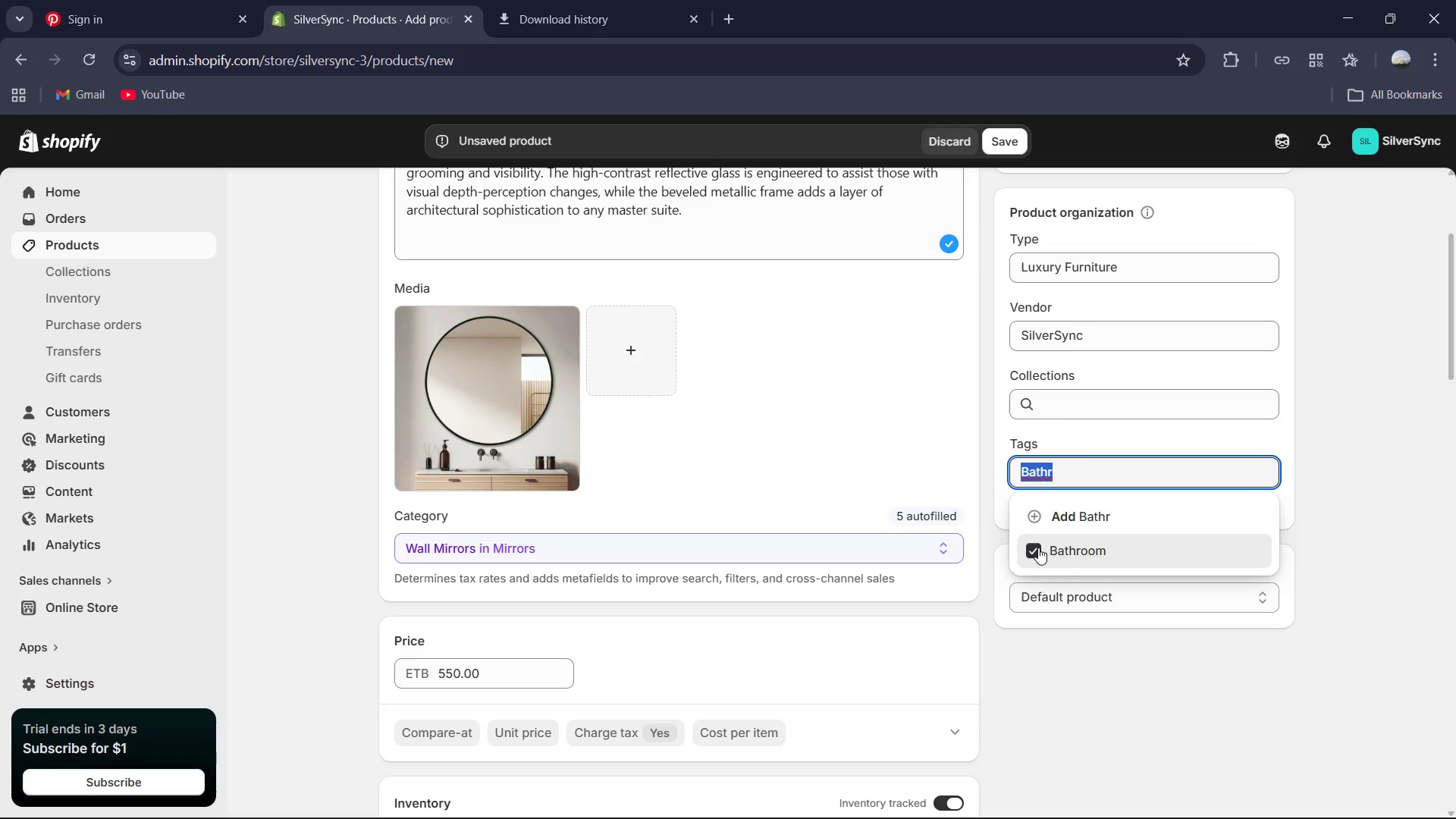 
key(Shift+ShiftRight)
 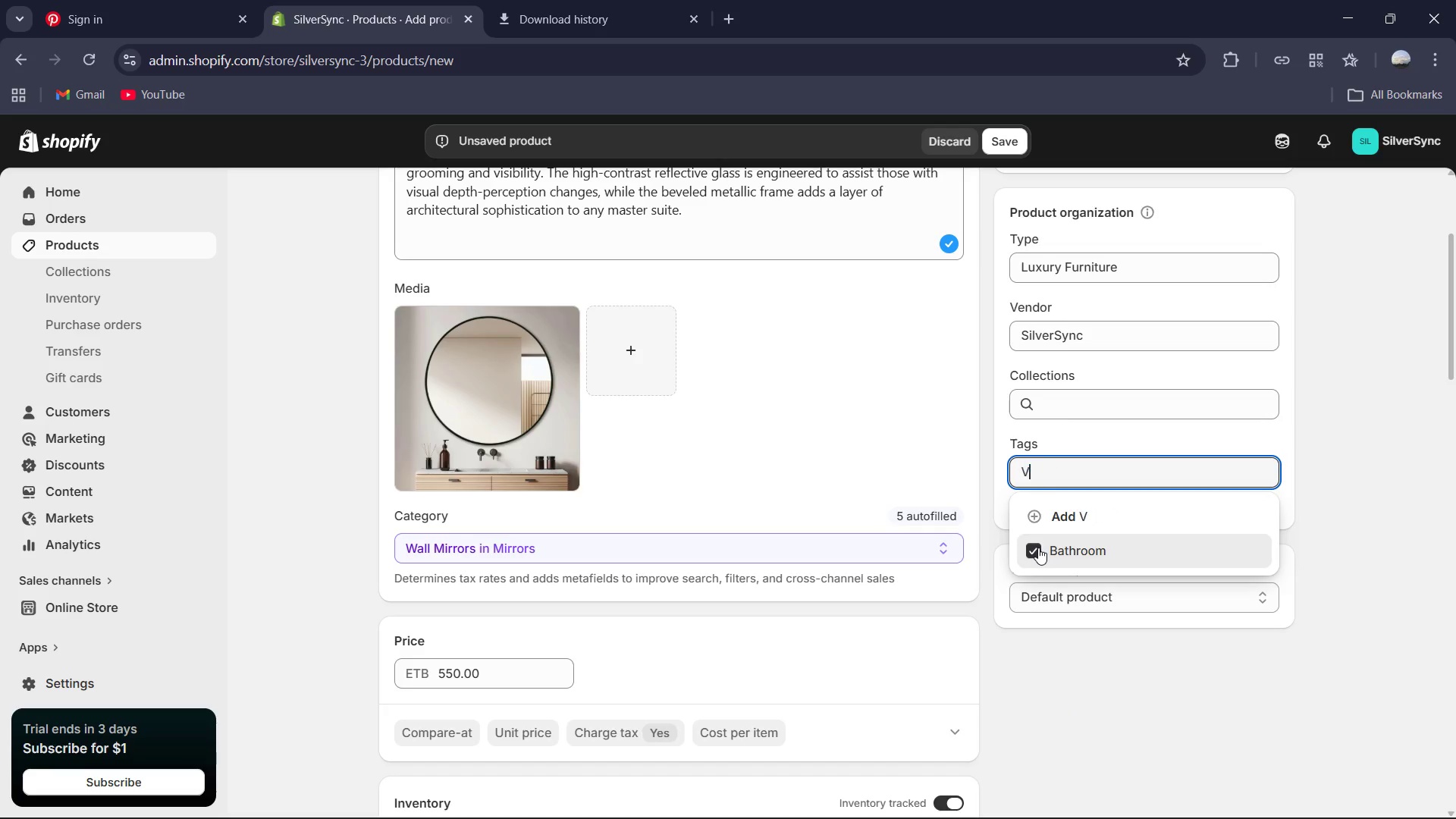 
key(Shift+V)
 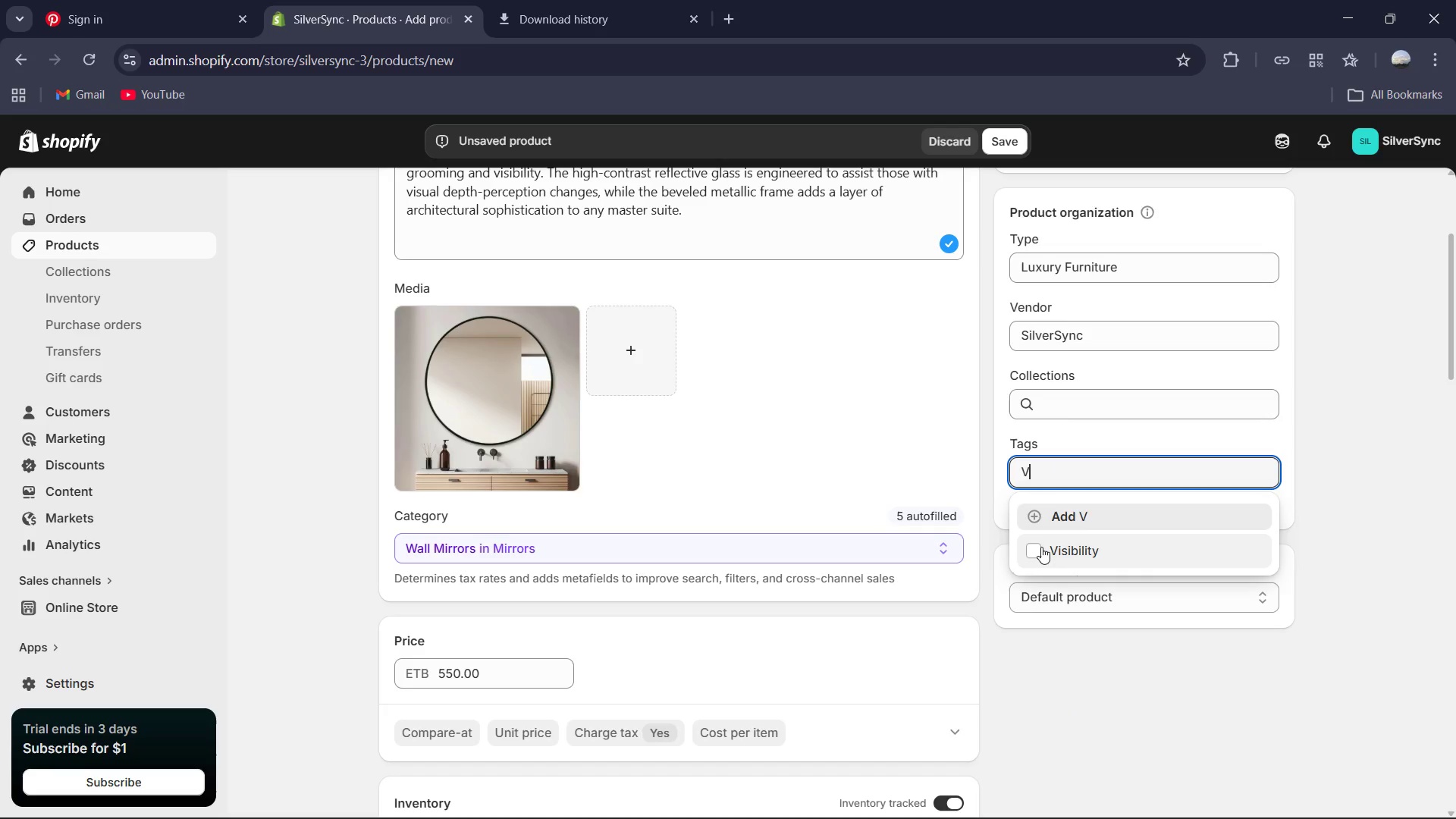 
left_click([1041, 547])
 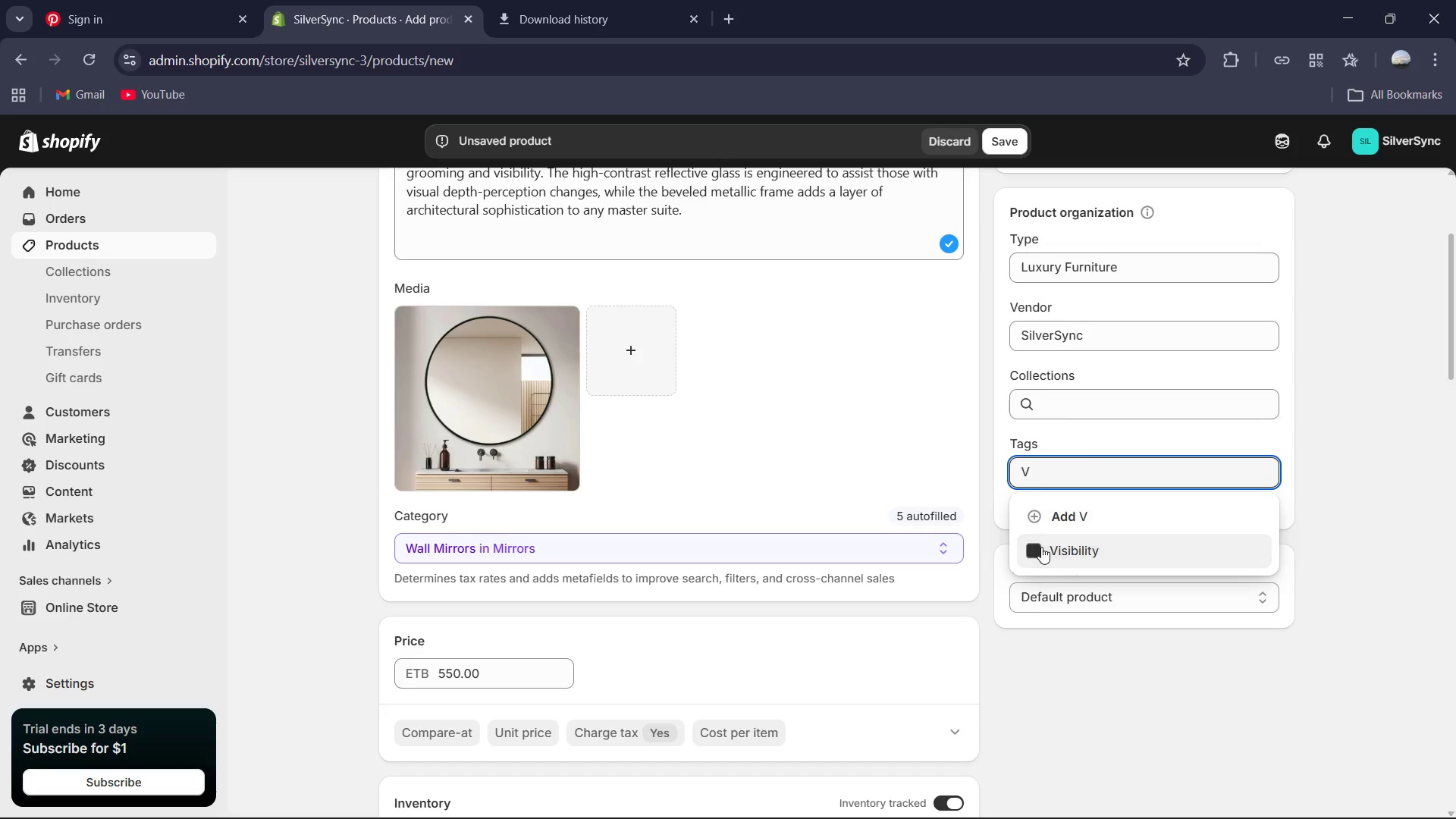 
hold_key(key=ControlLeft, duration=0.45)
 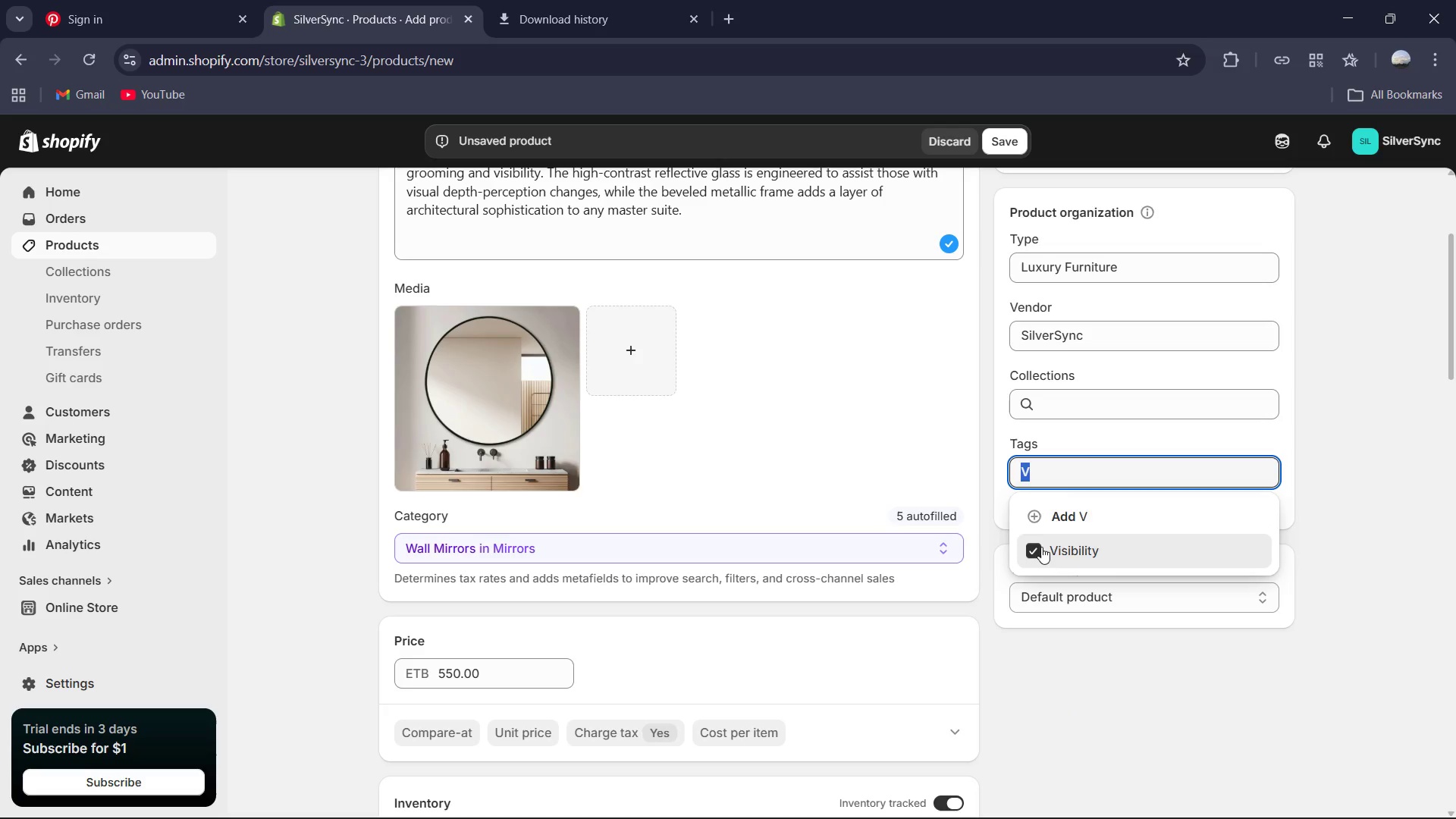 
type(aSa)
 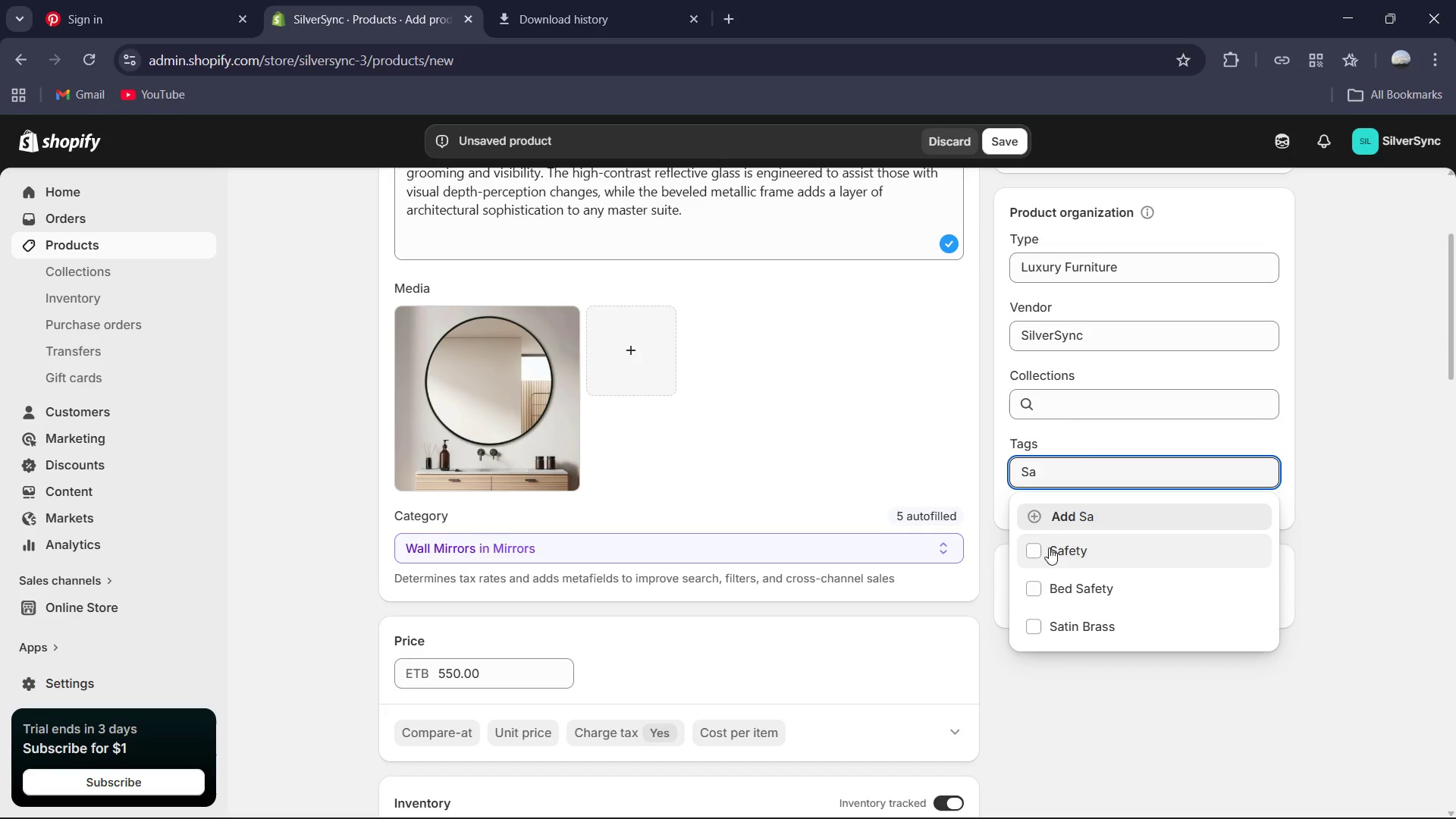 
left_click([1037, 555])
 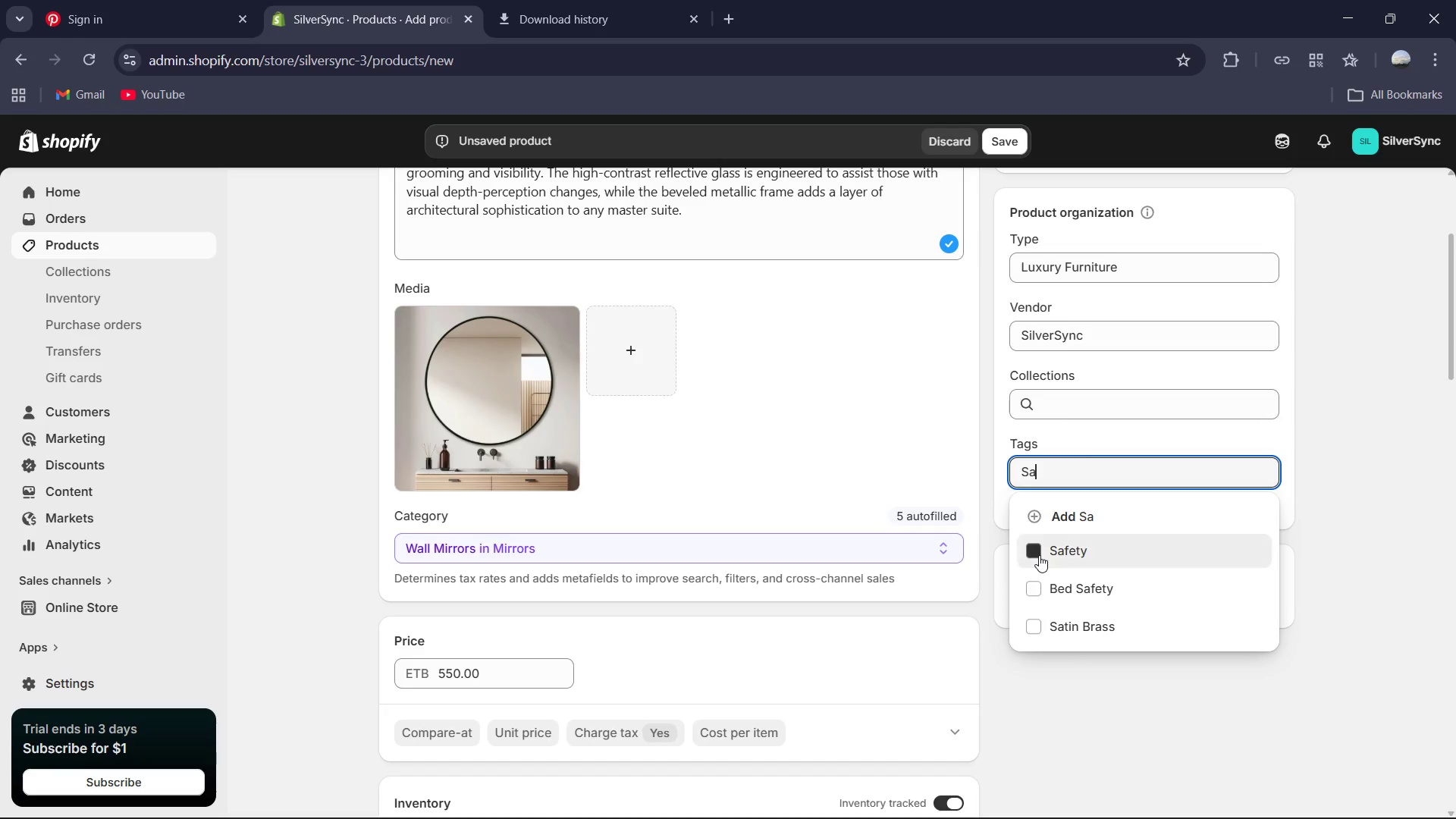 
key(Control+A)
 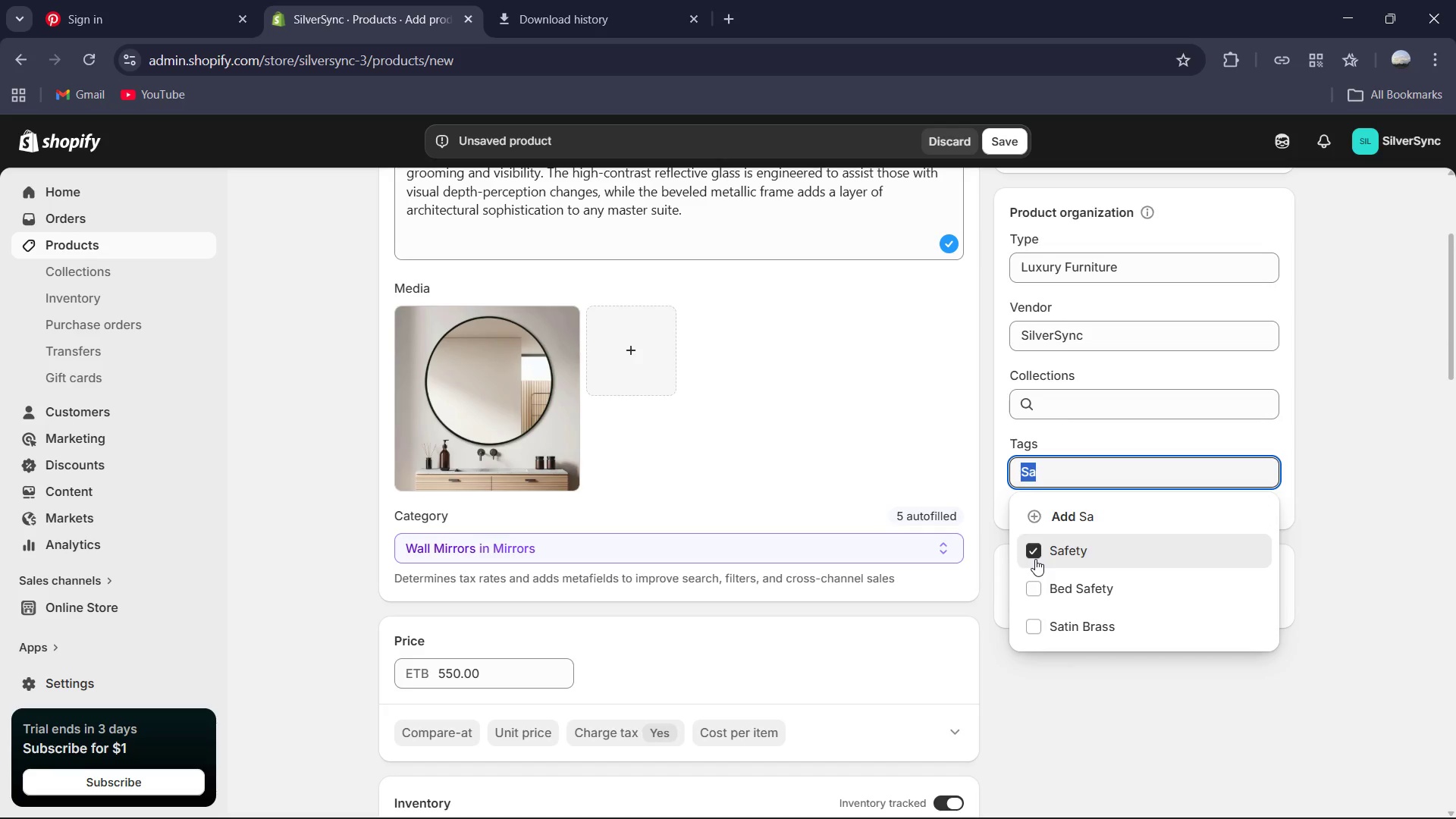 
type(Memory)
 